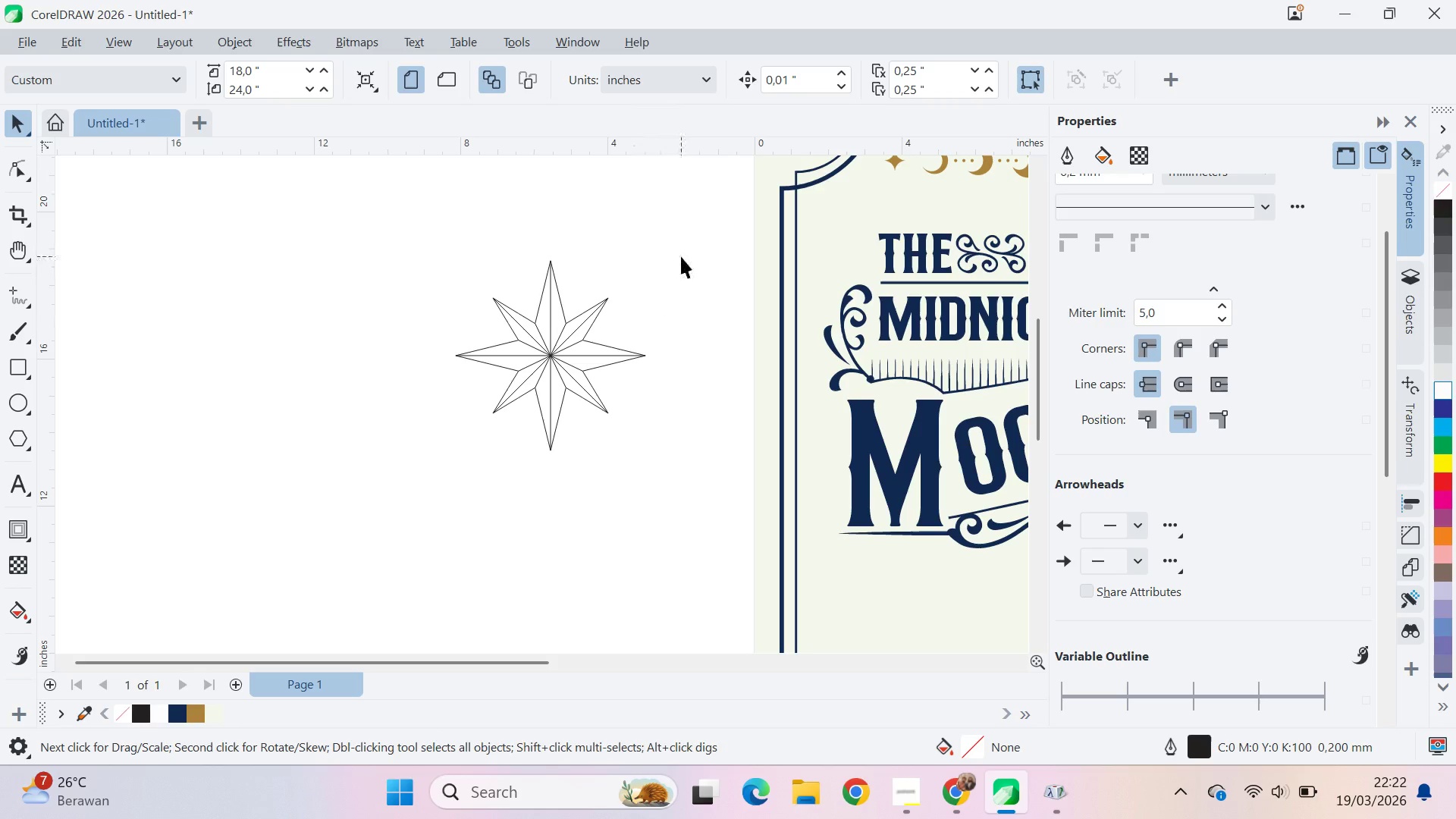 
scroll: coordinate [652, 293], scroll_direction: up, amount: 5.0
 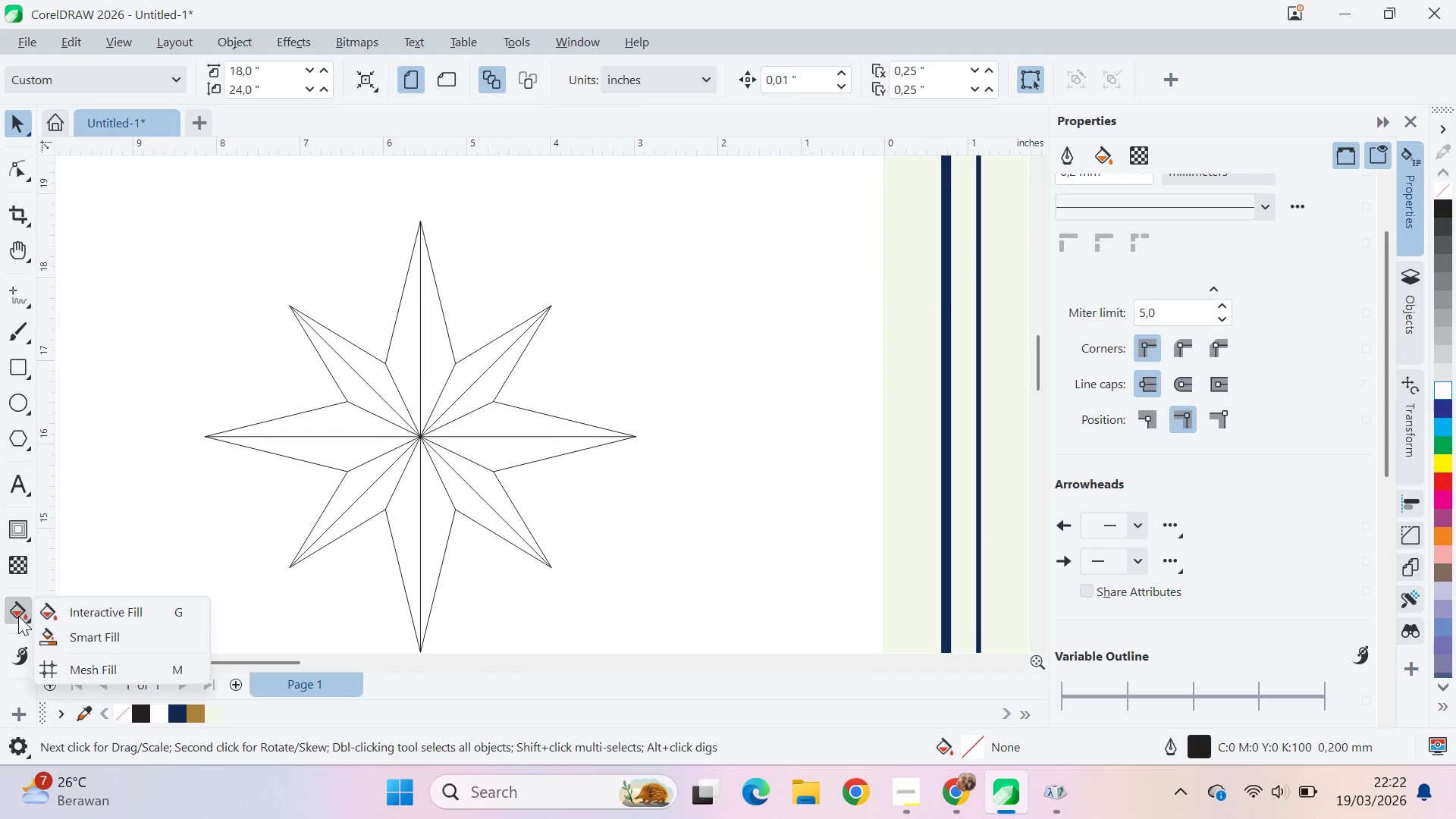 
left_click([62, 632])
 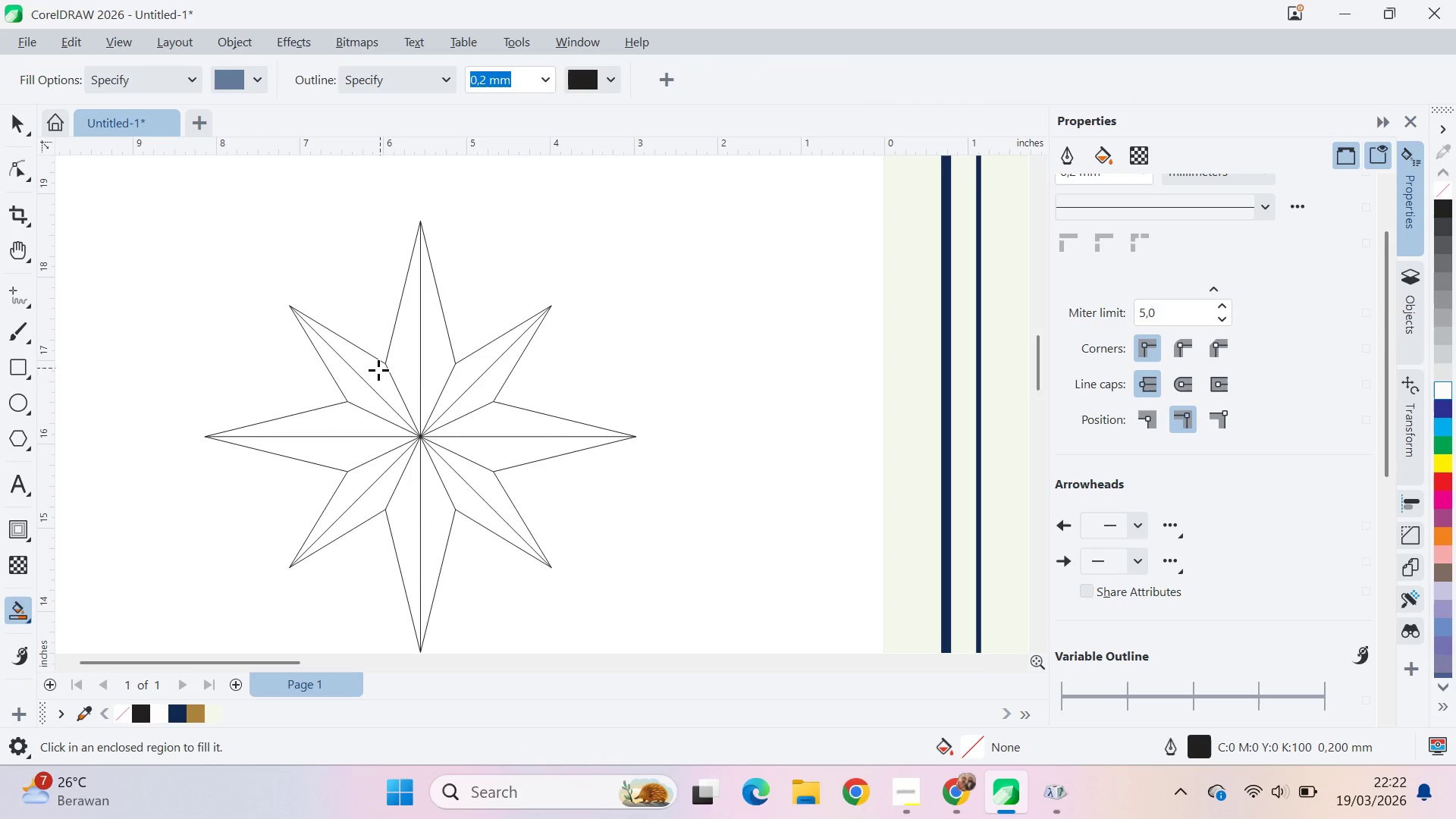 
left_click([377, 372])
 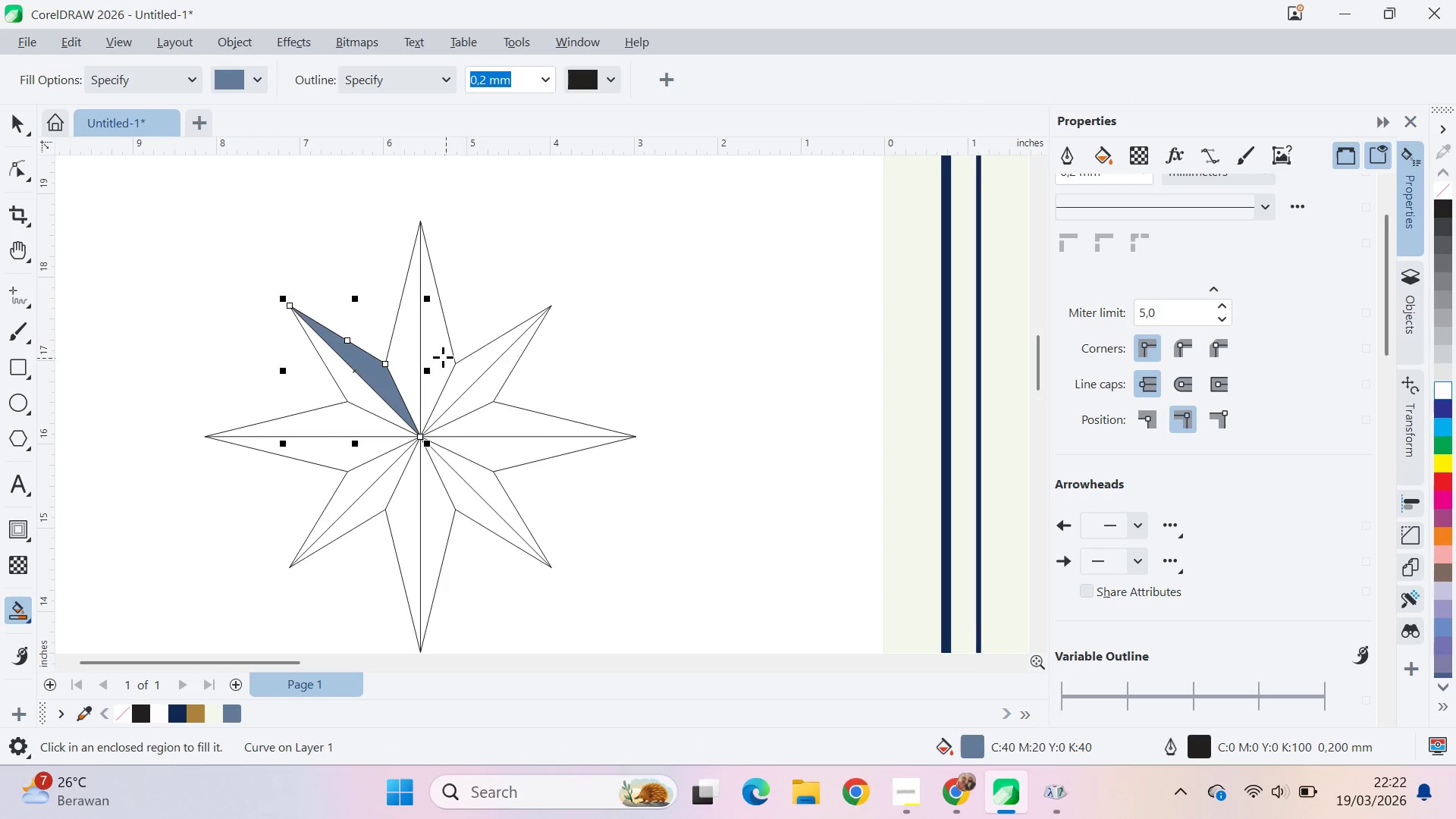 
left_click([443, 357])
 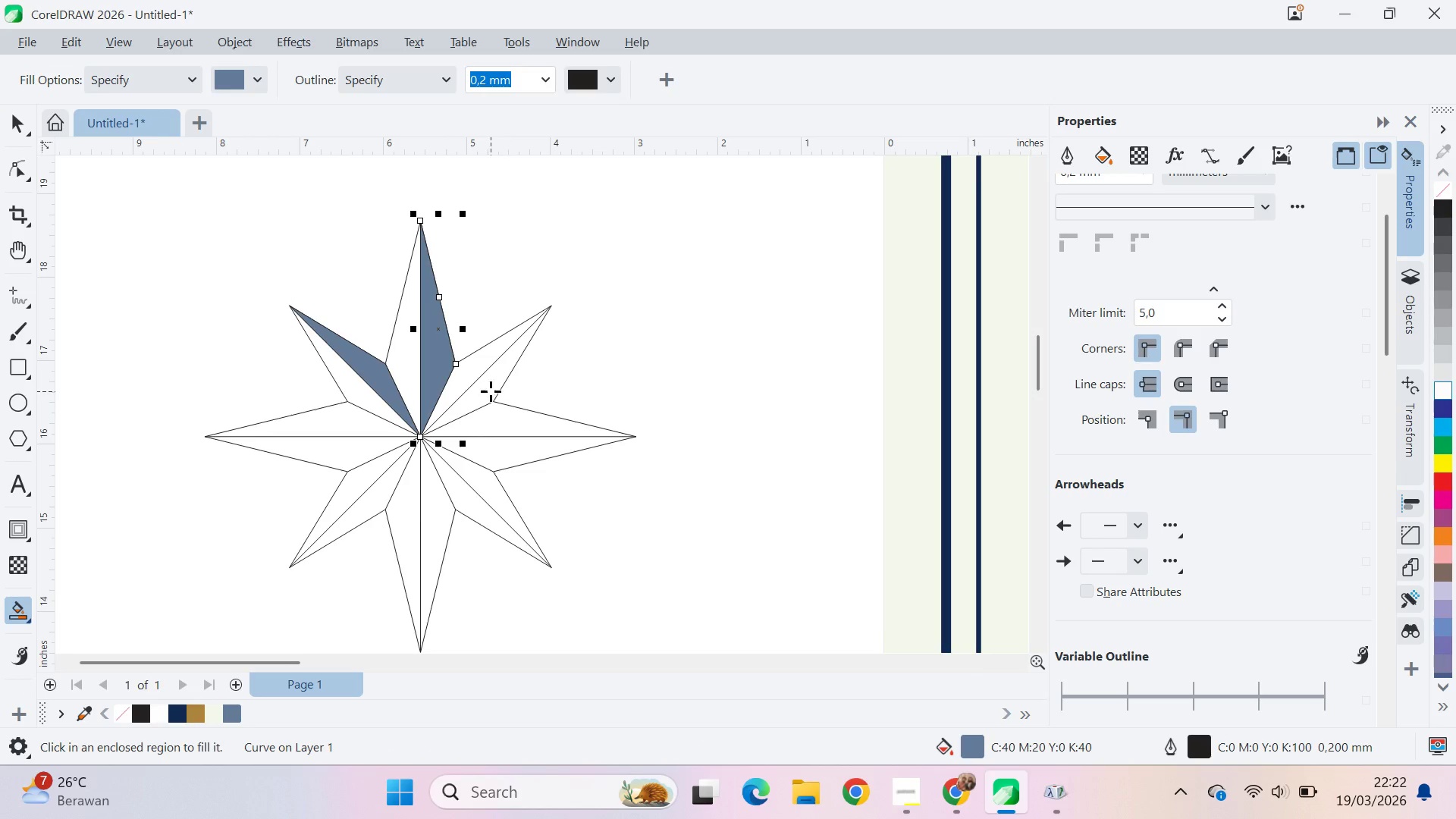 
left_click([491, 391])
 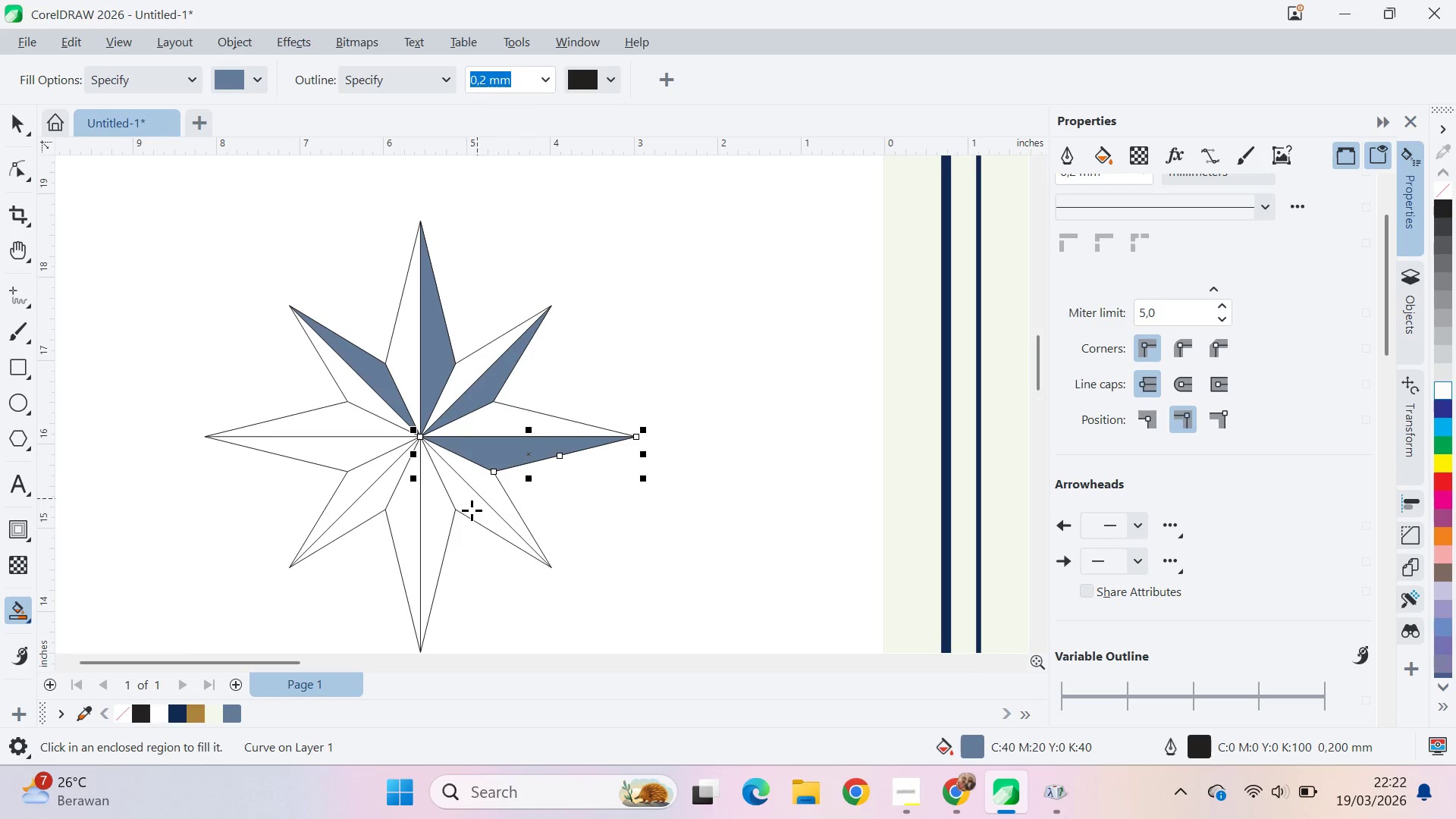 
double_click([467, 507])
 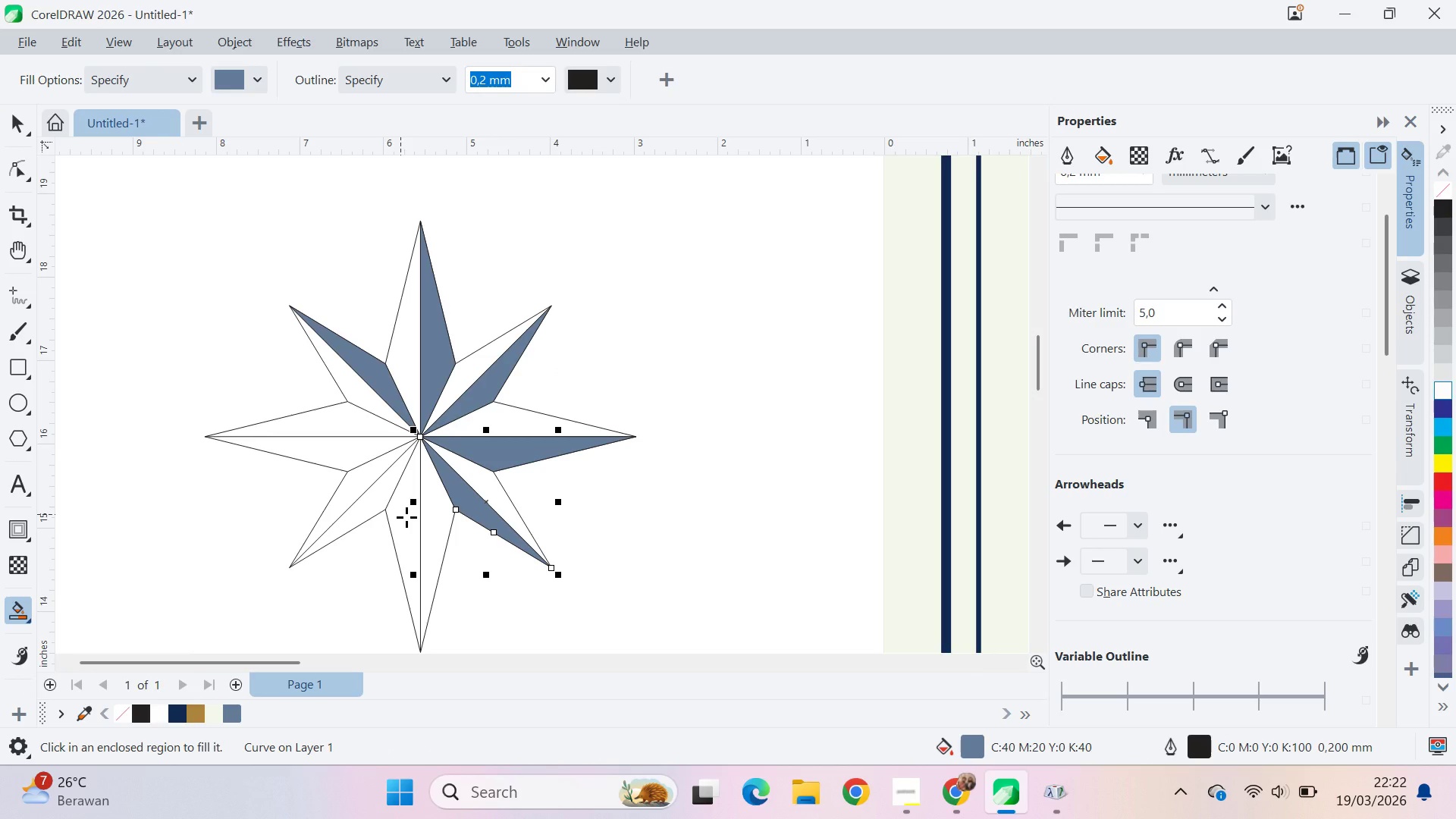 
left_click([411, 519])
 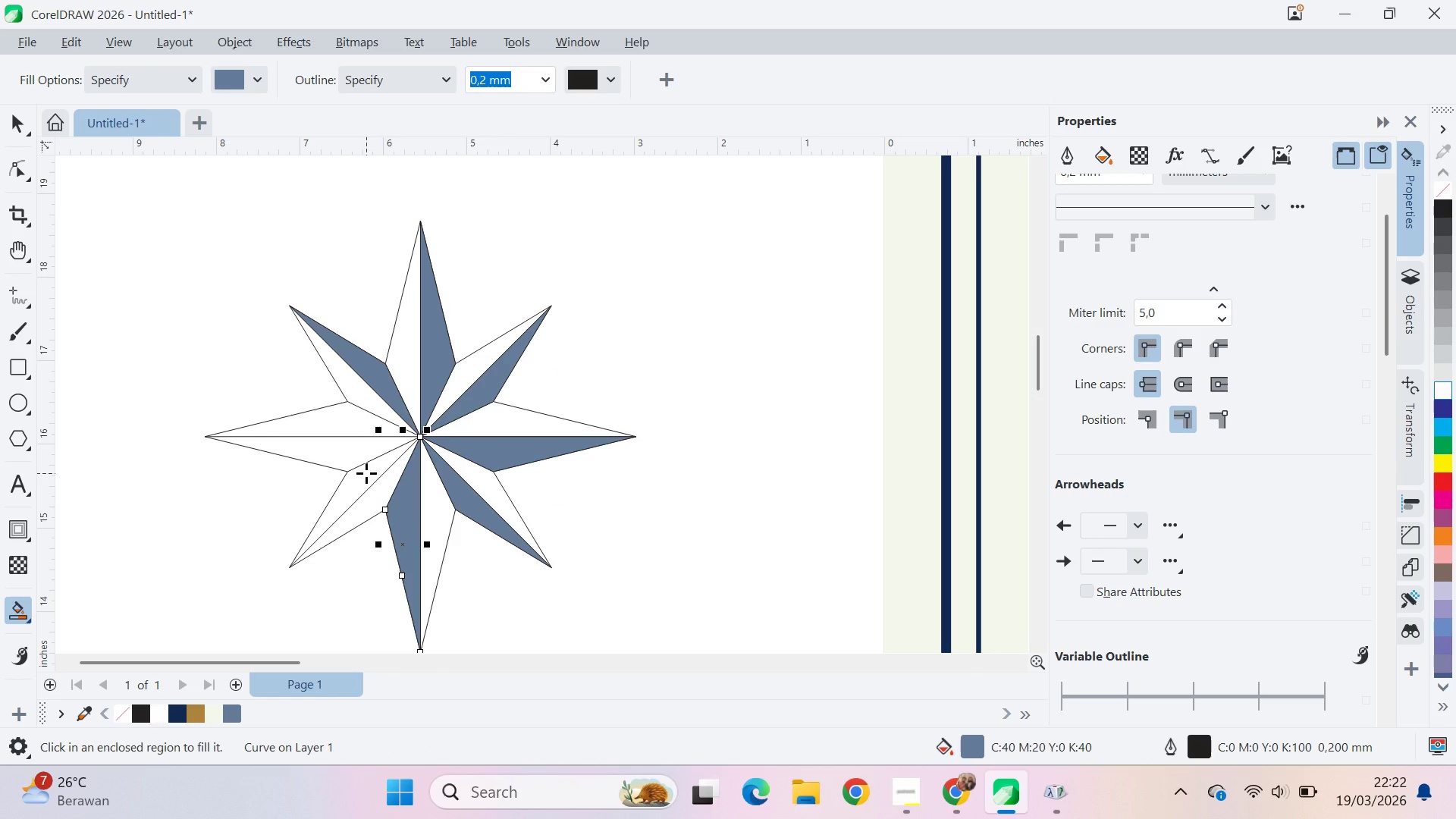 
left_click([366, 473])
 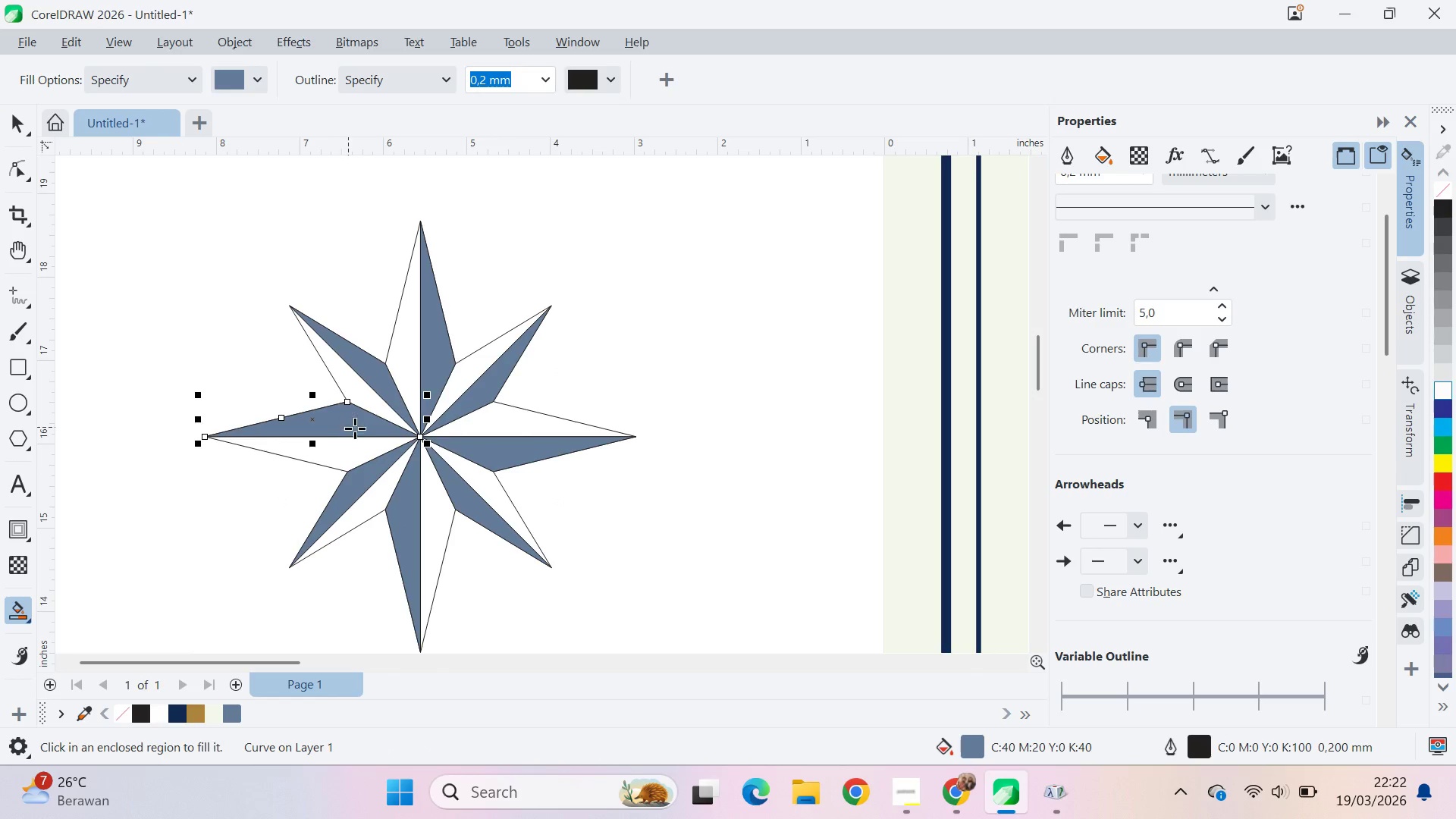 
key(V)
 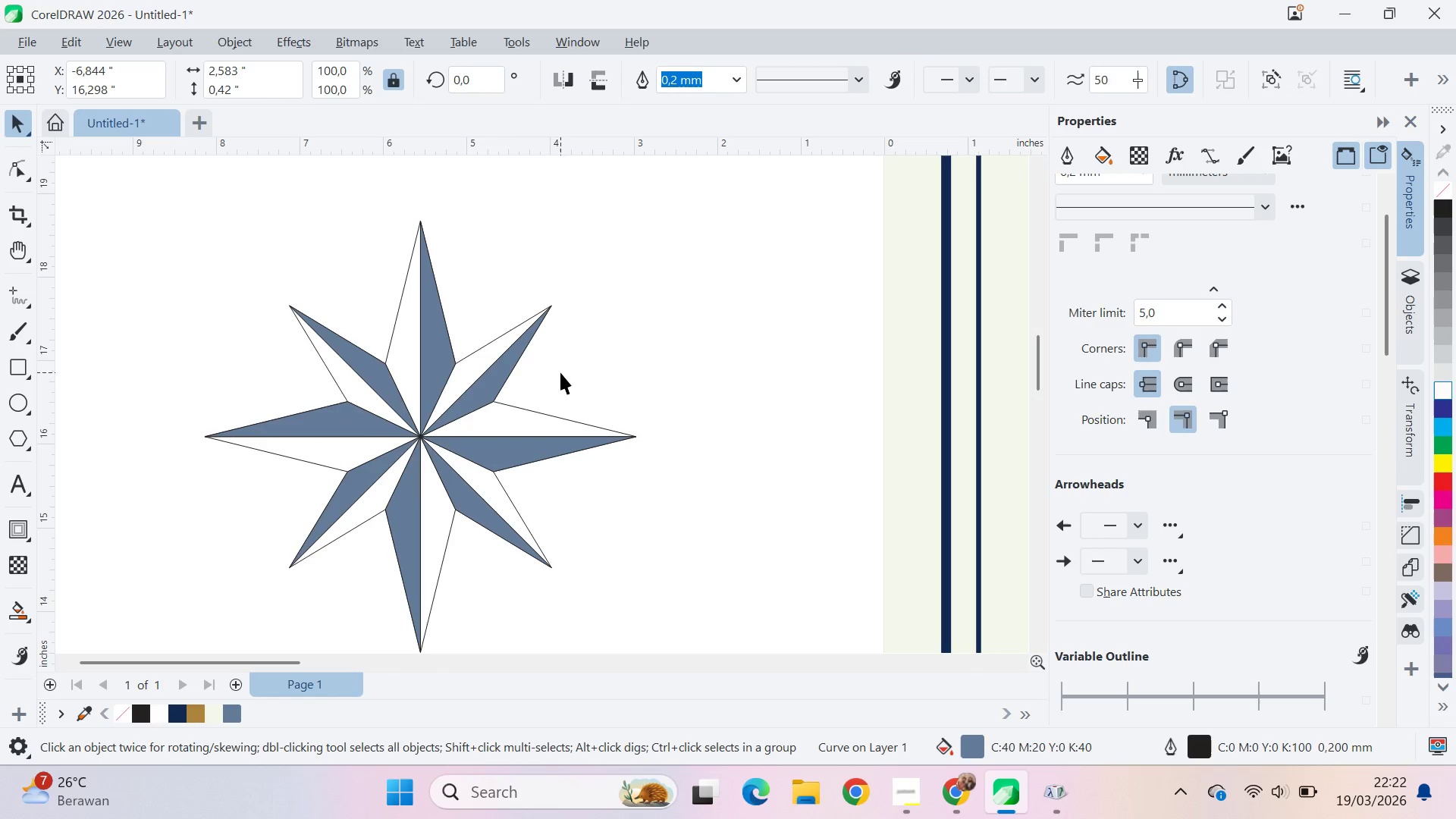 
left_click([560, 372])
 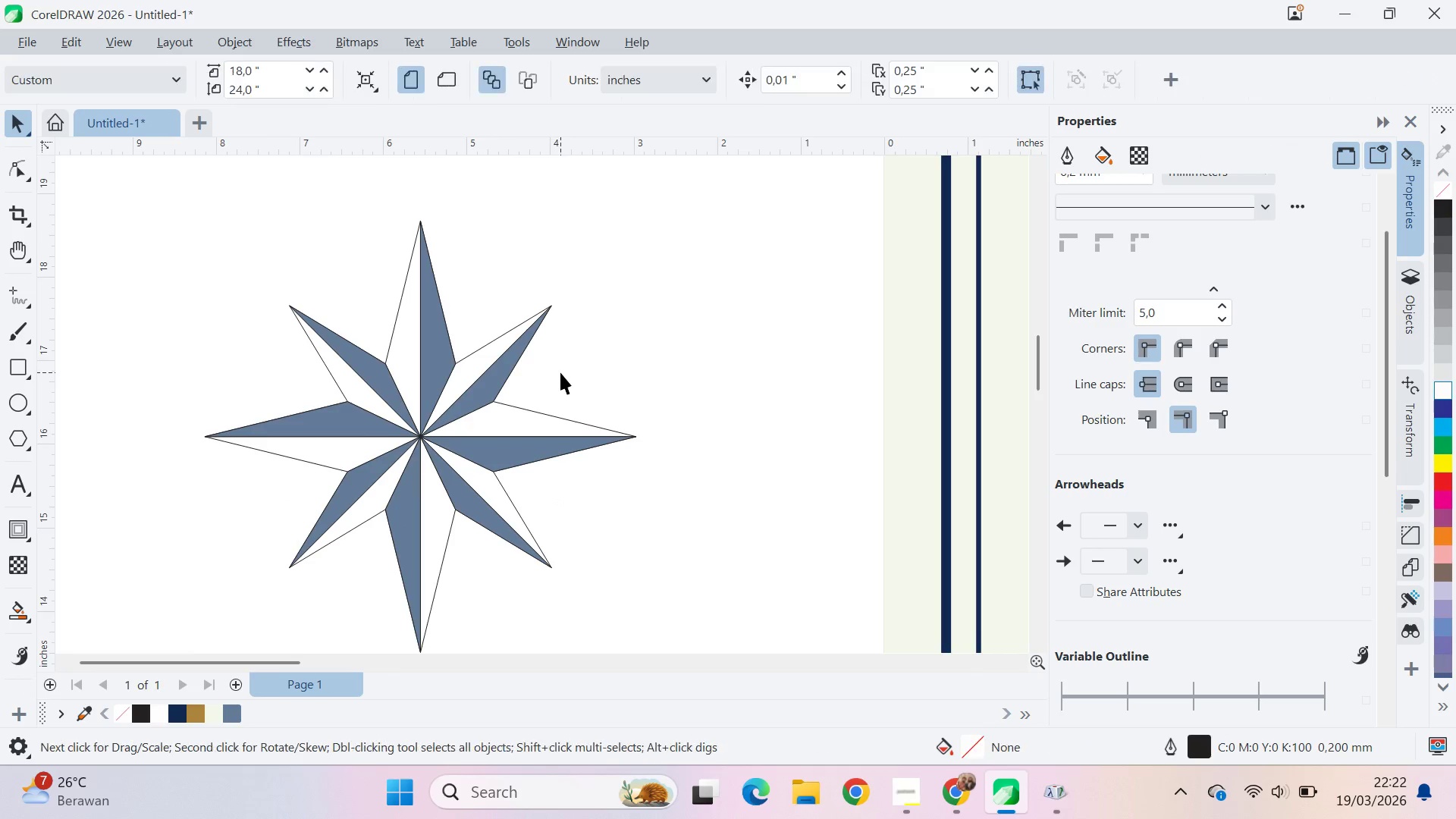 
scroll: coordinate [576, 371], scroll_direction: down, amount: 7.0
 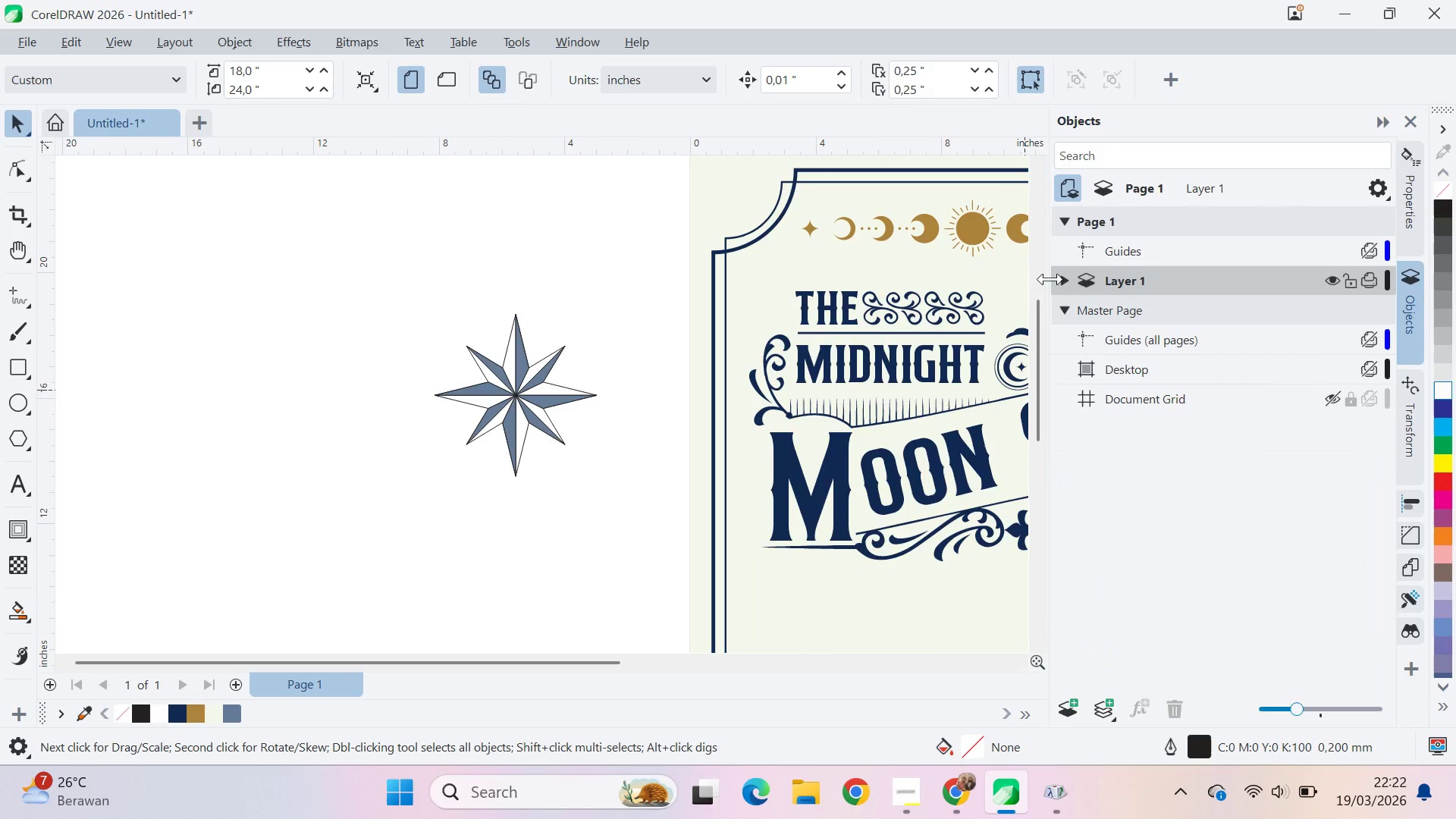 
double_click([1063, 285])
 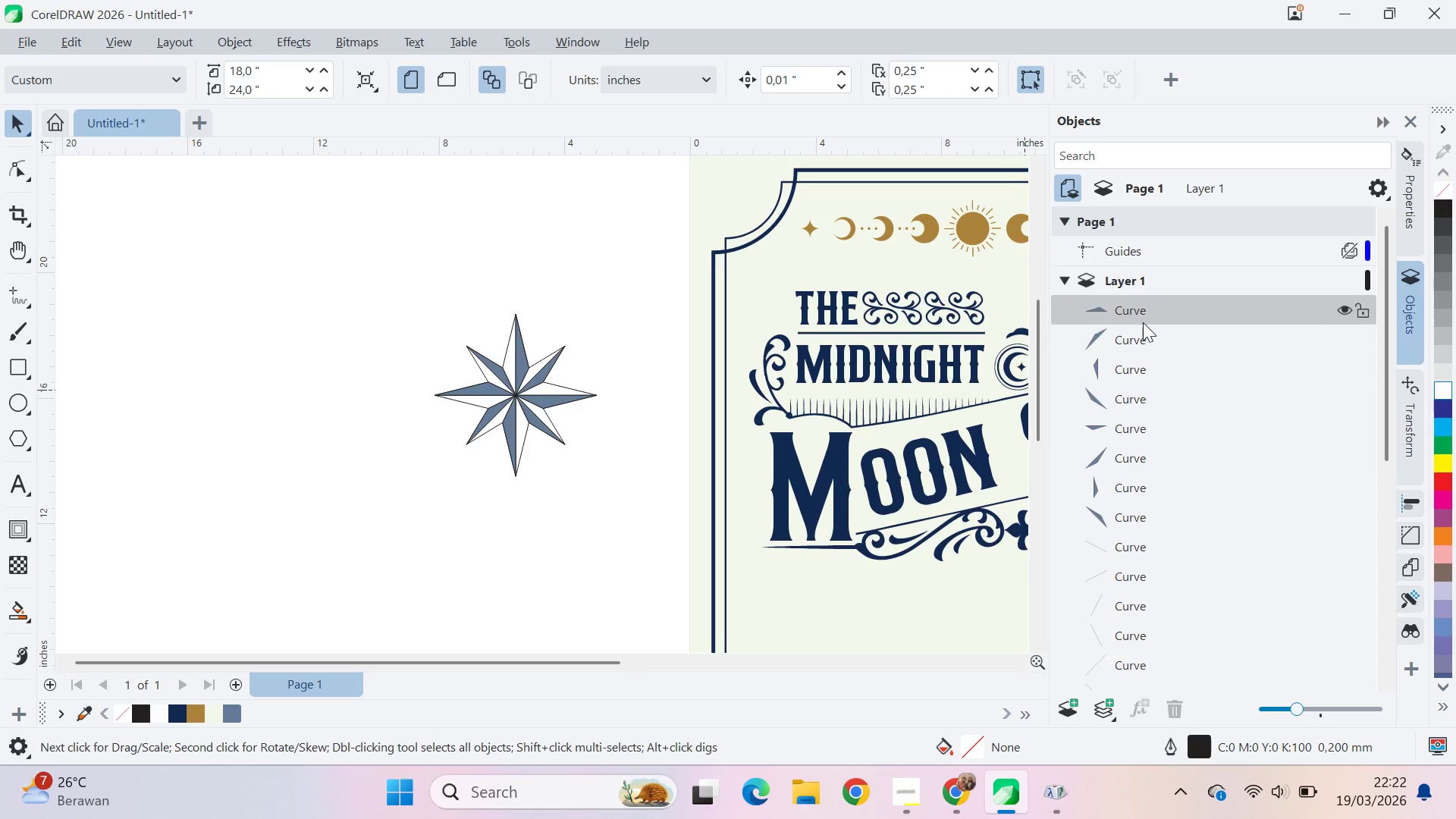 
left_click([1143, 321])
 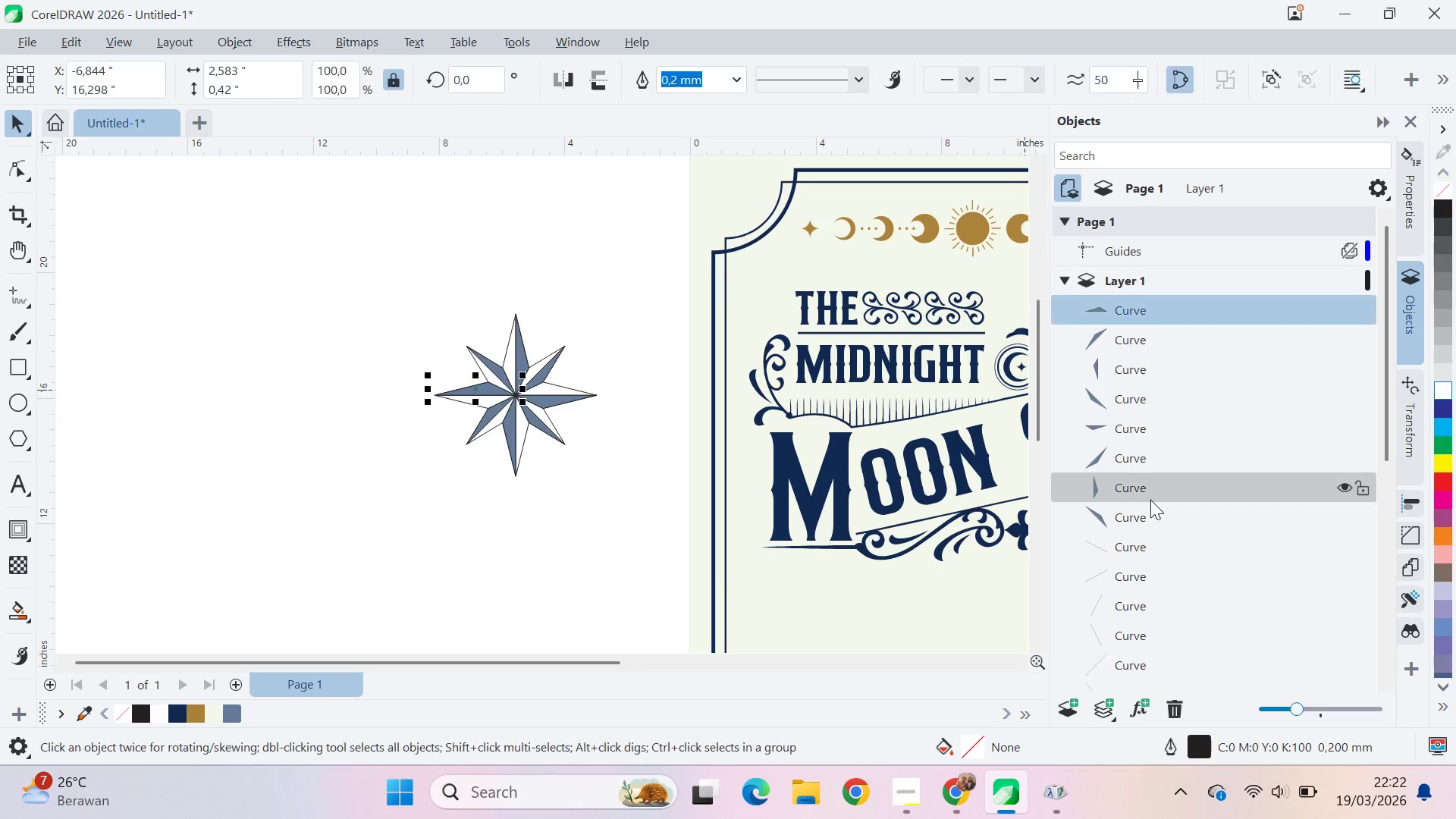 
hold_key(key=ShiftLeft, duration=0.61)
 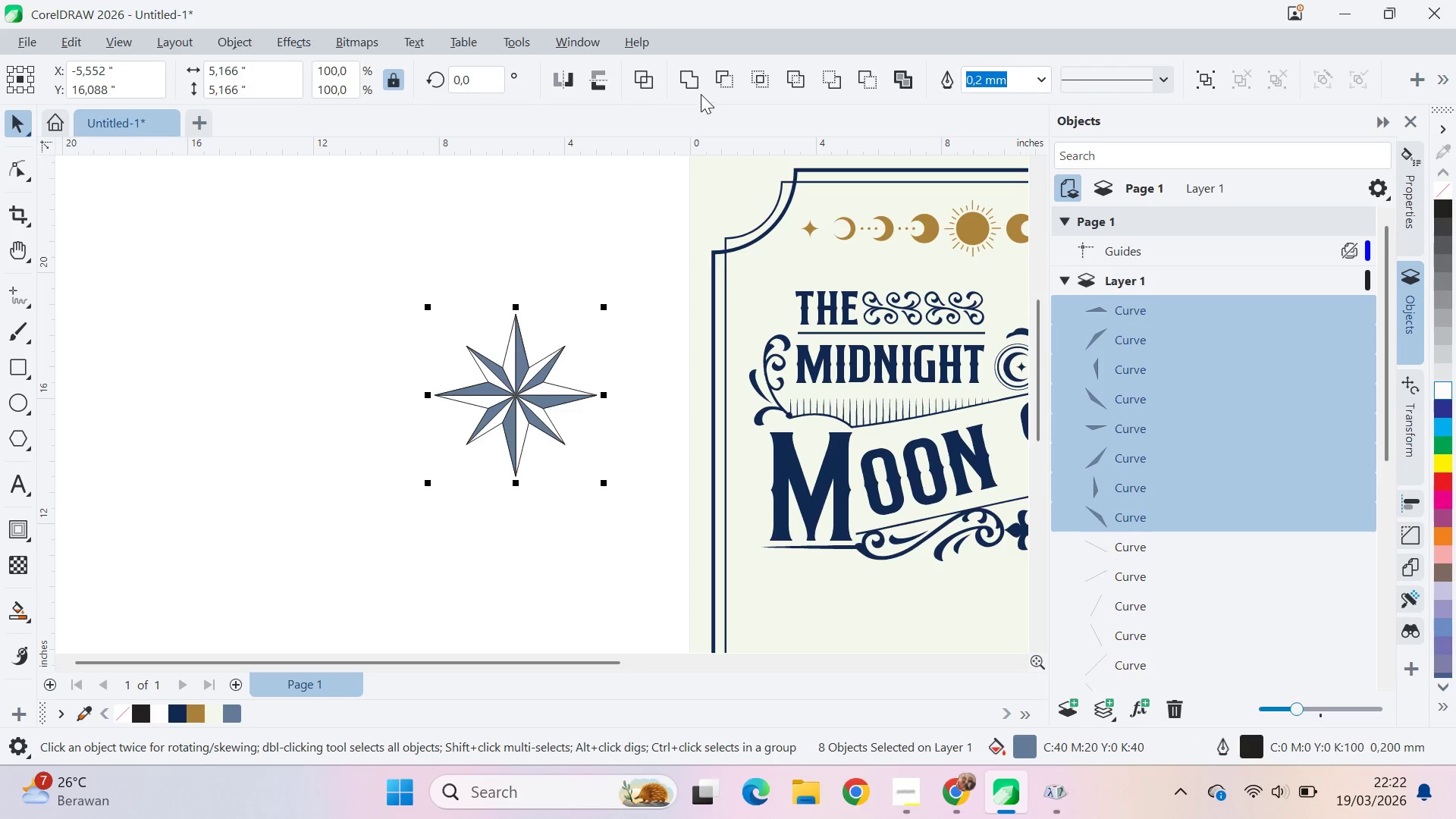 
hold_key(key=ShiftLeft, duration=2.66)
 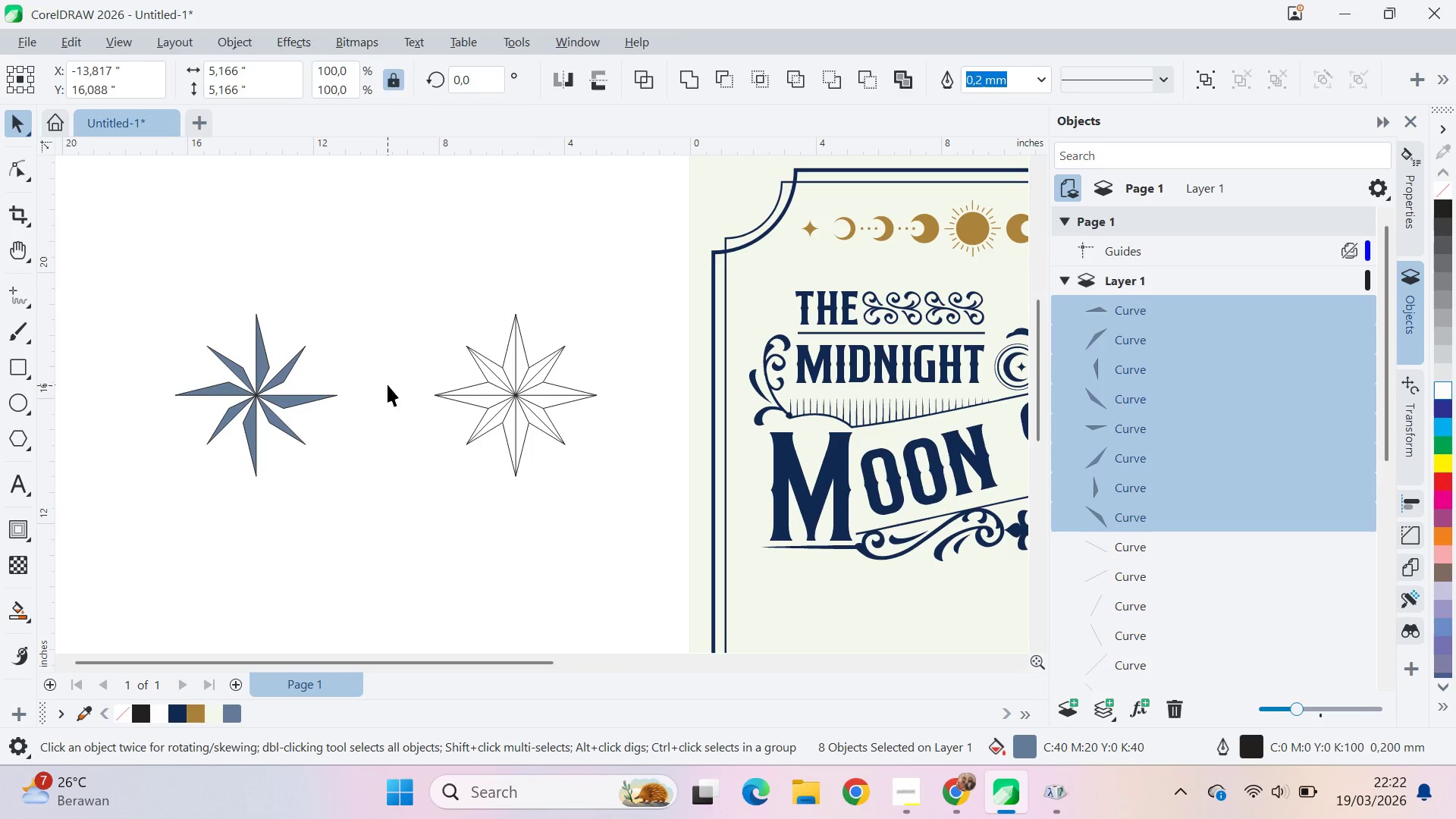 
key(Control+Z)
 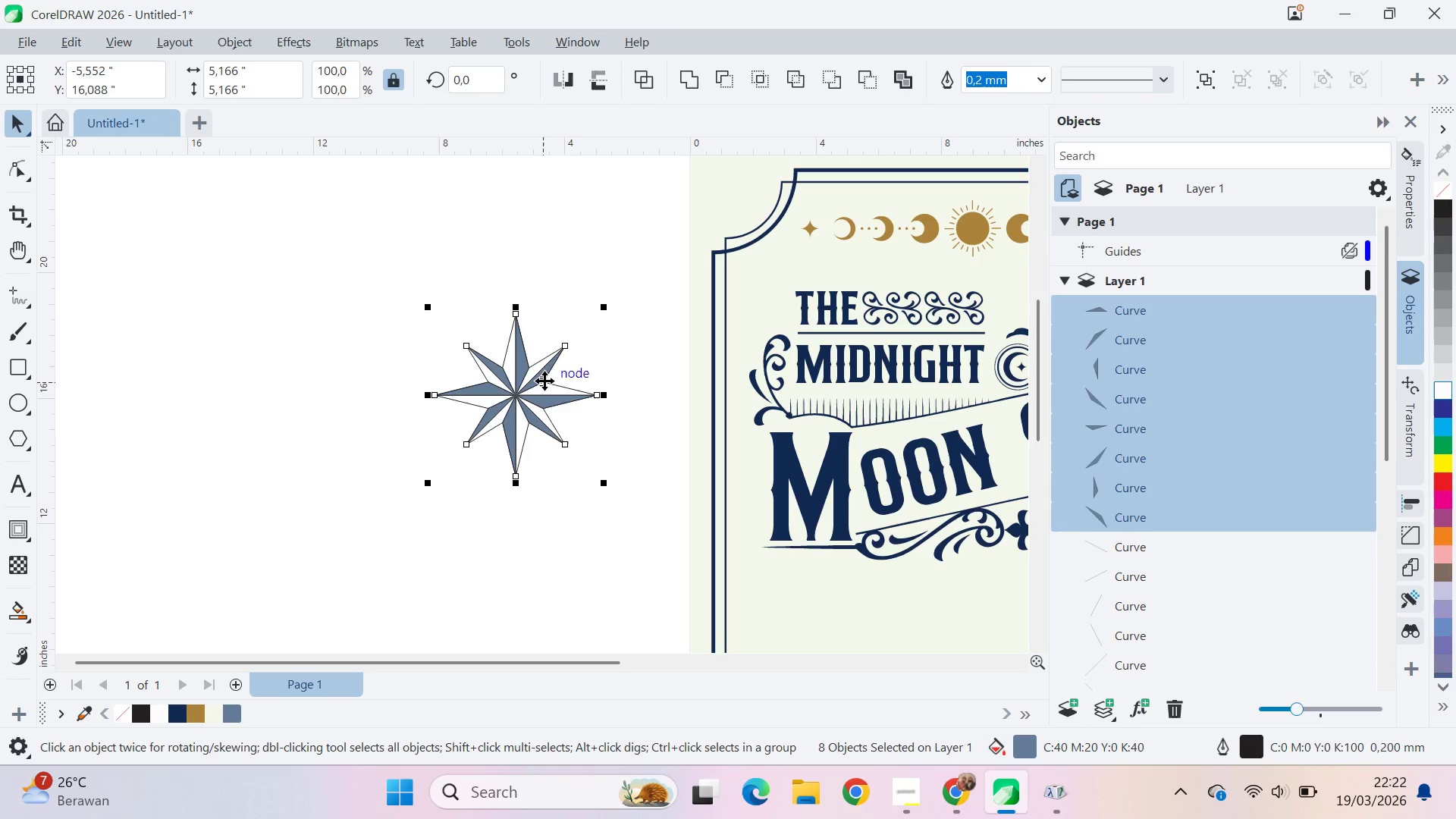 
left_click_drag(start_coordinate=[544, 381], to_coordinate=[284, 387])
 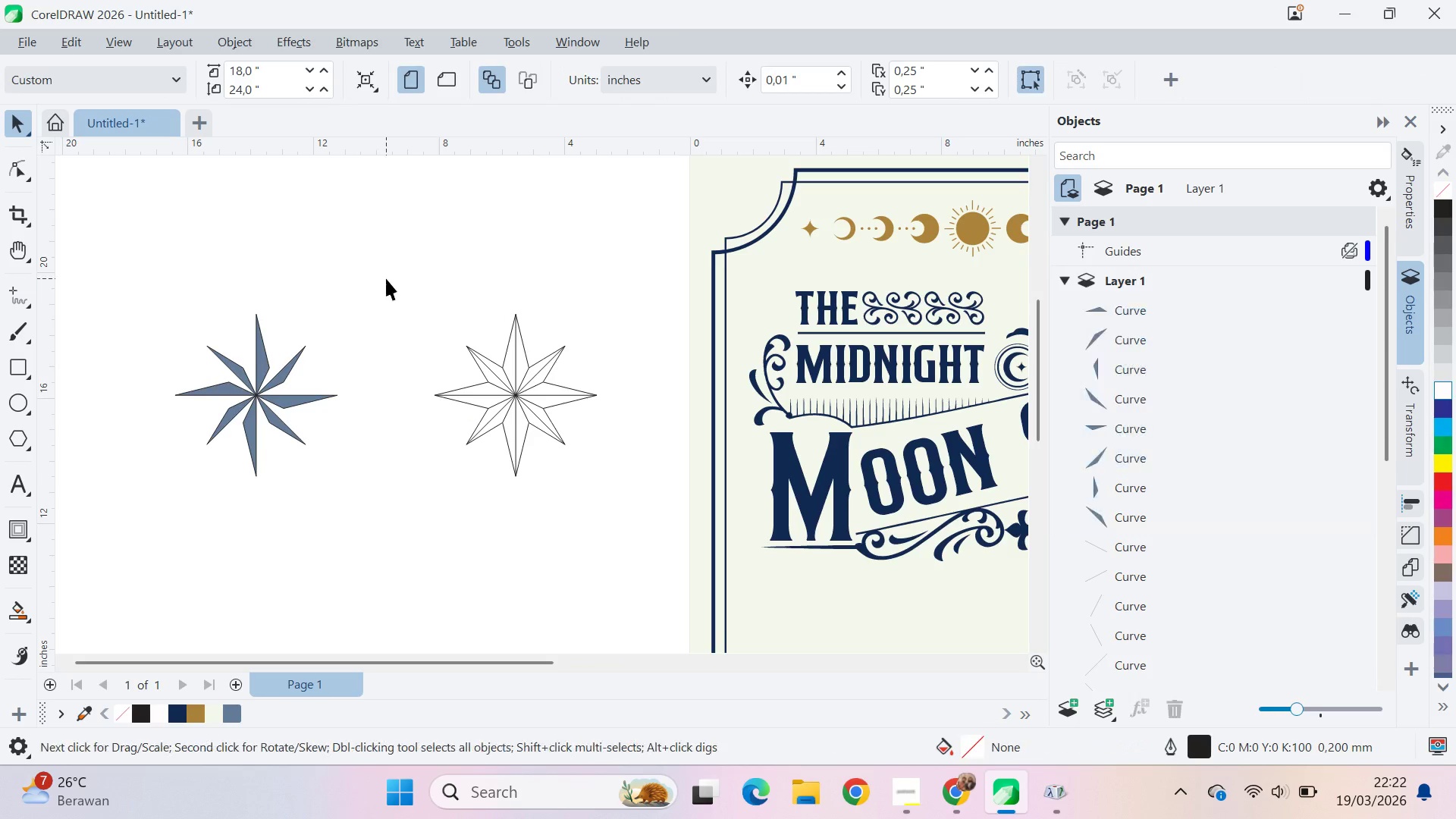 
hold_key(key=ShiftLeft, duration=0.42)
 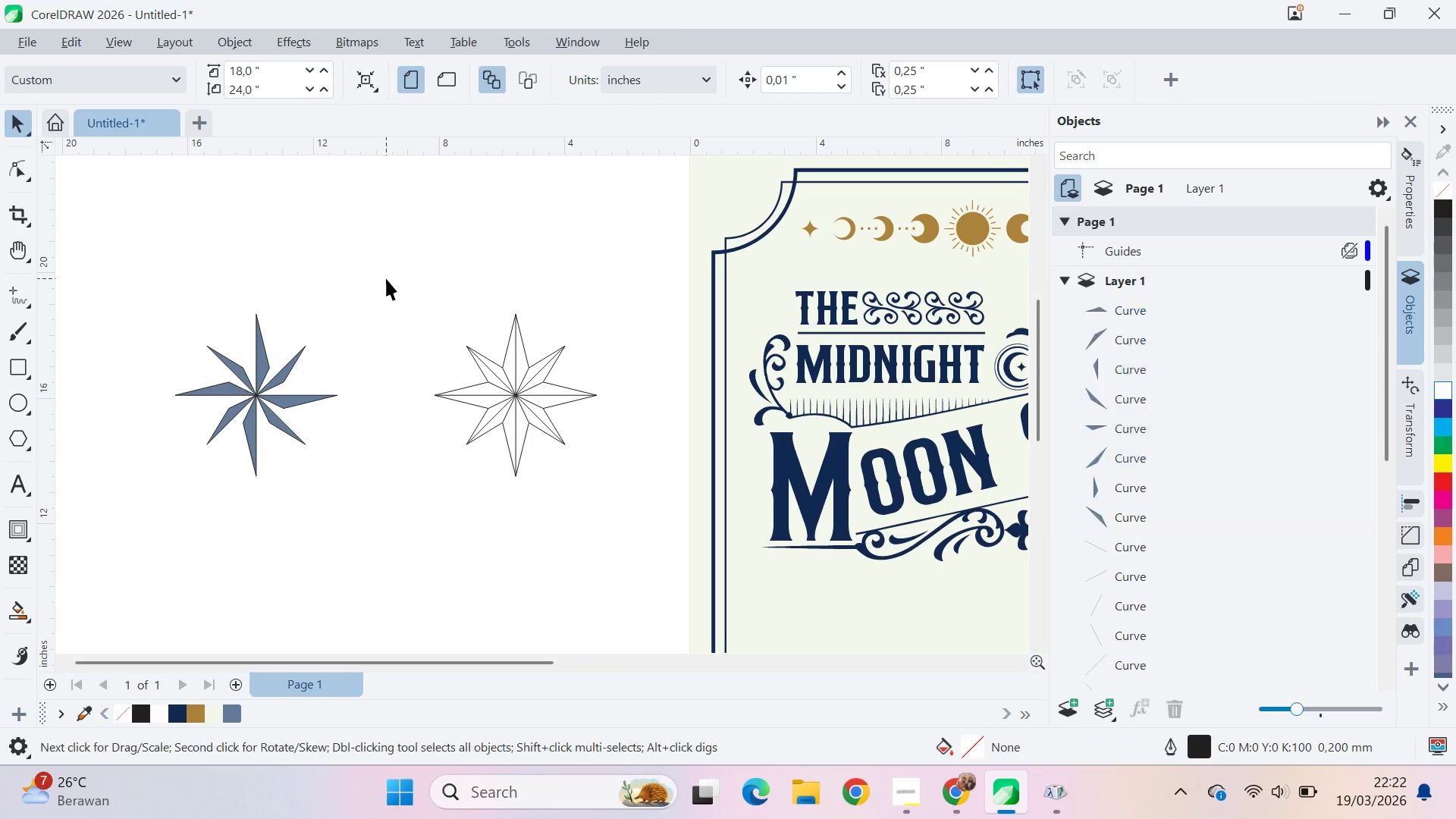 
left_click_drag(start_coordinate=[386, 278], to_coordinate=[702, 558])
 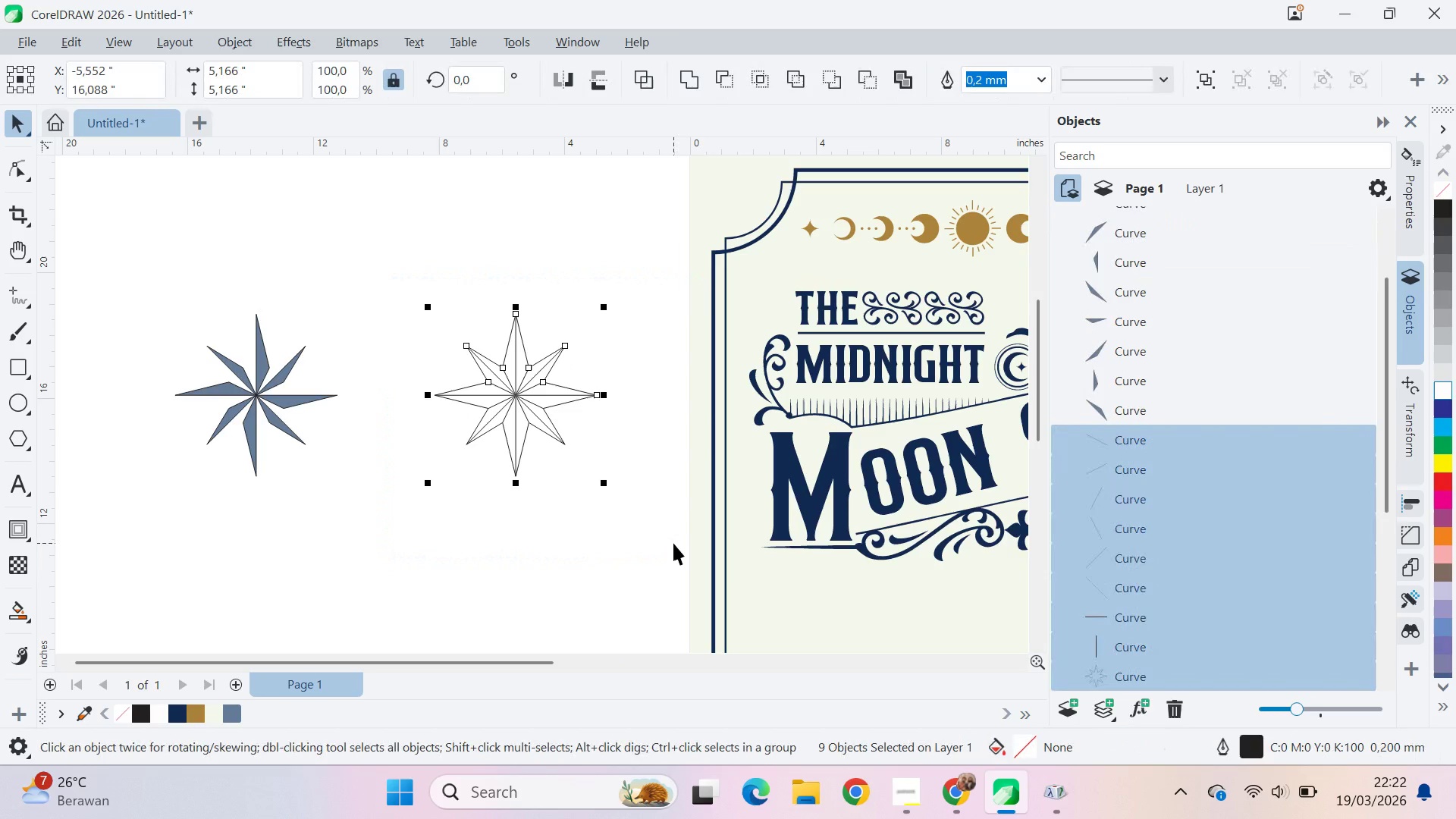 
hold_key(key=ControlLeft, duration=0.38)
 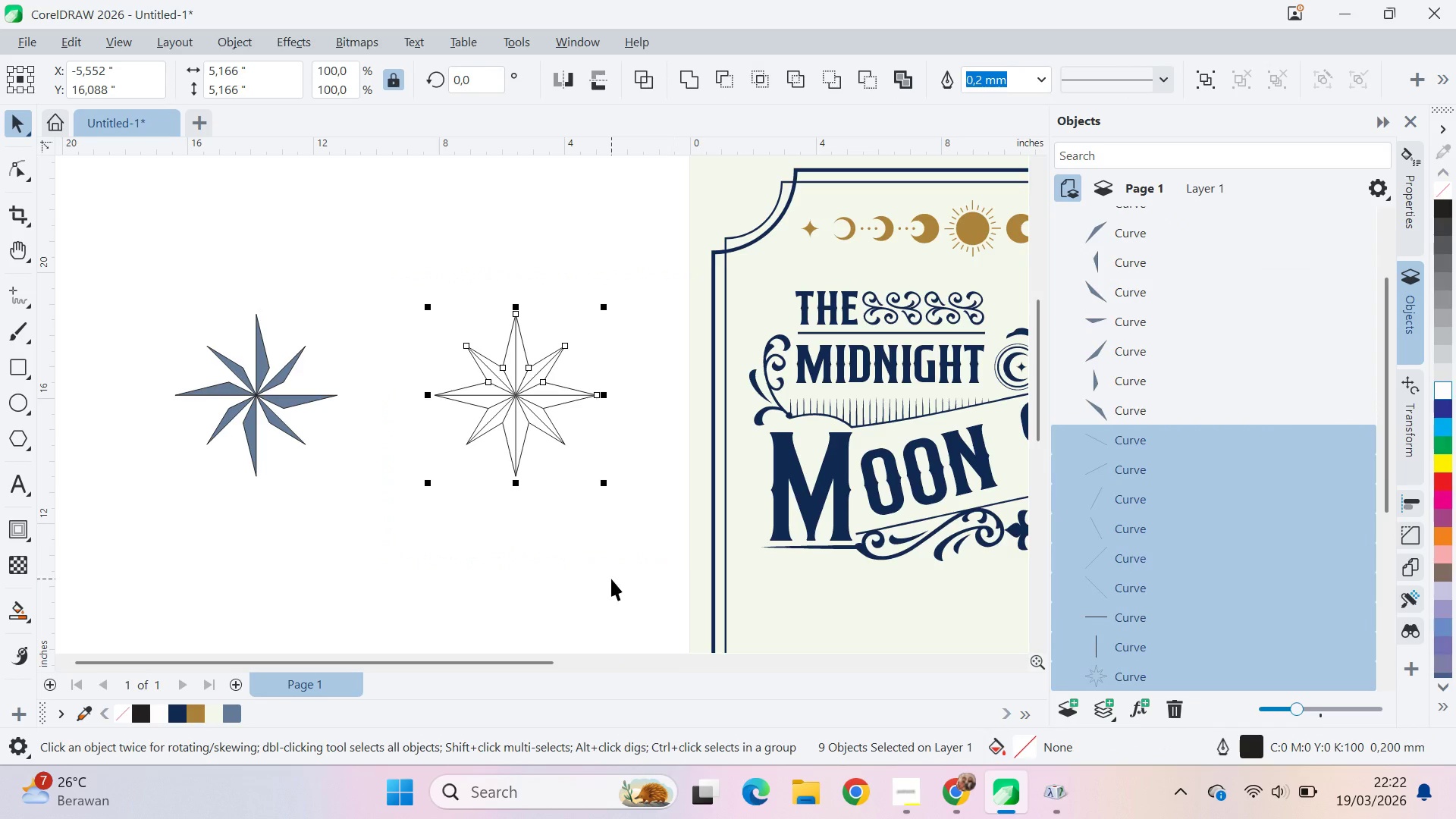 
key(Control+Z)
 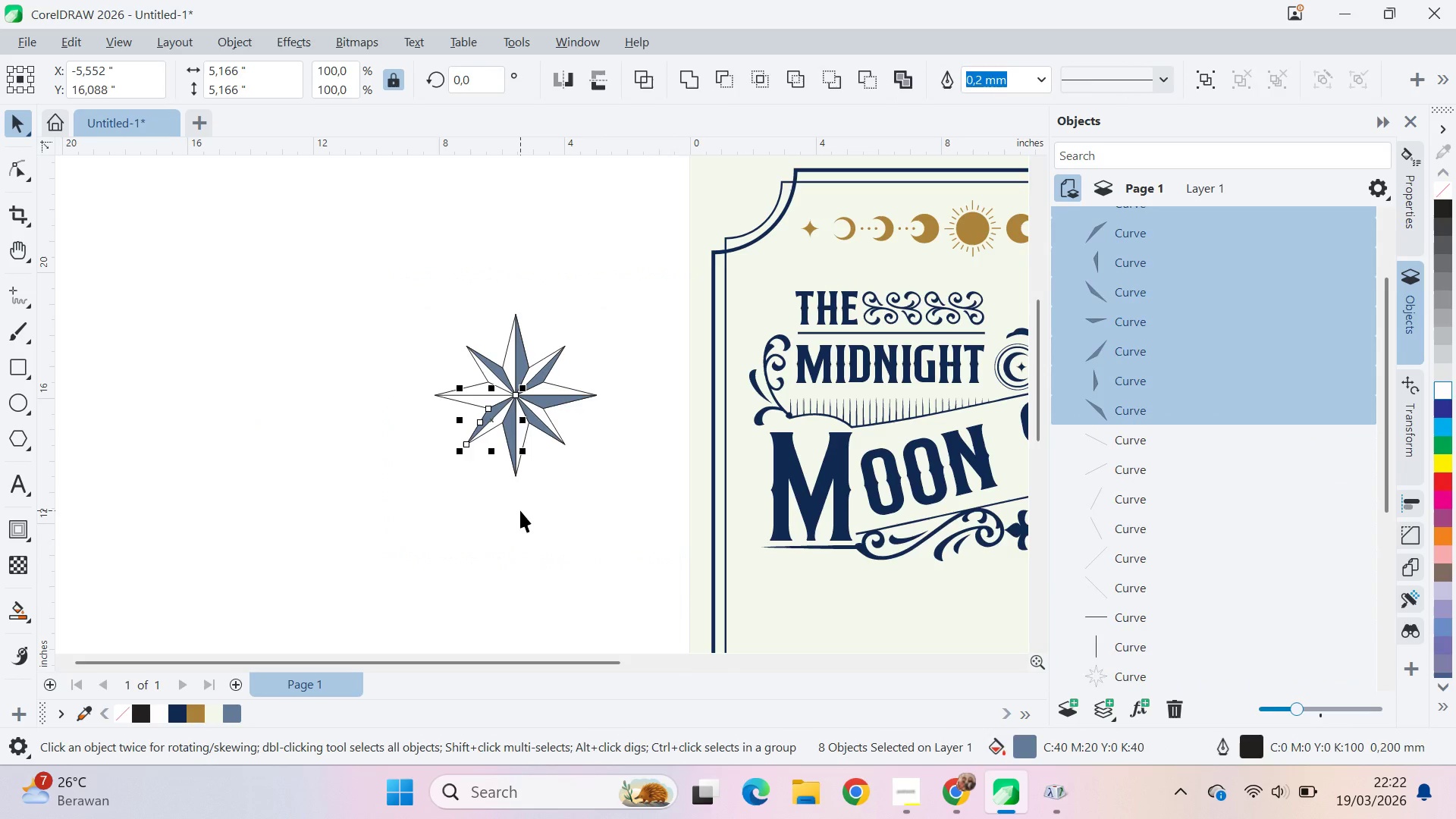 
key(Control+Z)
 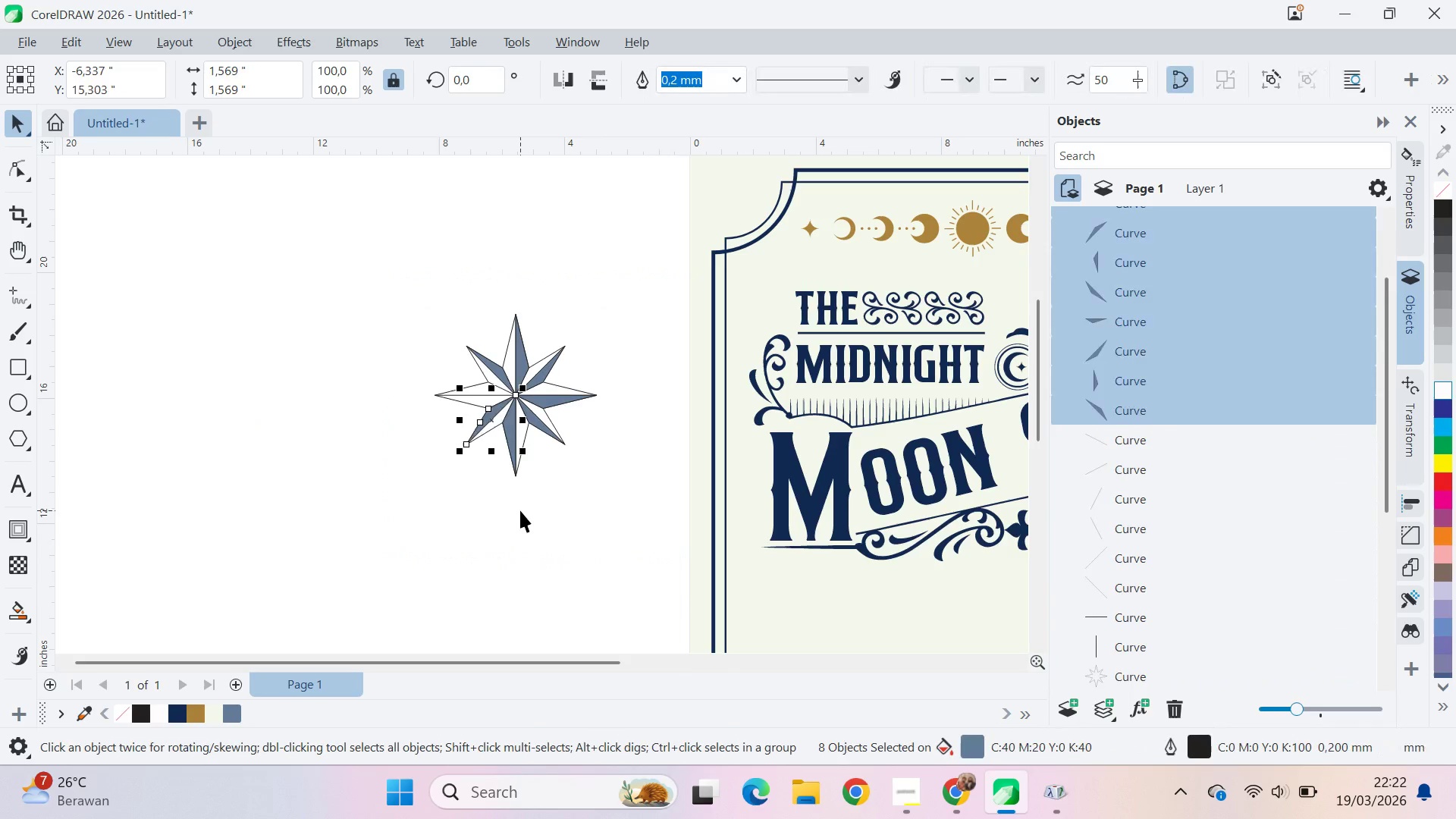 
key(Control+Z)
 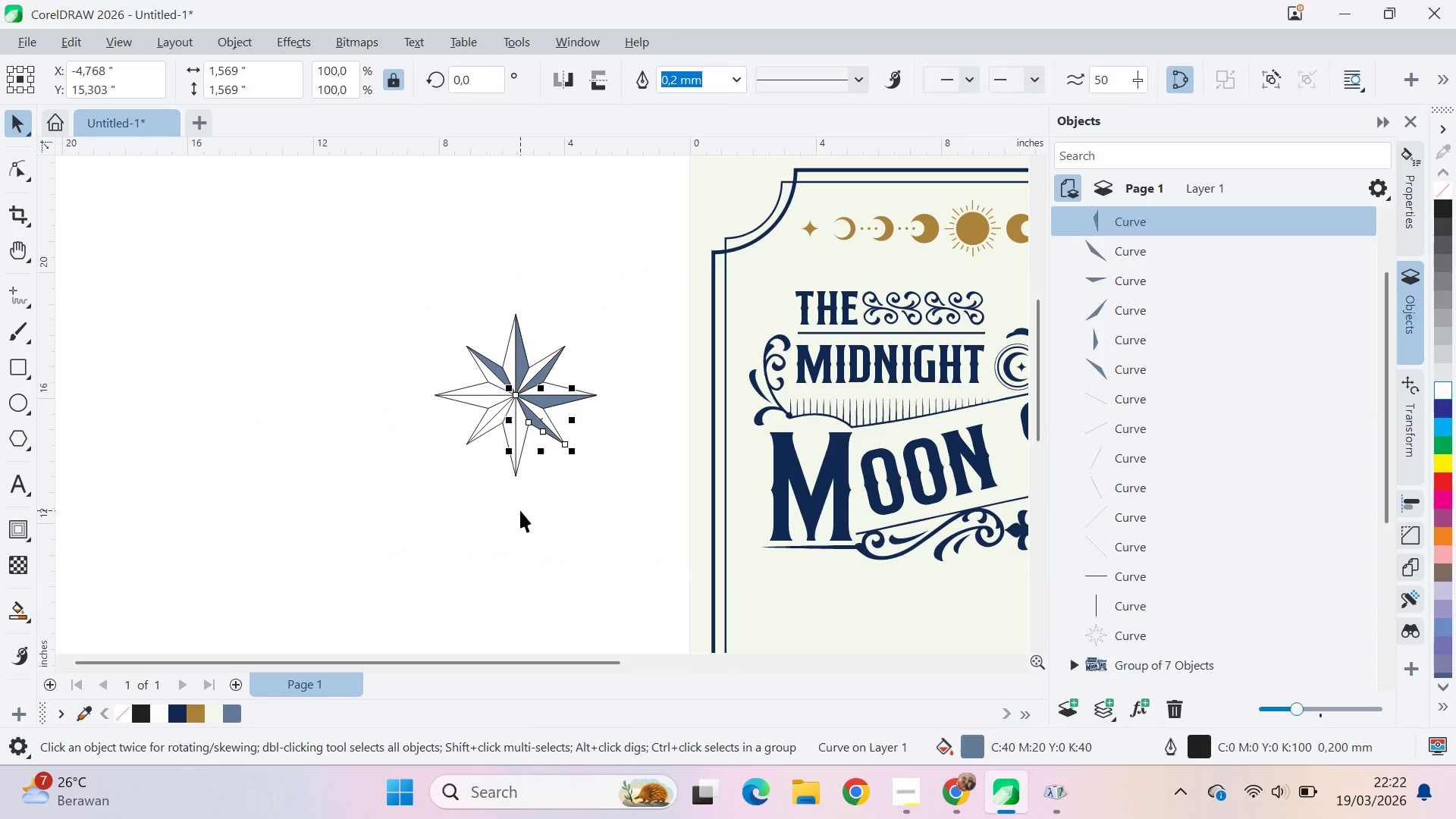 
hold_key(key=Z, duration=1.3)
 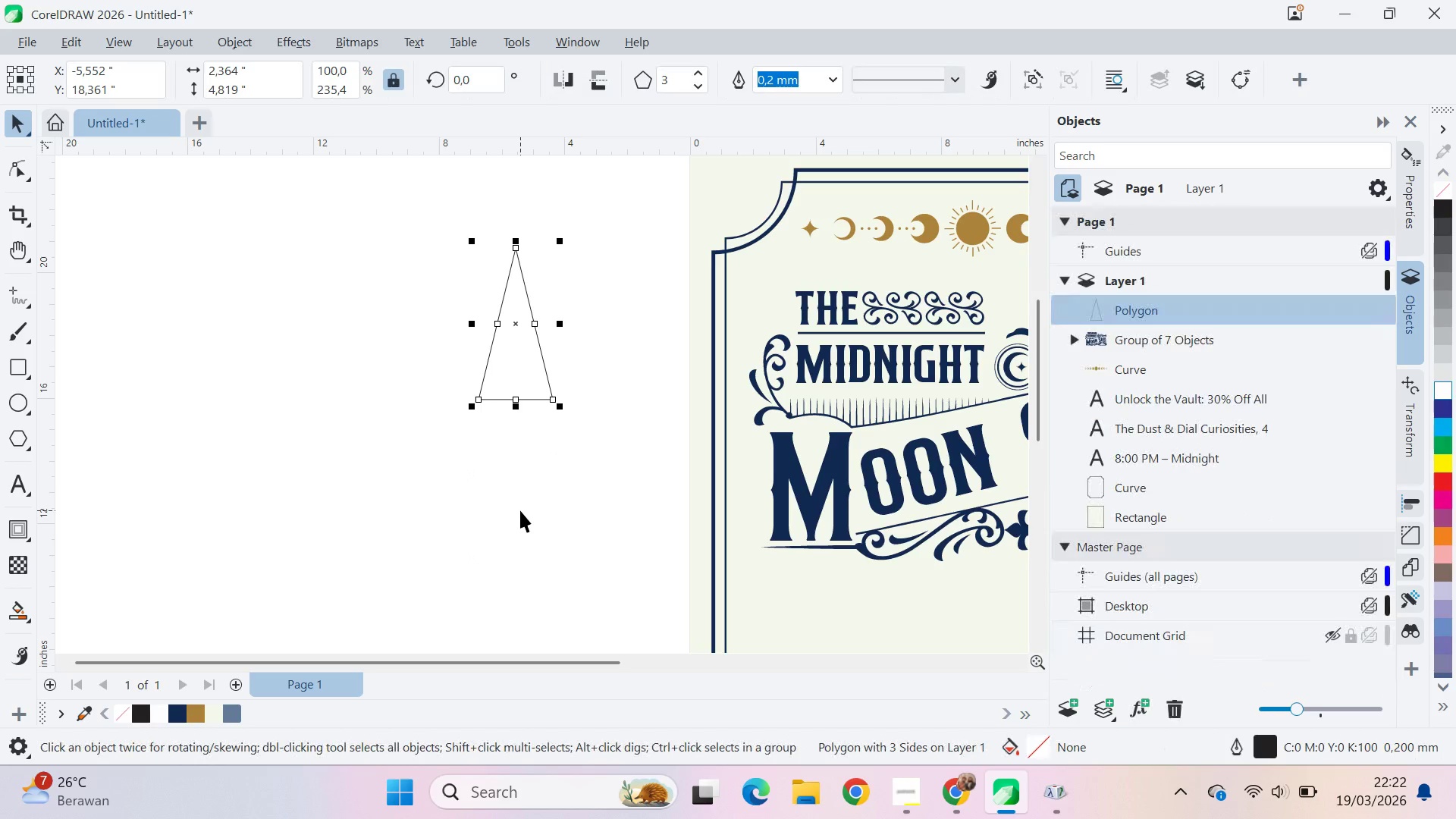 
key(Control+Shift+Z)
 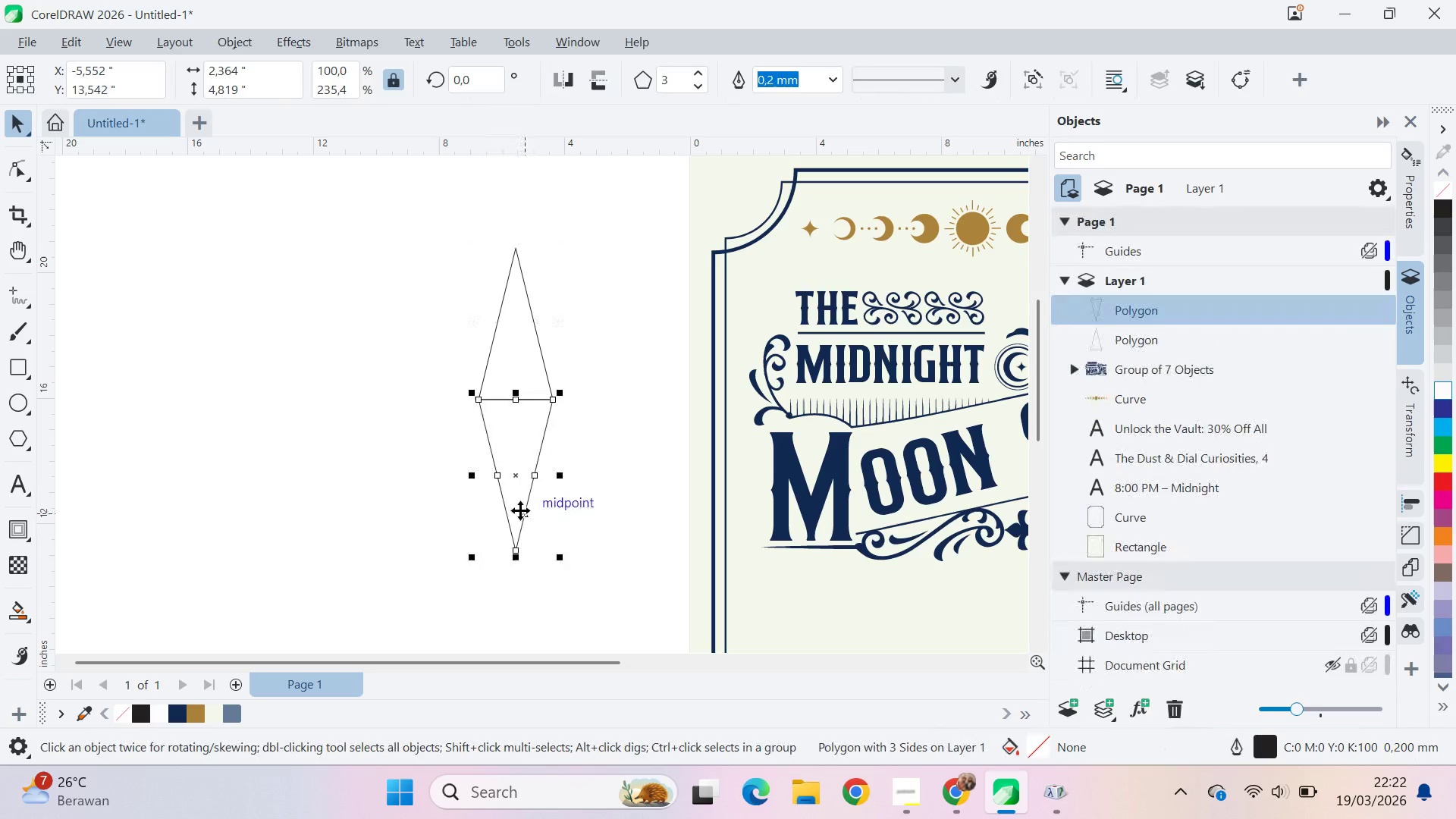 
key(Control+Shift+Z)
 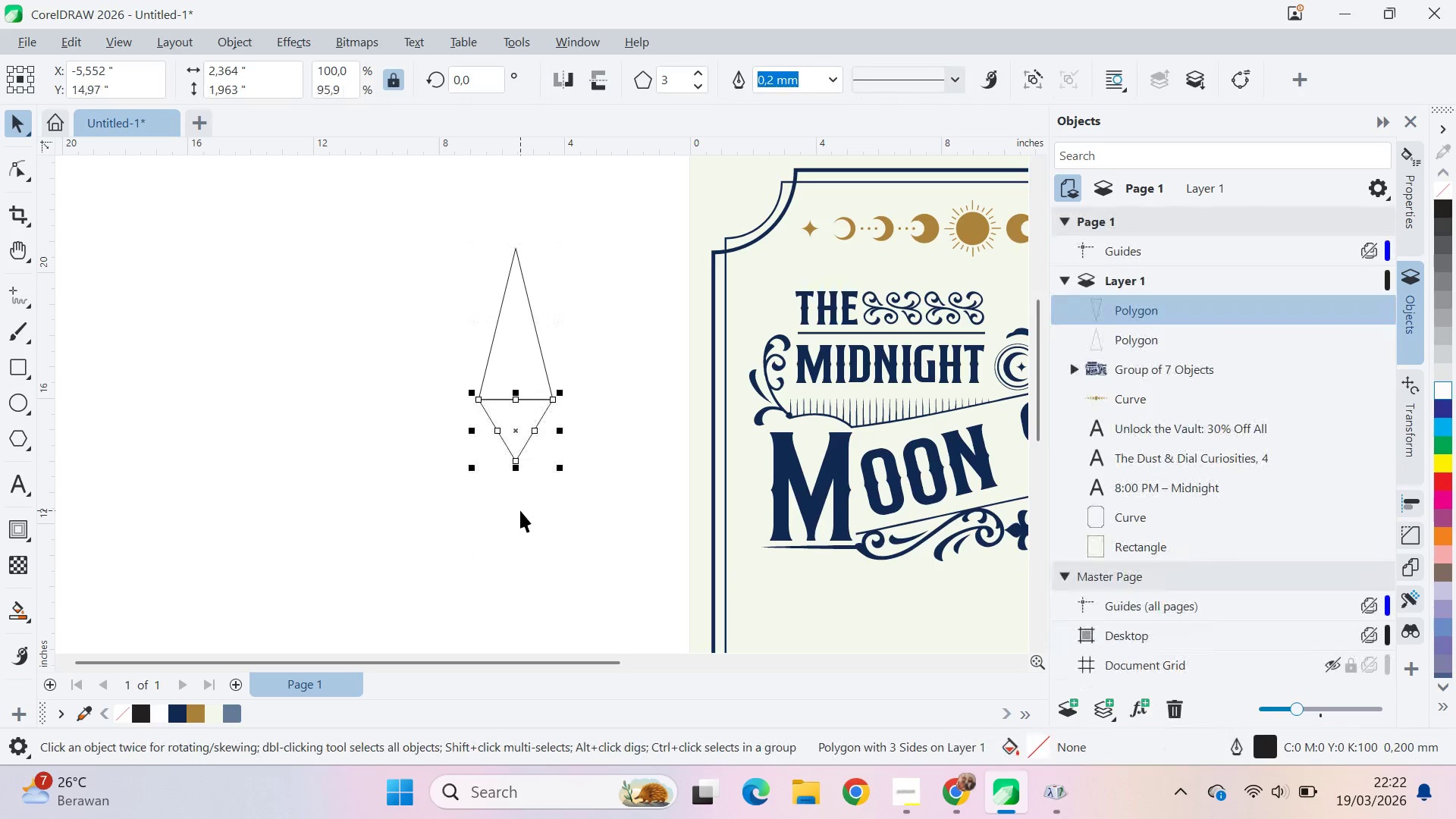 
key(Control+Shift+Z)
 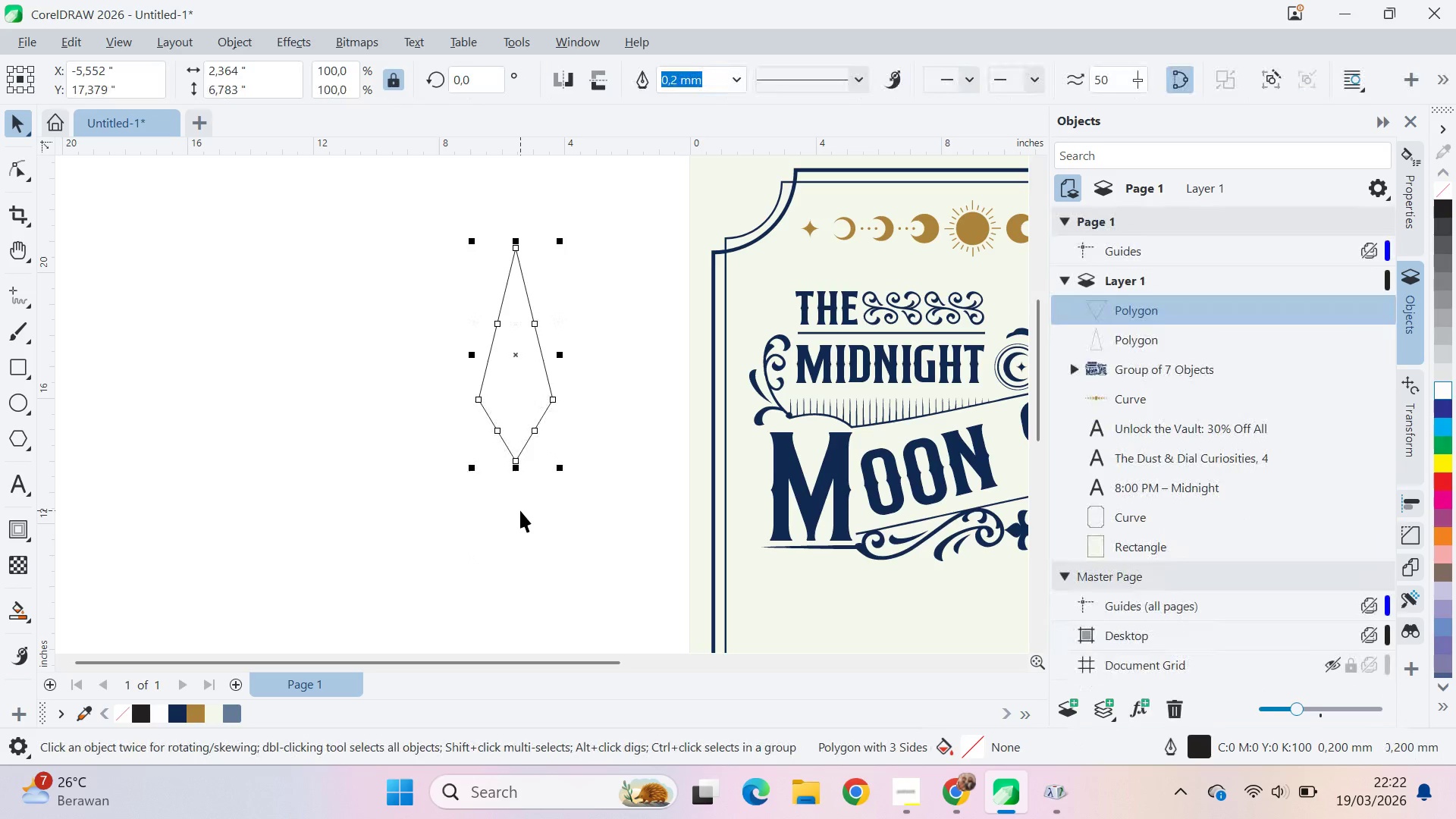 
key(Control+Shift+Z)
 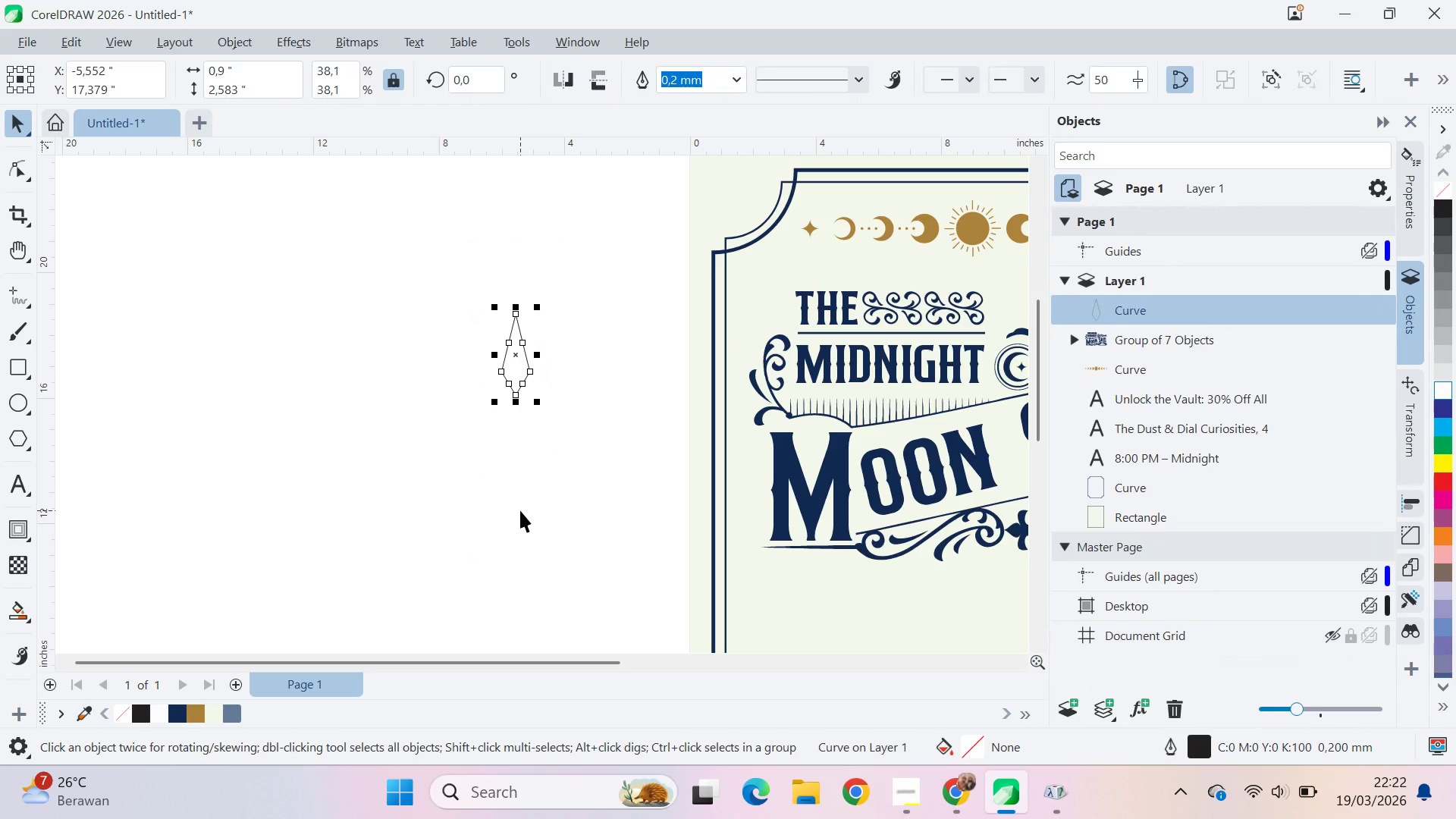 
key(Control+Shift+Z)
 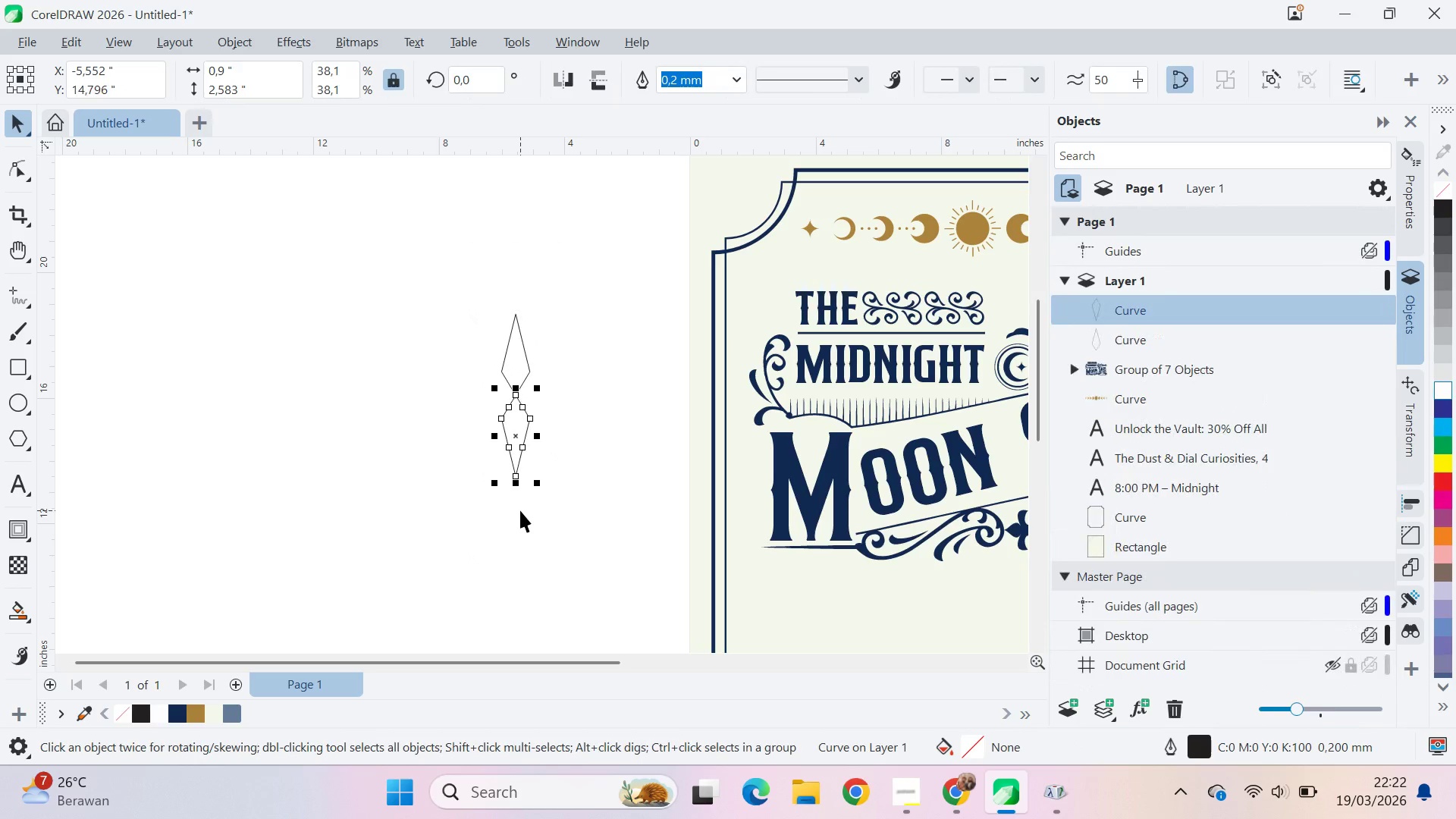 
key(Control+Shift+Z)
 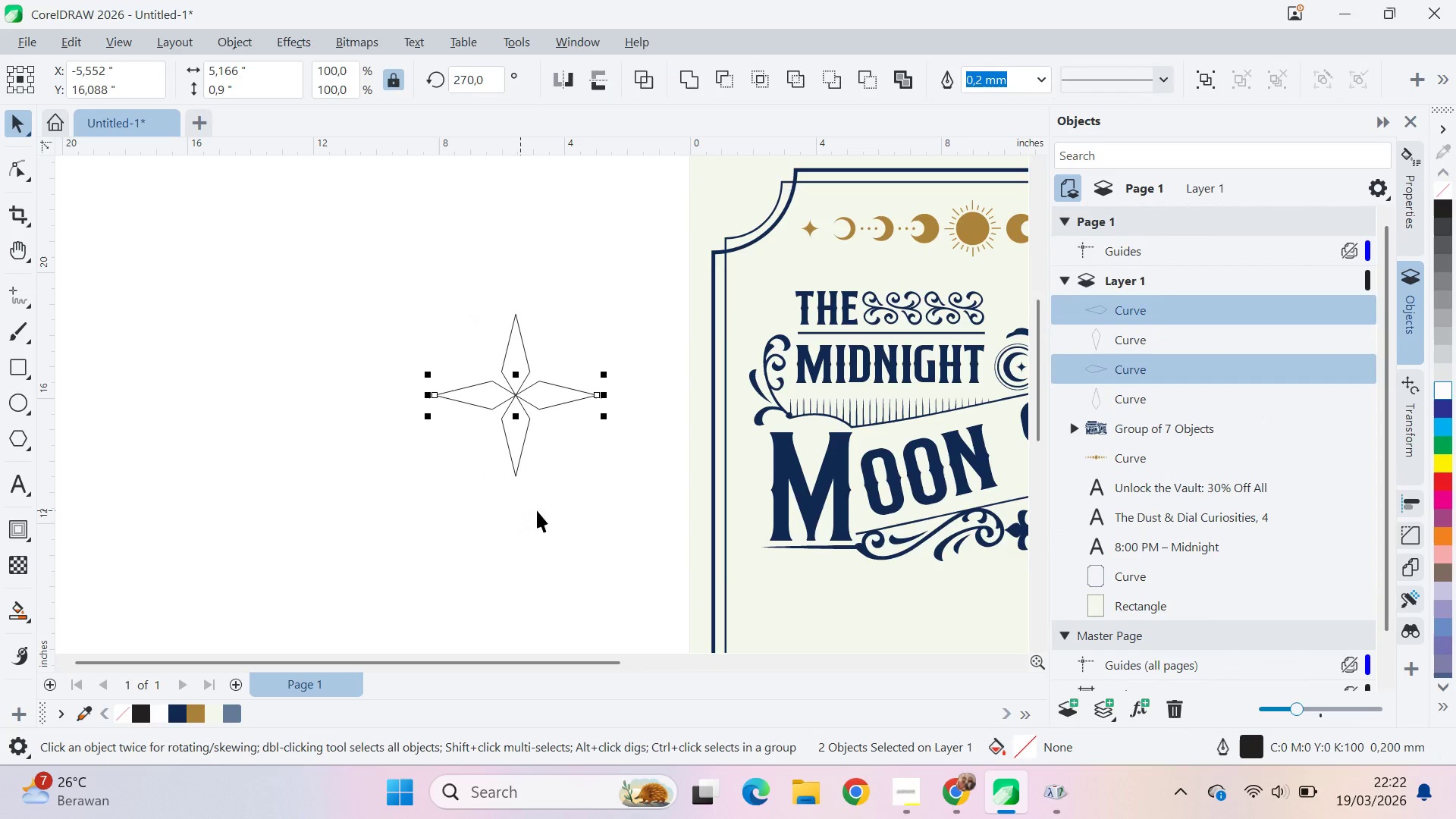 
left_click([579, 493])
 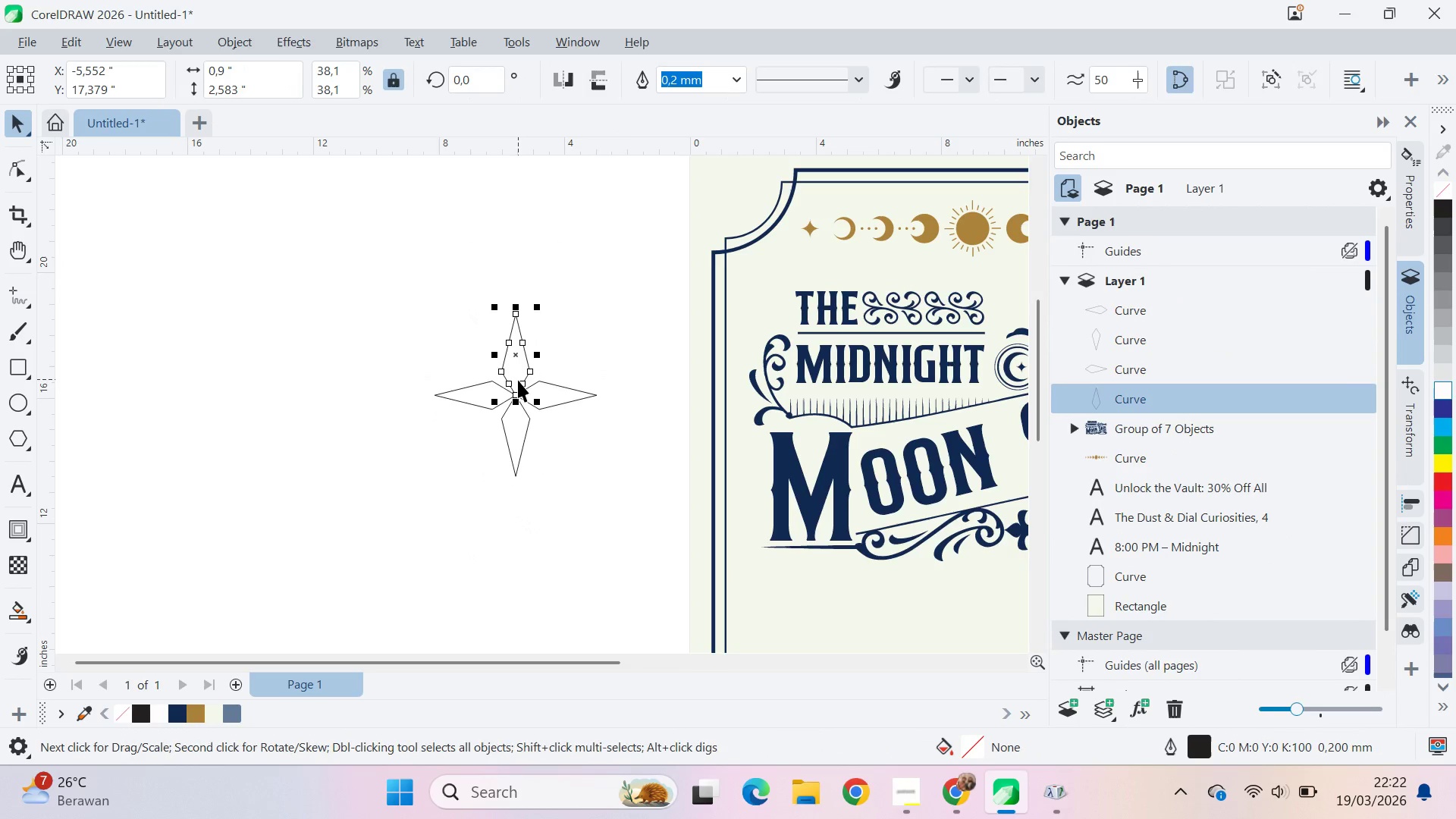 
key(Shift+ShiftLeft)
 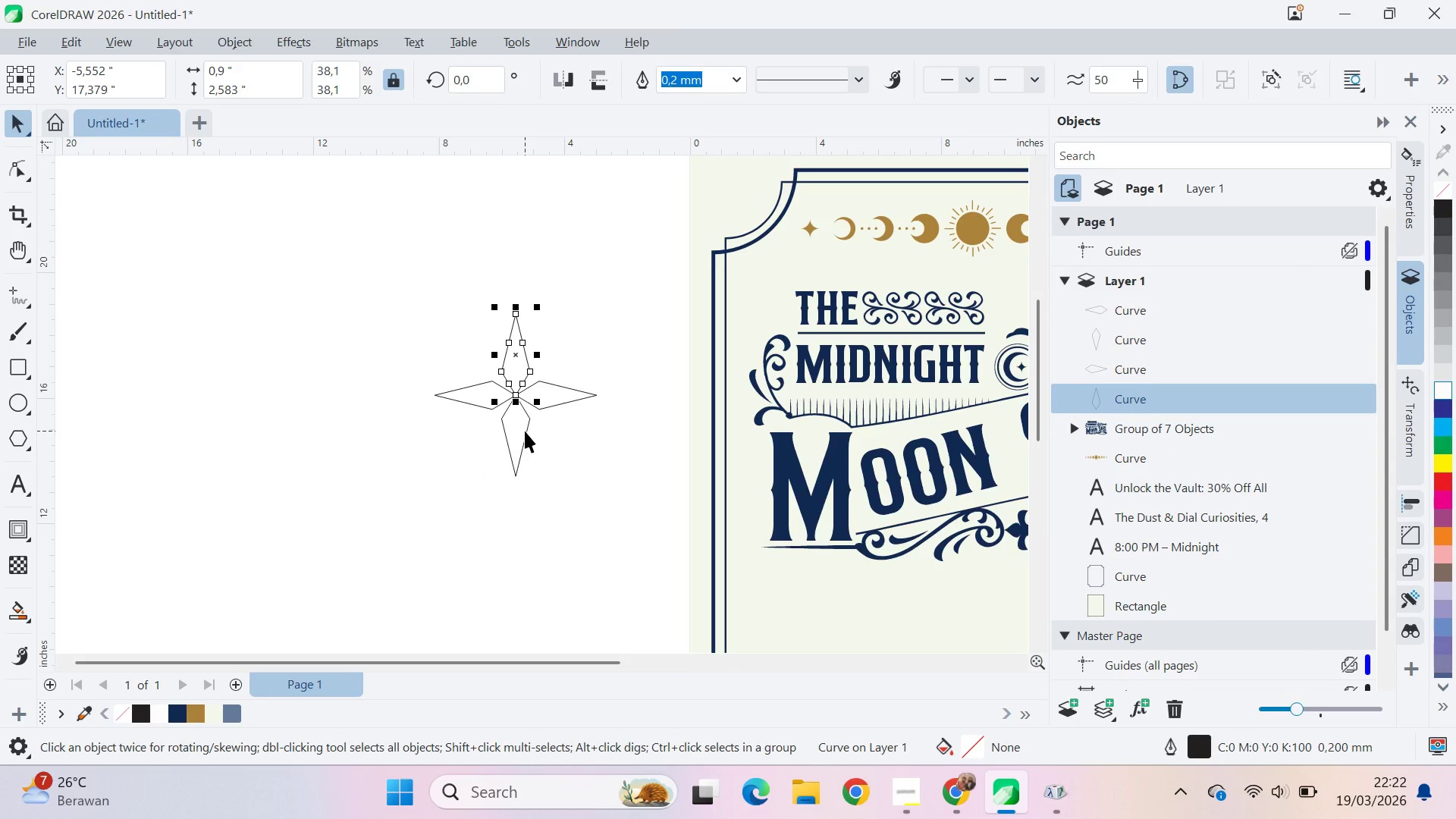 
key(ArrowUp)
 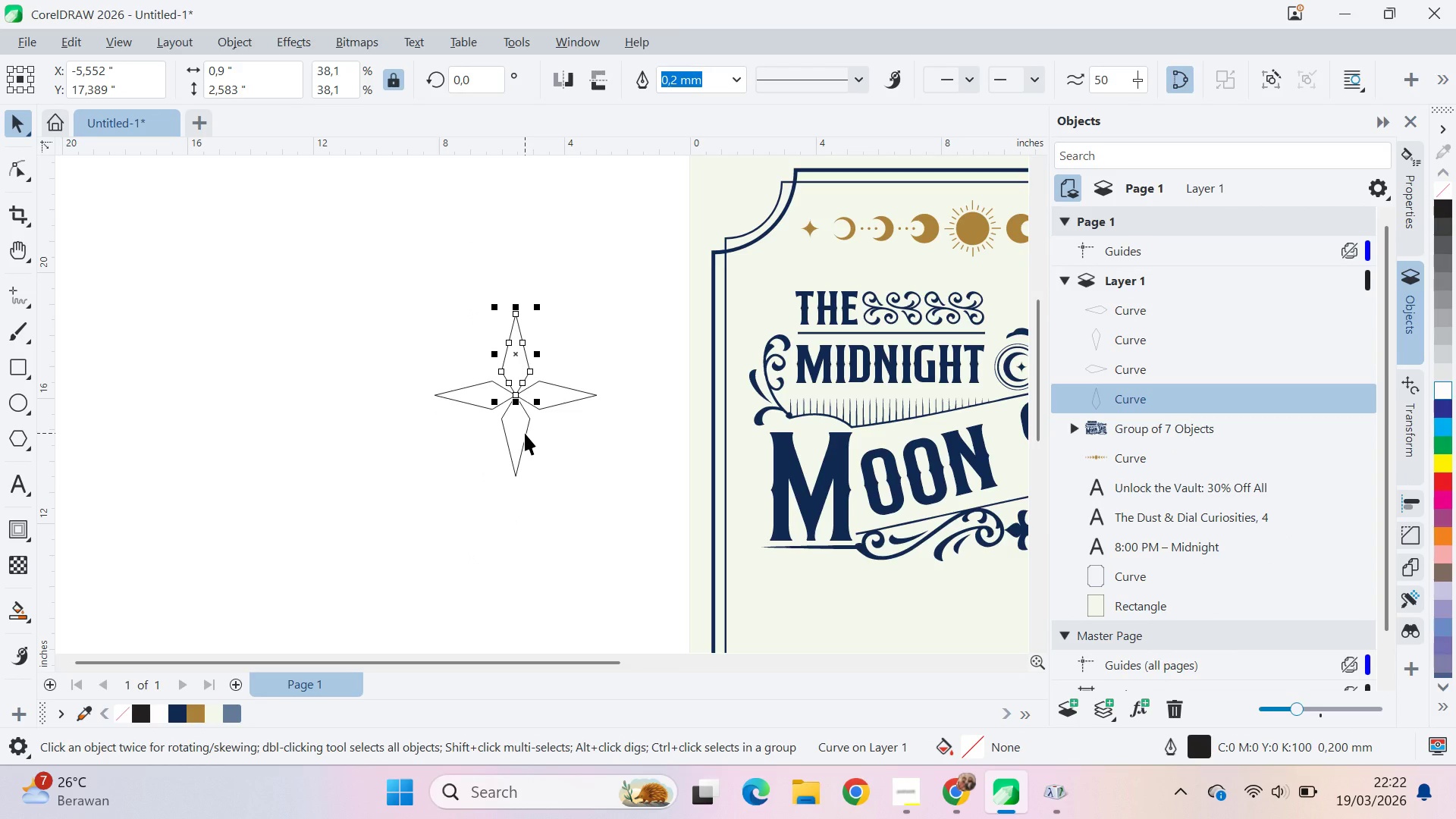 
key(ArrowUp)
 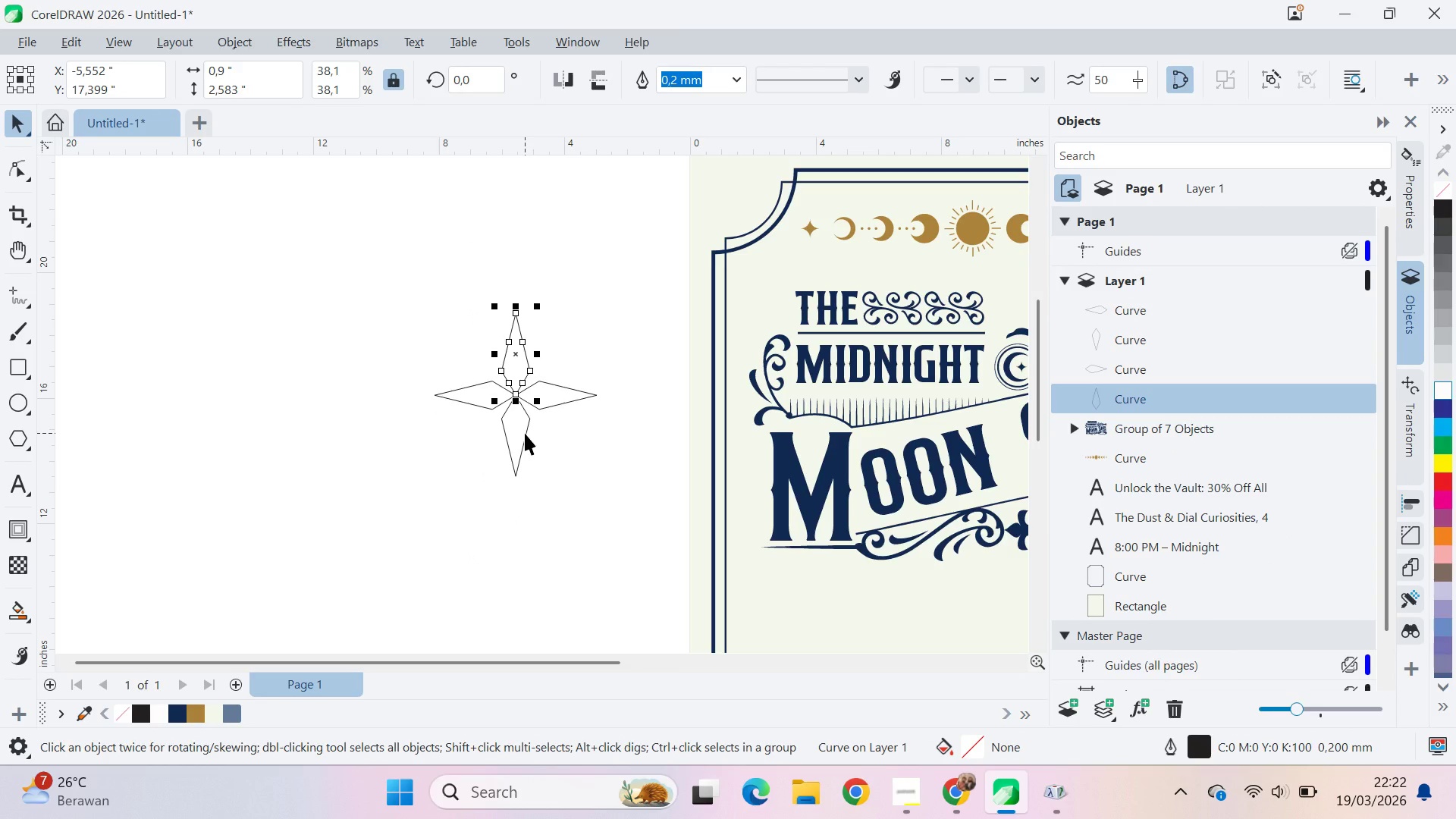 
key(ArrowUp)
 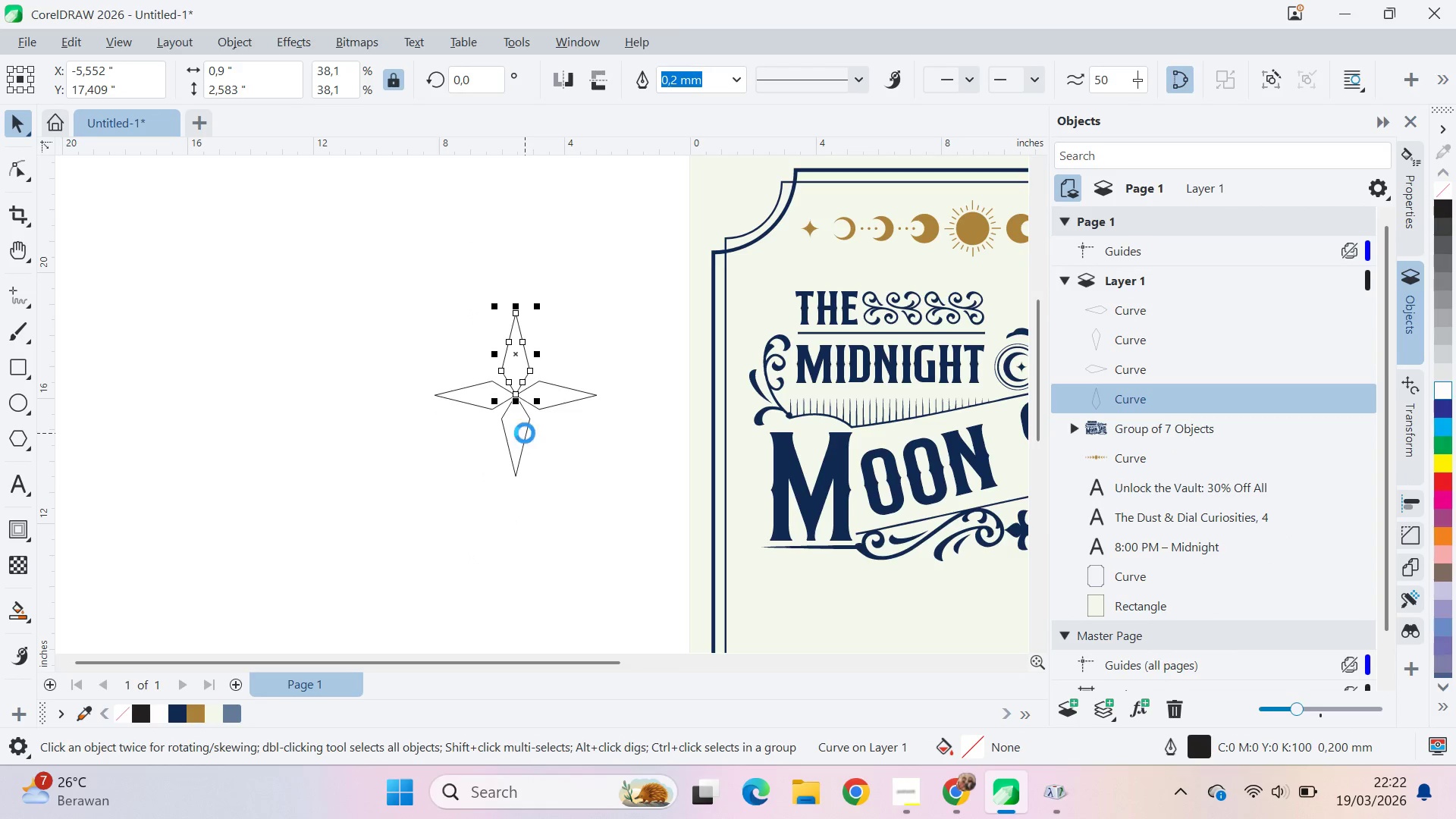 
key(ArrowUp)
 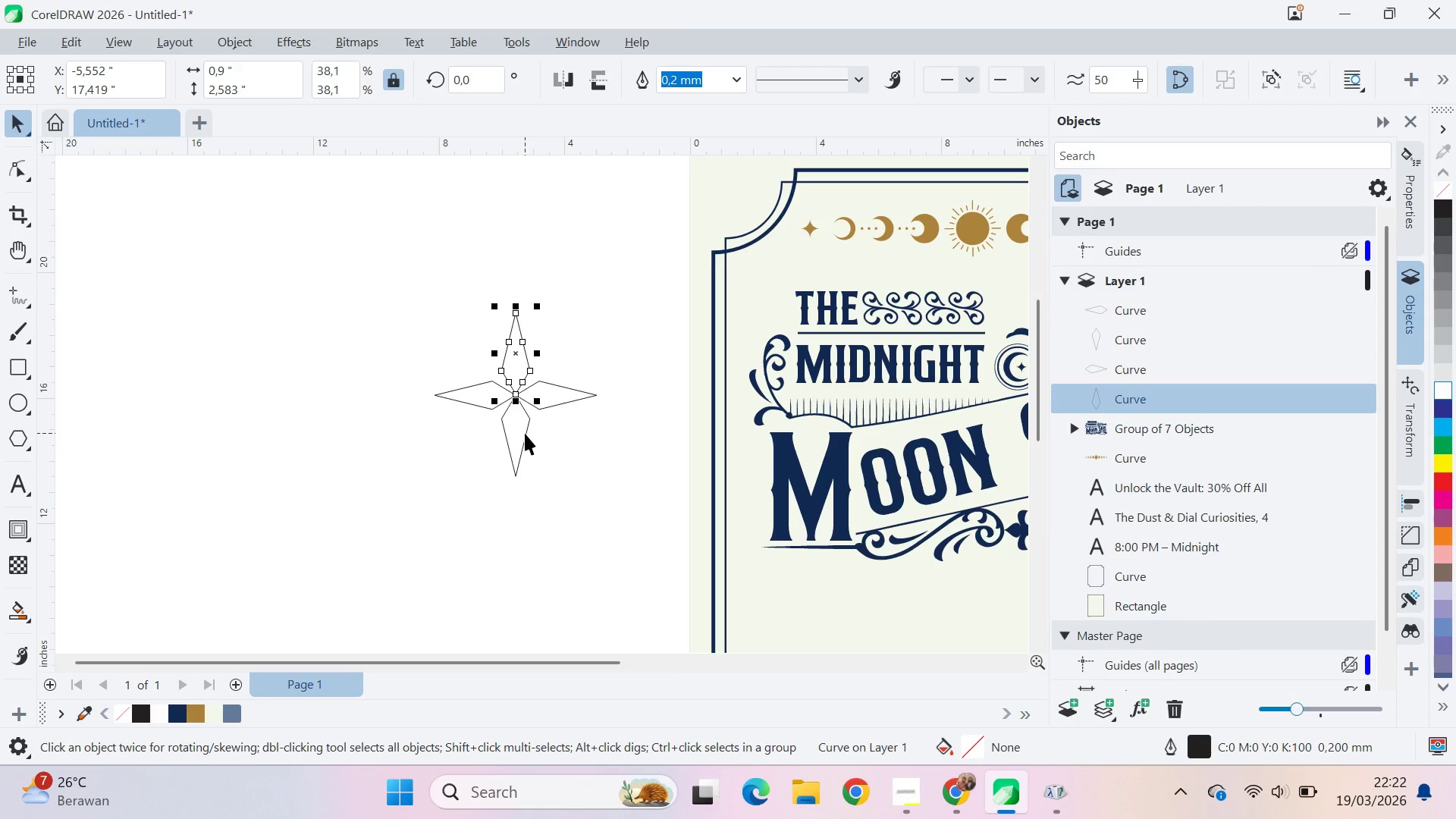 
key(Control+Z)
 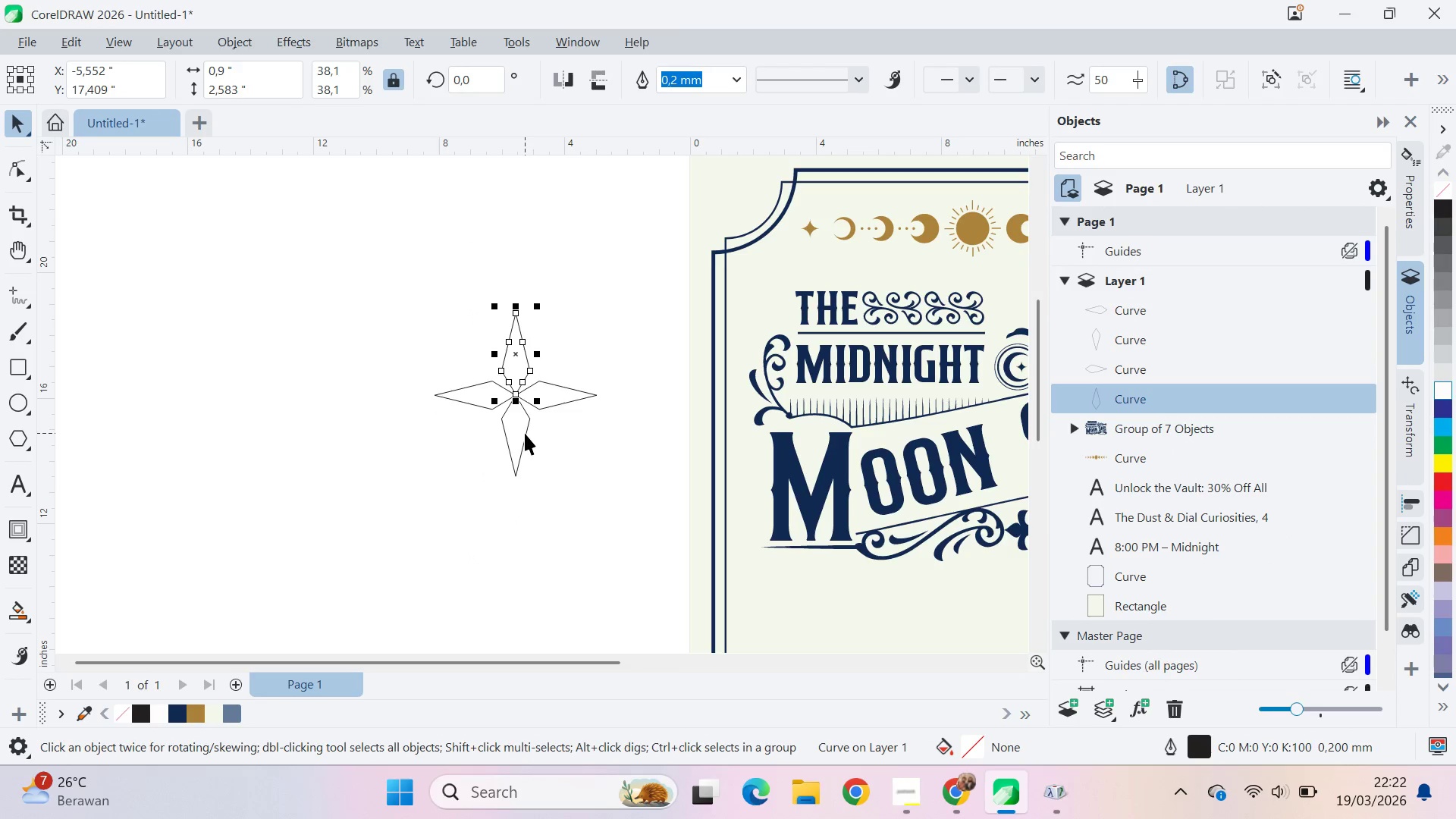 
key(Control+Z)
 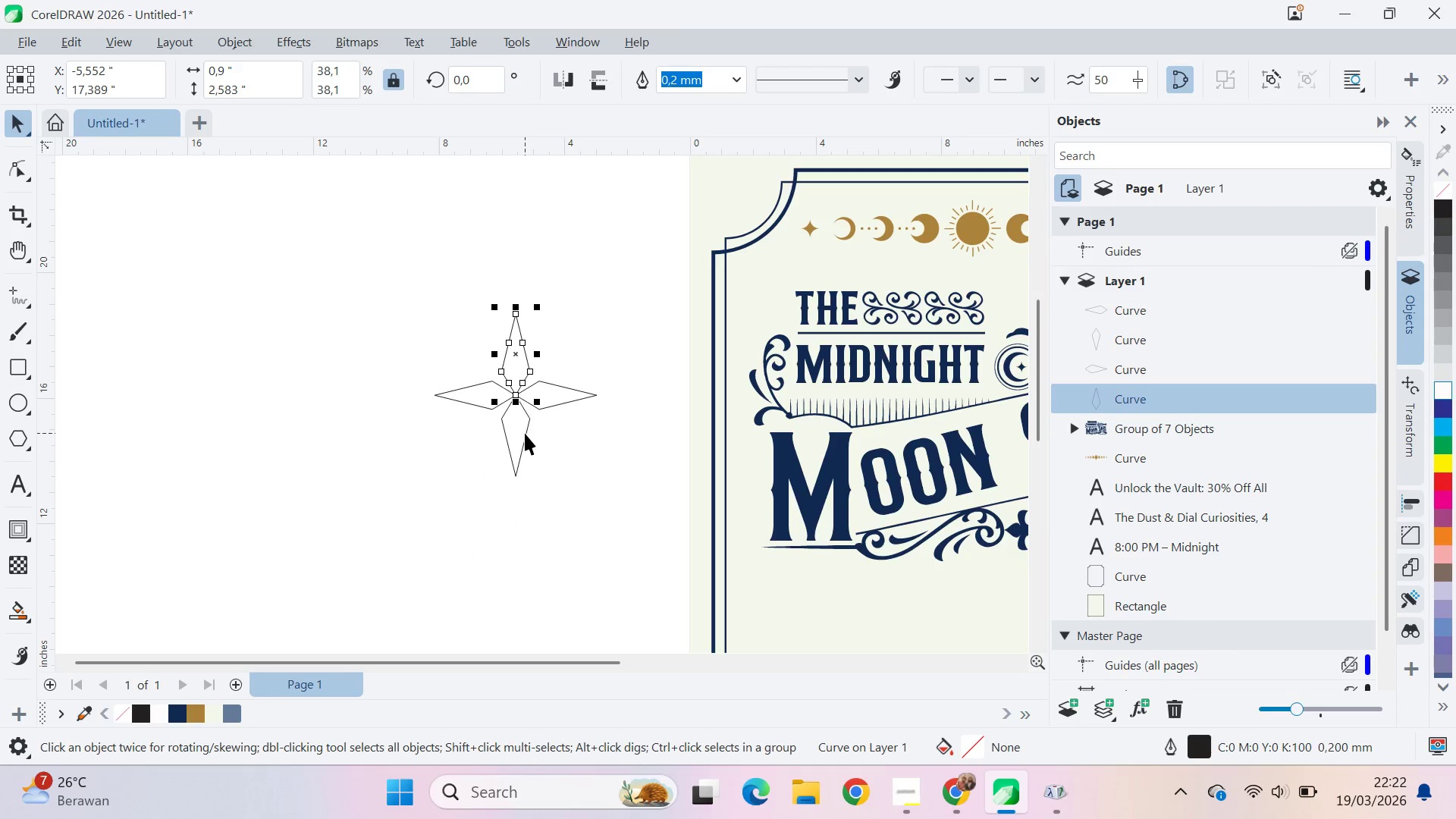 
hold_key(key=Z, duration=0.89)
 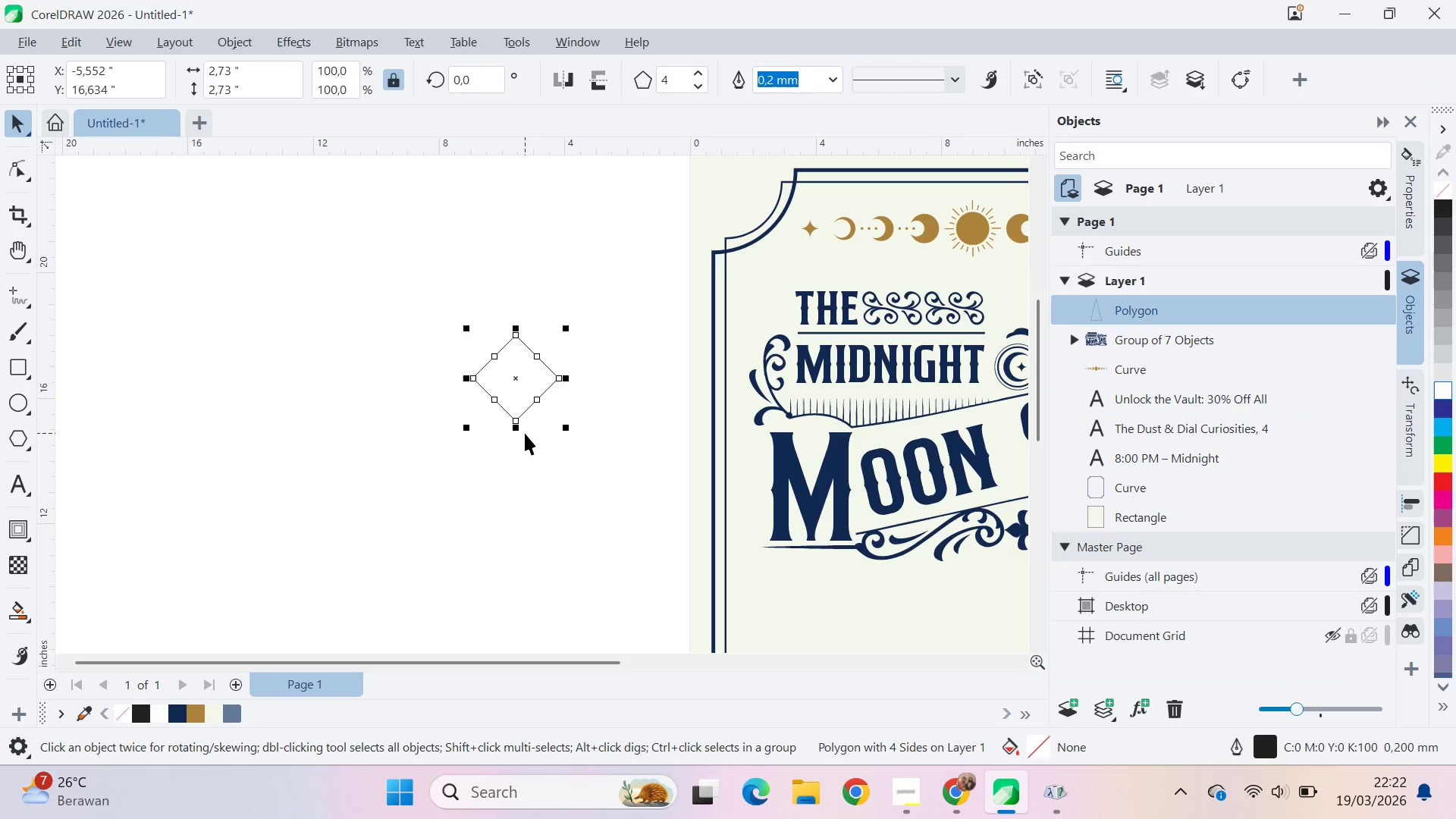 
key(Control+Shift+Z)
 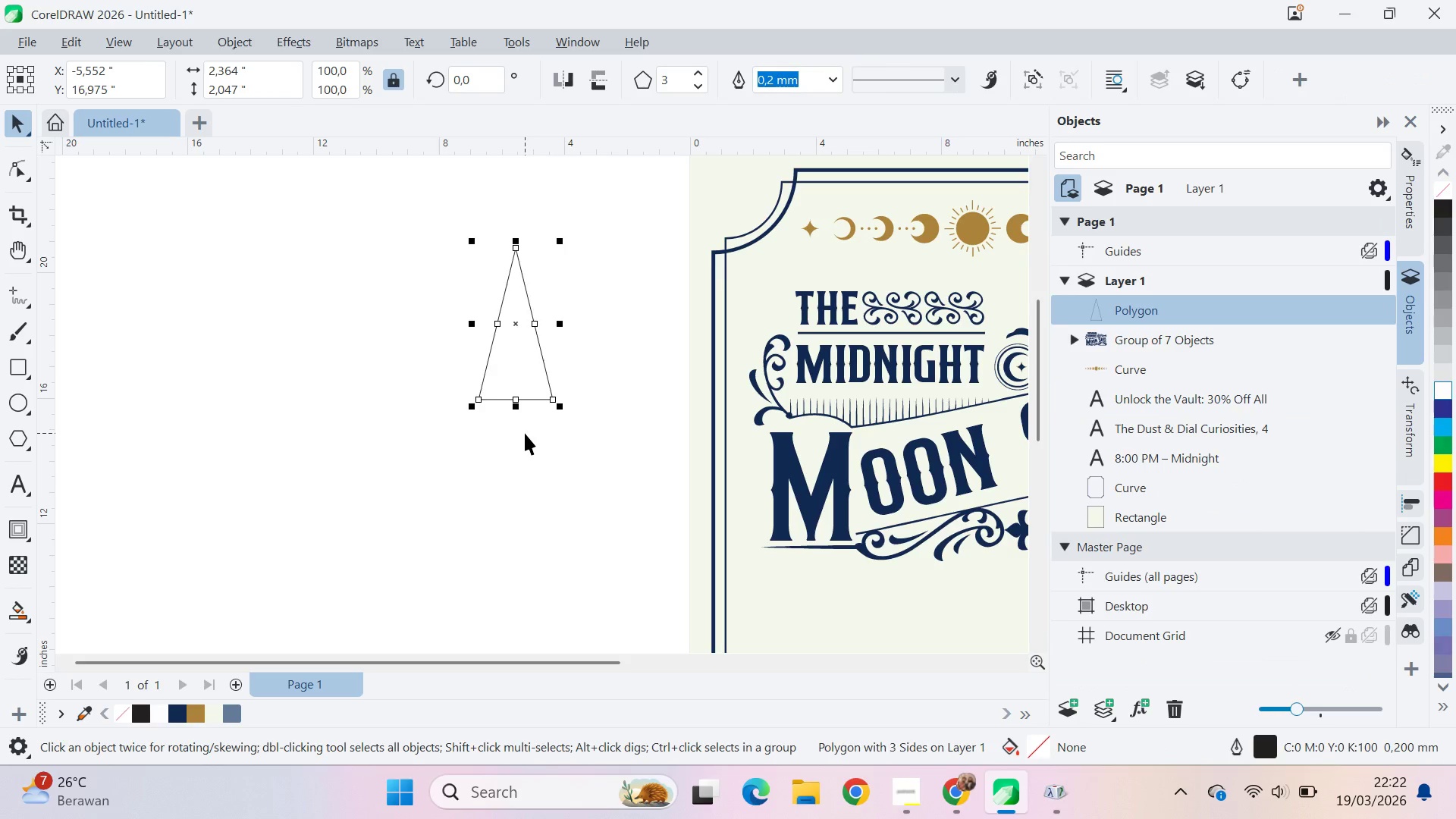 
hold_key(key=Z, duration=0.48)
 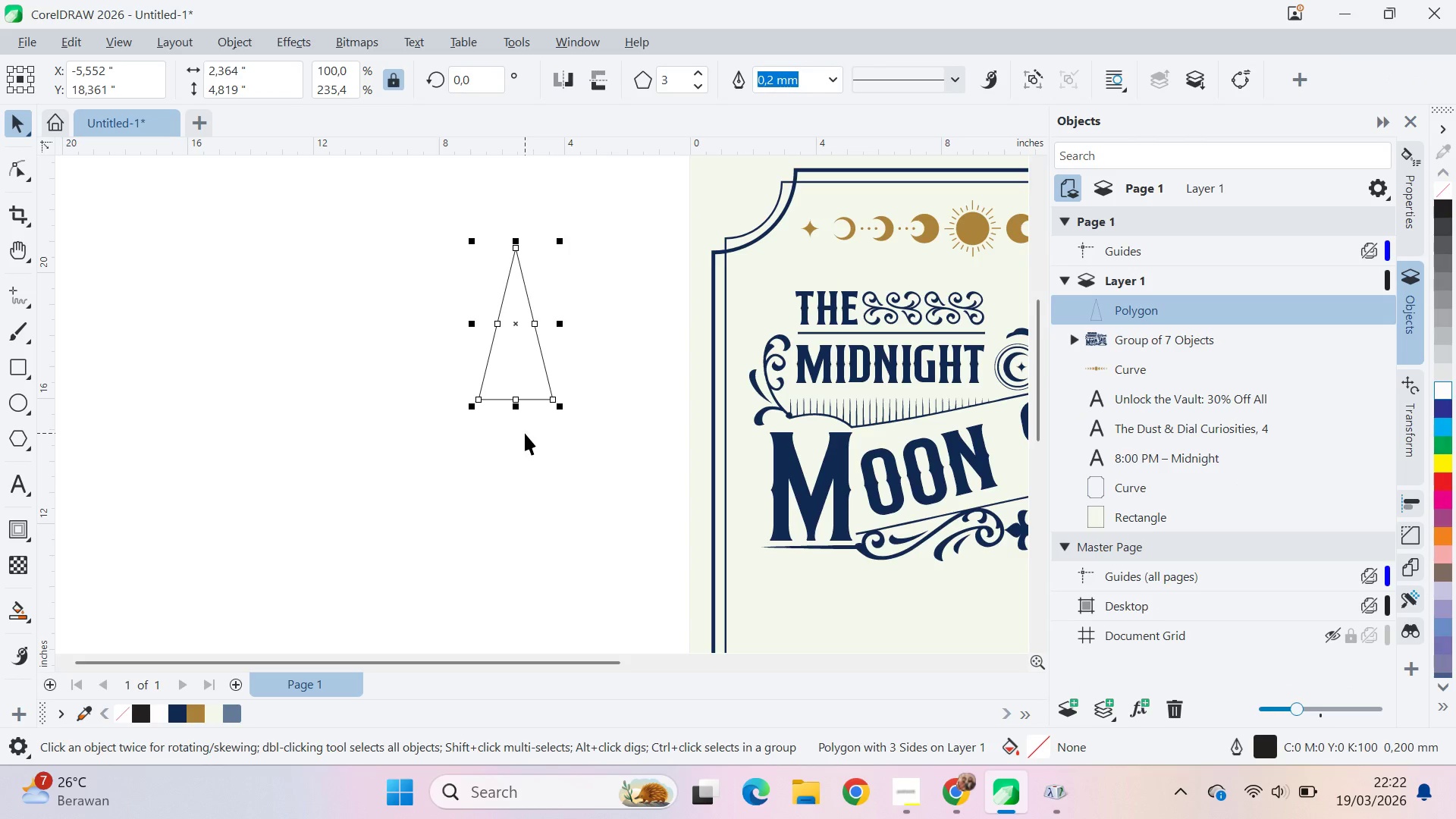 
key(Control+Shift+Z)
 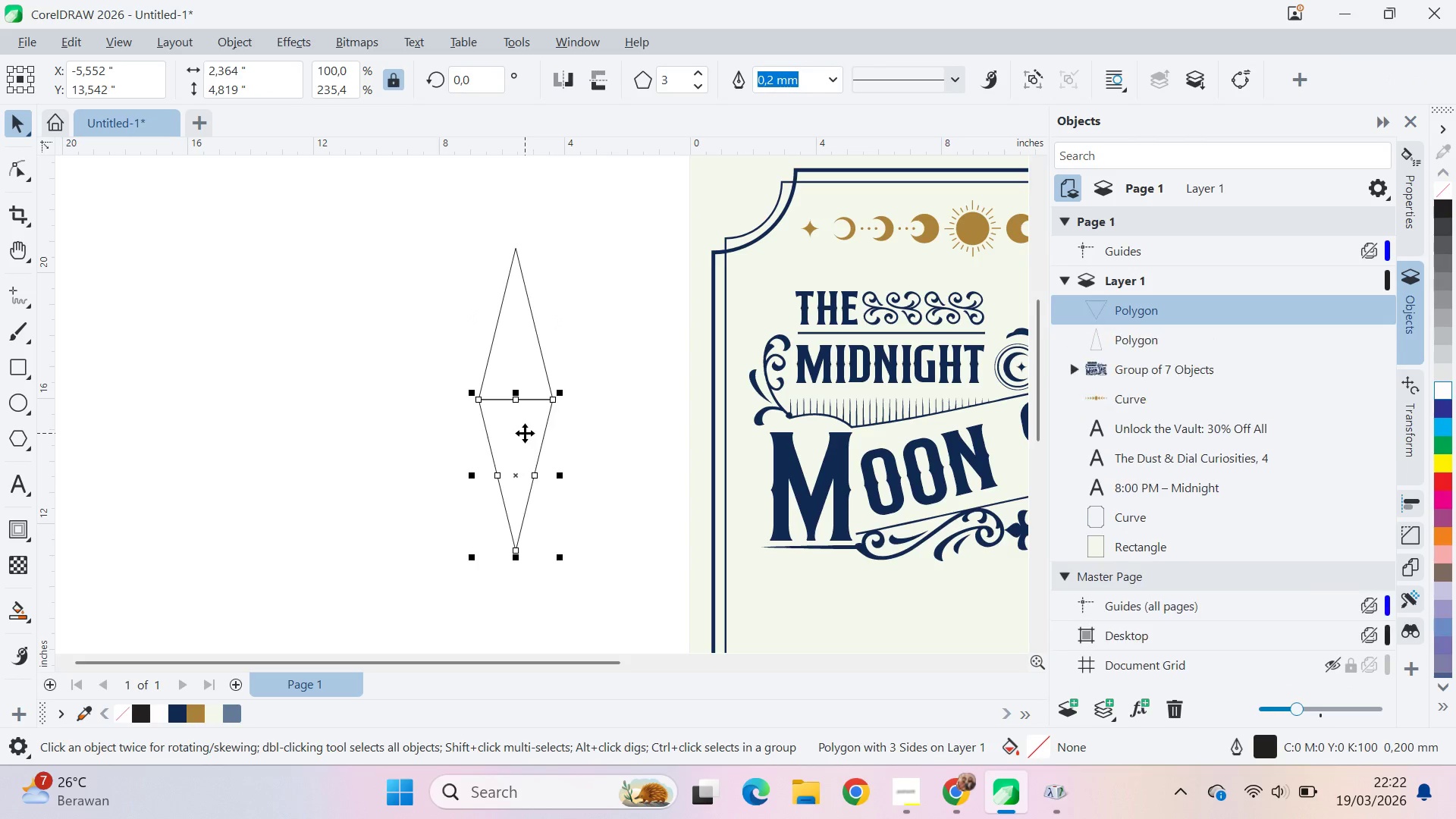 
key(Control+Shift+Z)
 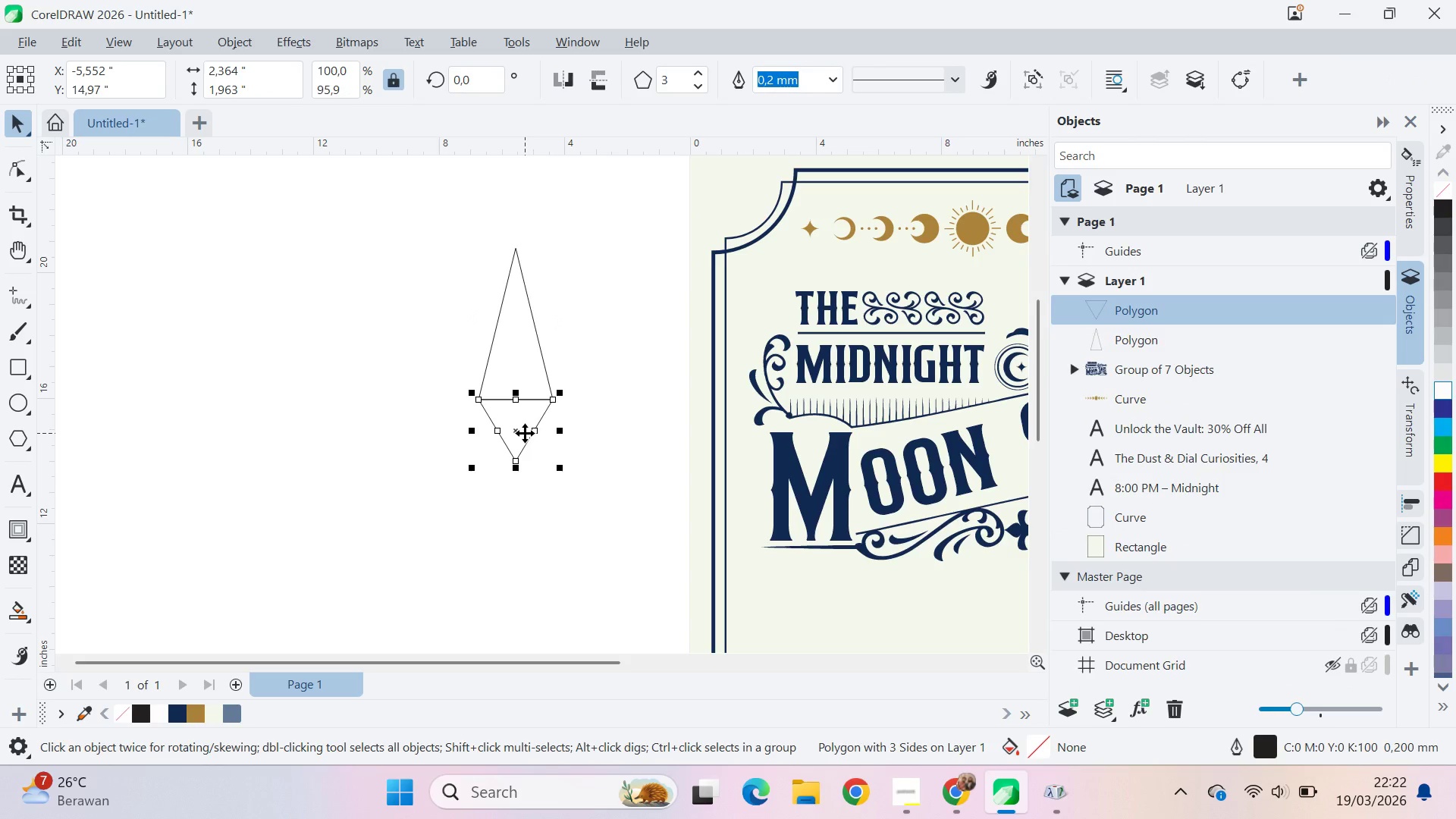 
key(Control+Shift+Z)
 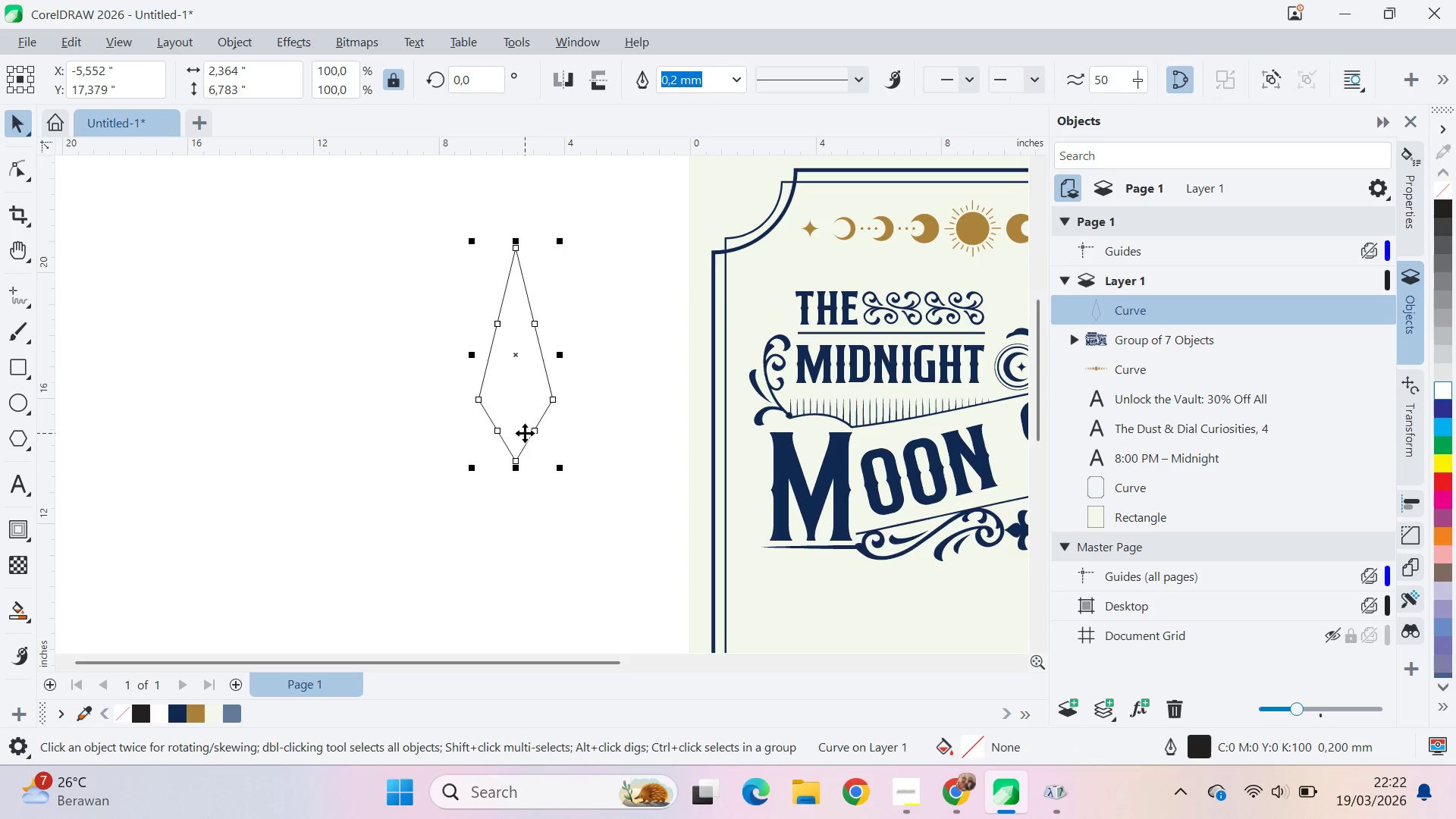 
key(Control+Shift+Z)
 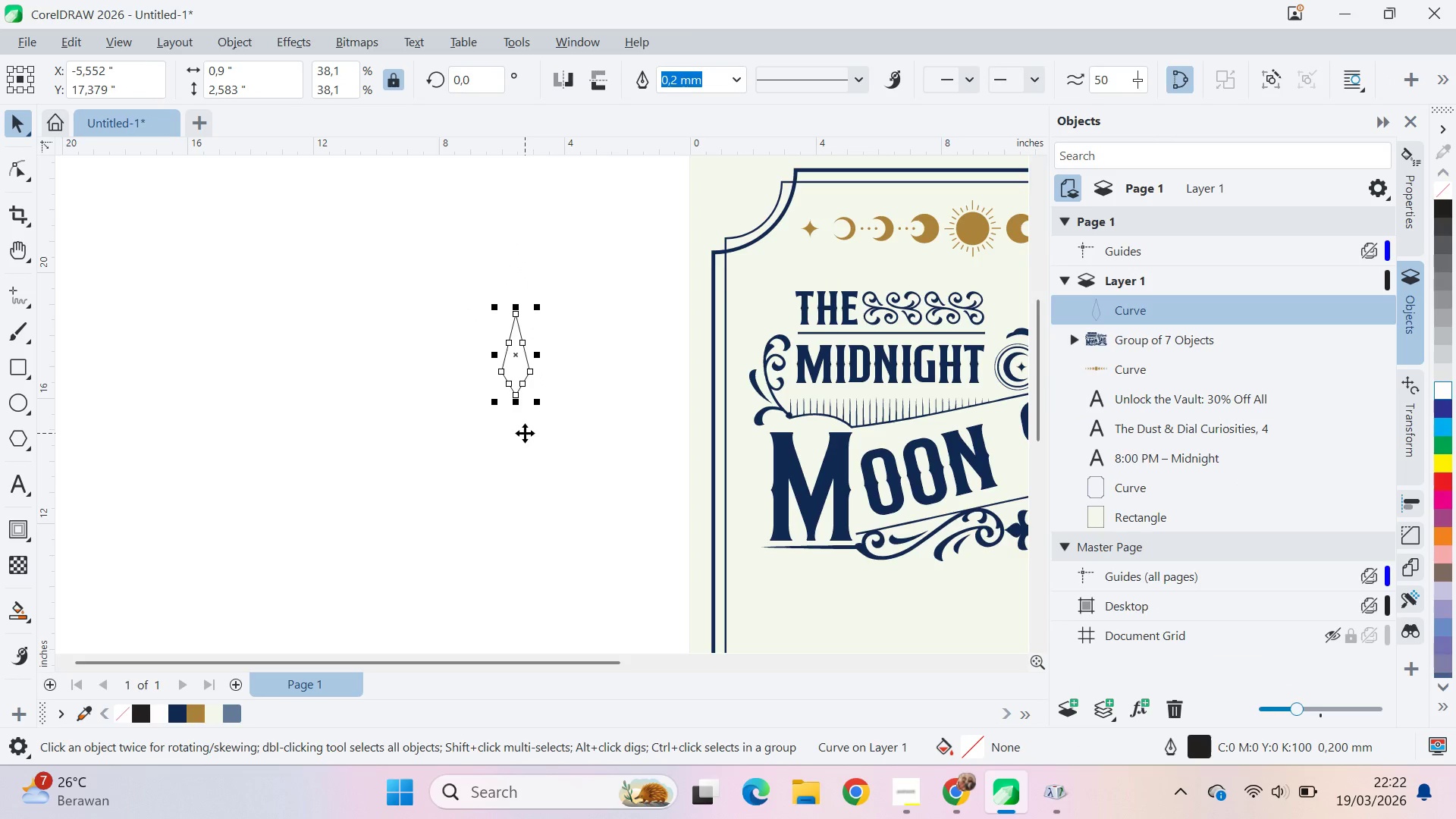 
key(Control+Shift+Z)
 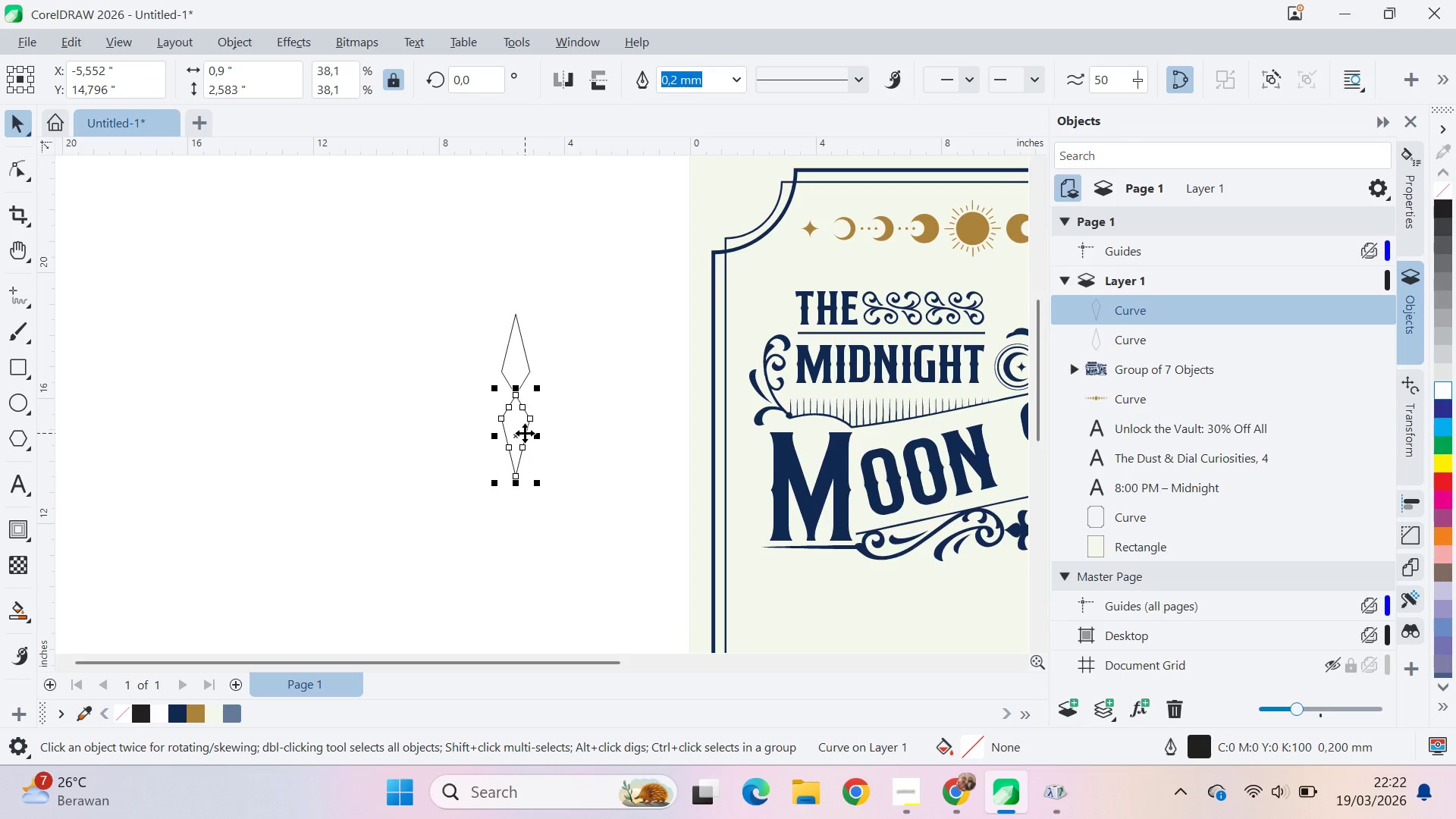 
key(Control+Shift+Z)
 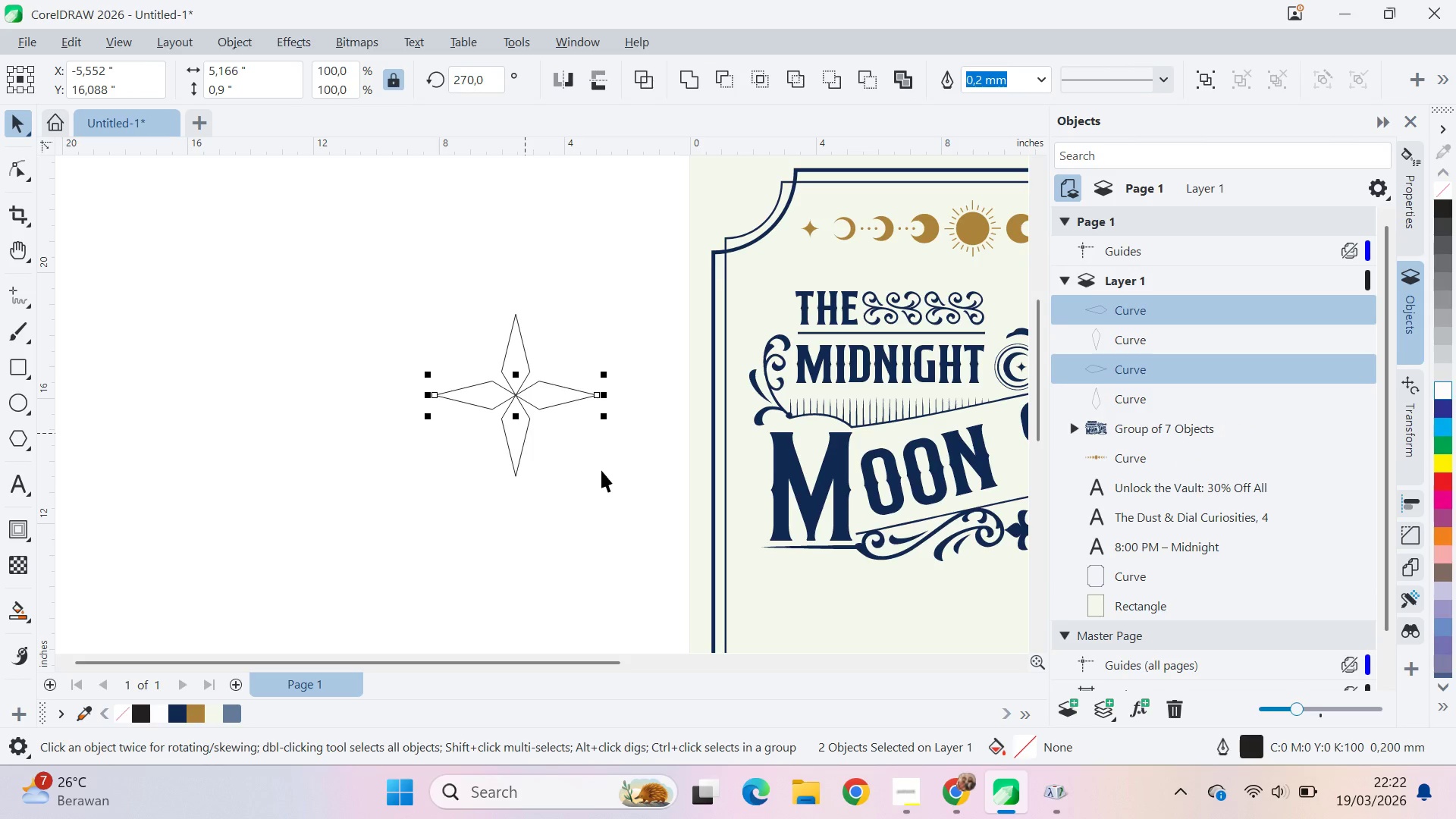 
left_click([623, 475])
 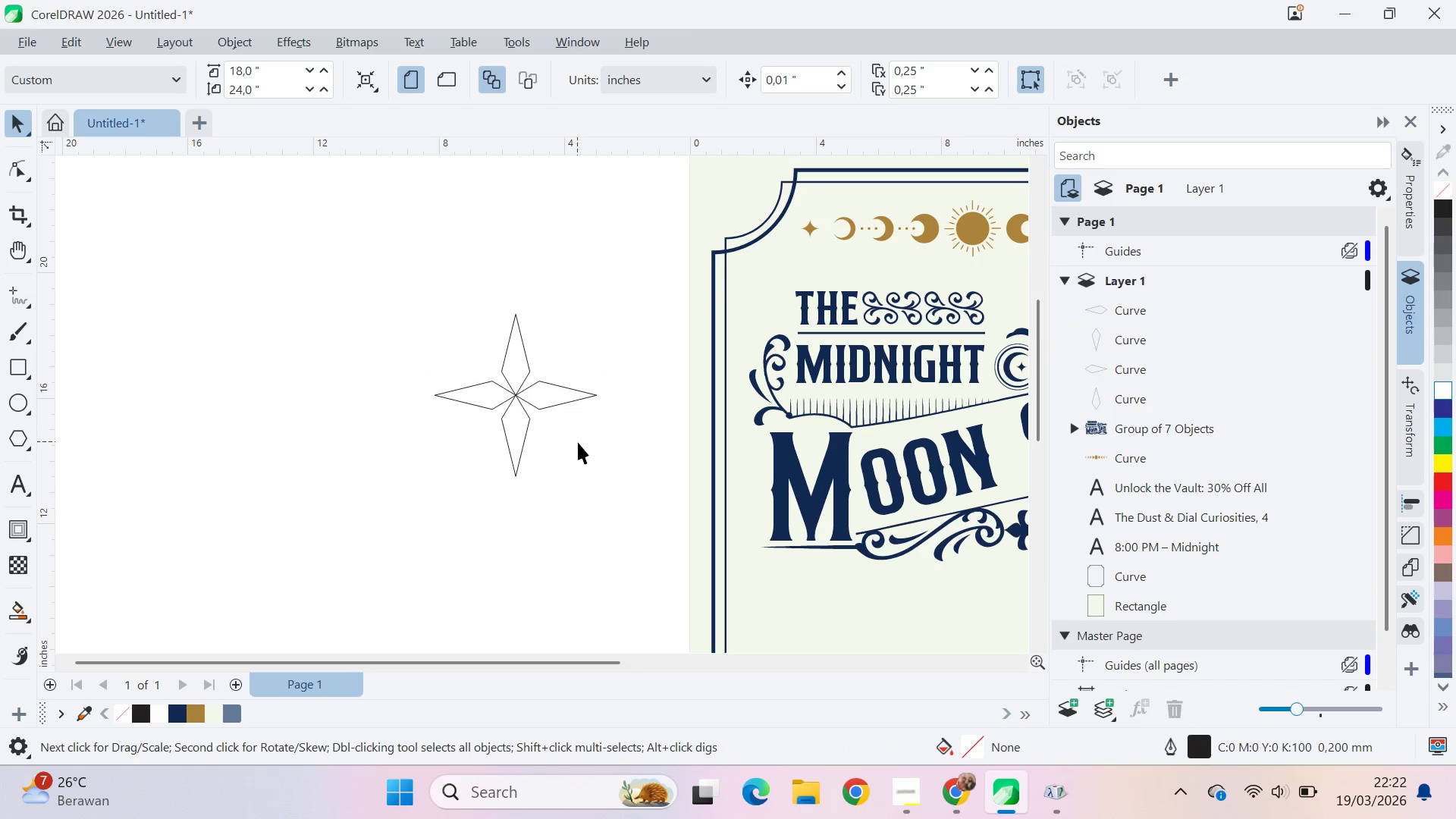 
scroll: coordinate [568, 440], scroll_direction: up, amount: 4.0
 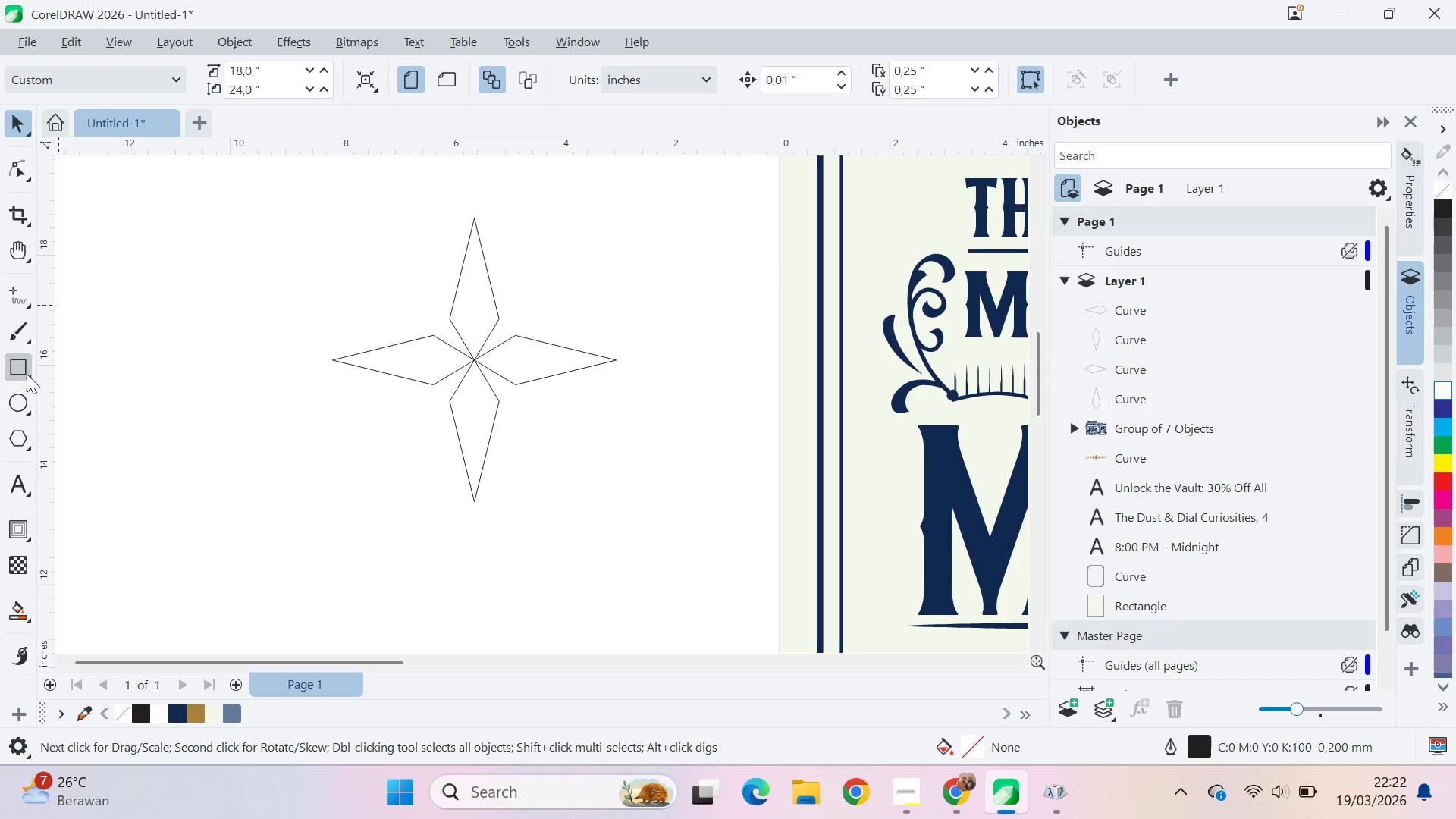 
left_click([24, 378])
 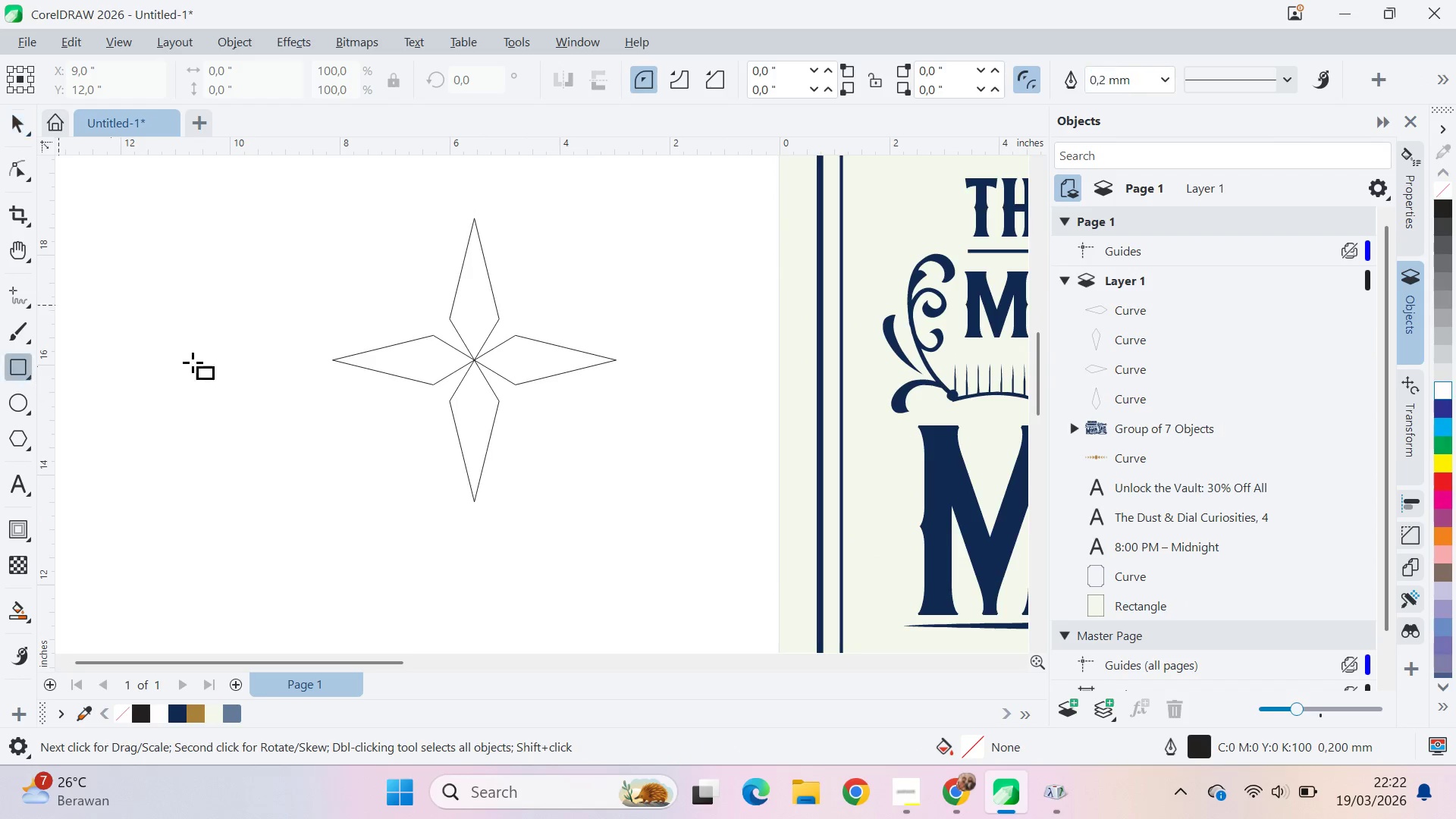 
hold_key(key=ControlLeft, duration=1.5)
left_click_drag(start_coordinate=[447, 334], to_coordinate=[504, 384])
 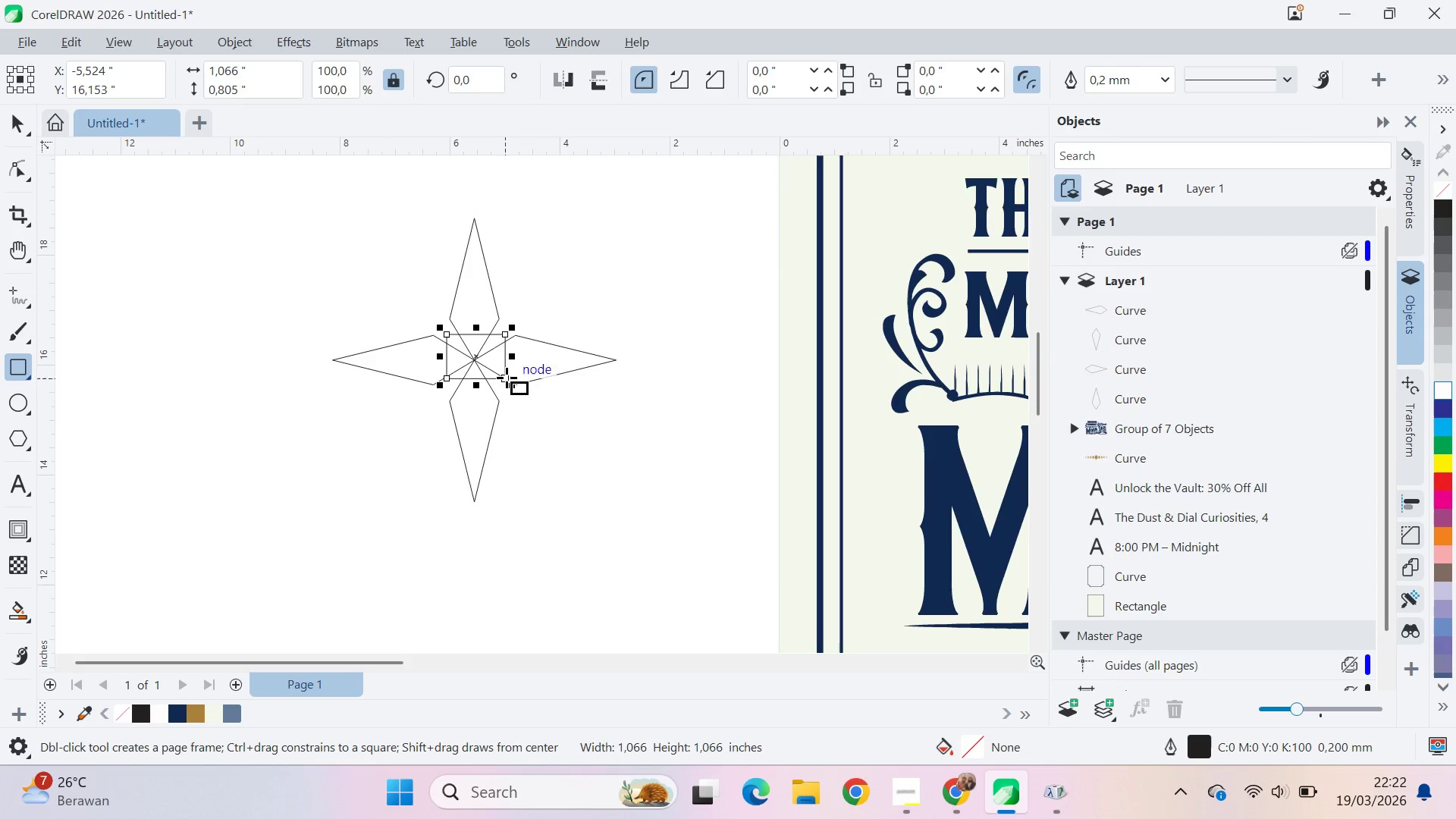 
hold_key(key=ShiftLeft, duration=0.41)
 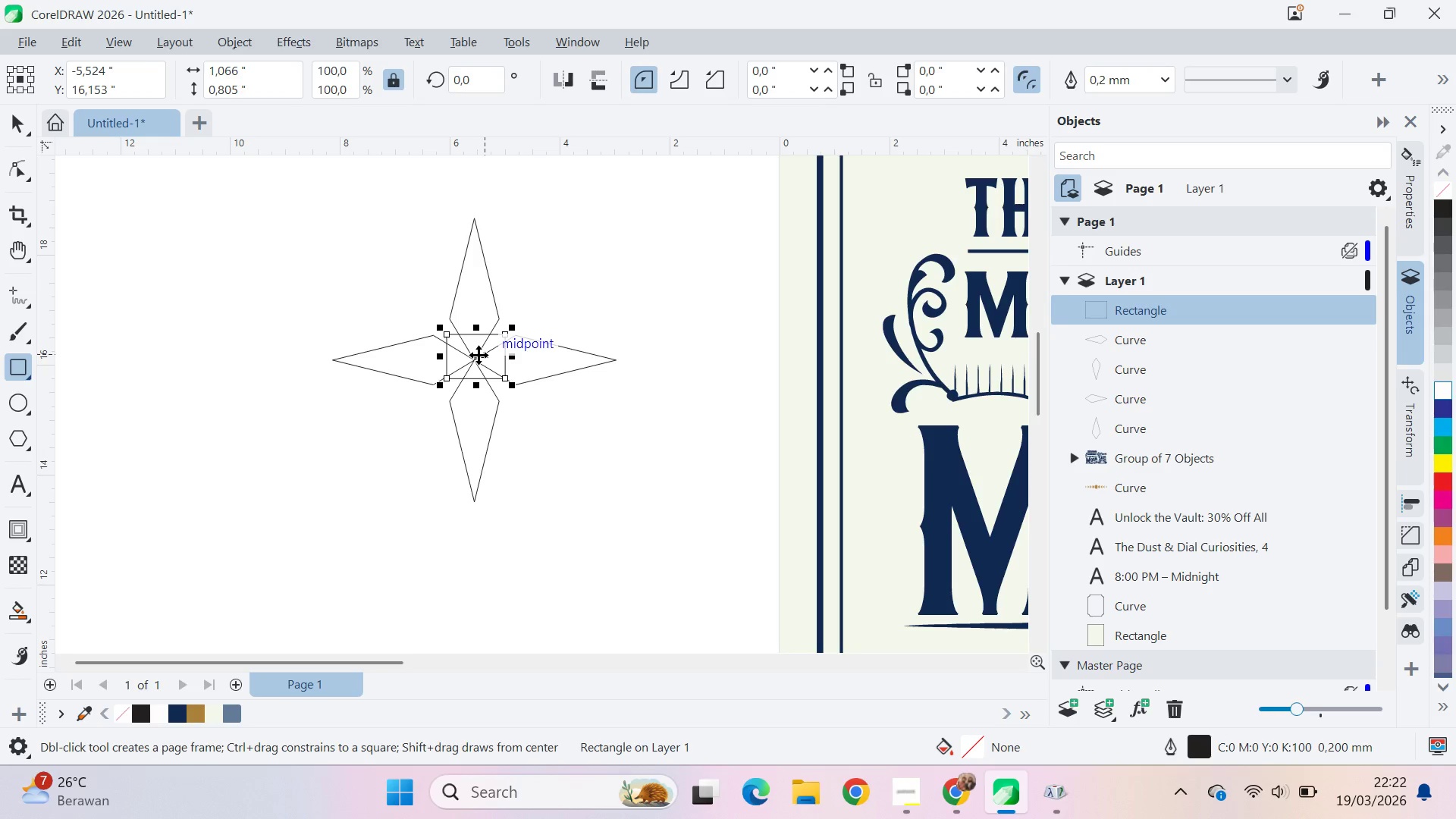 
key(Control+Z)
 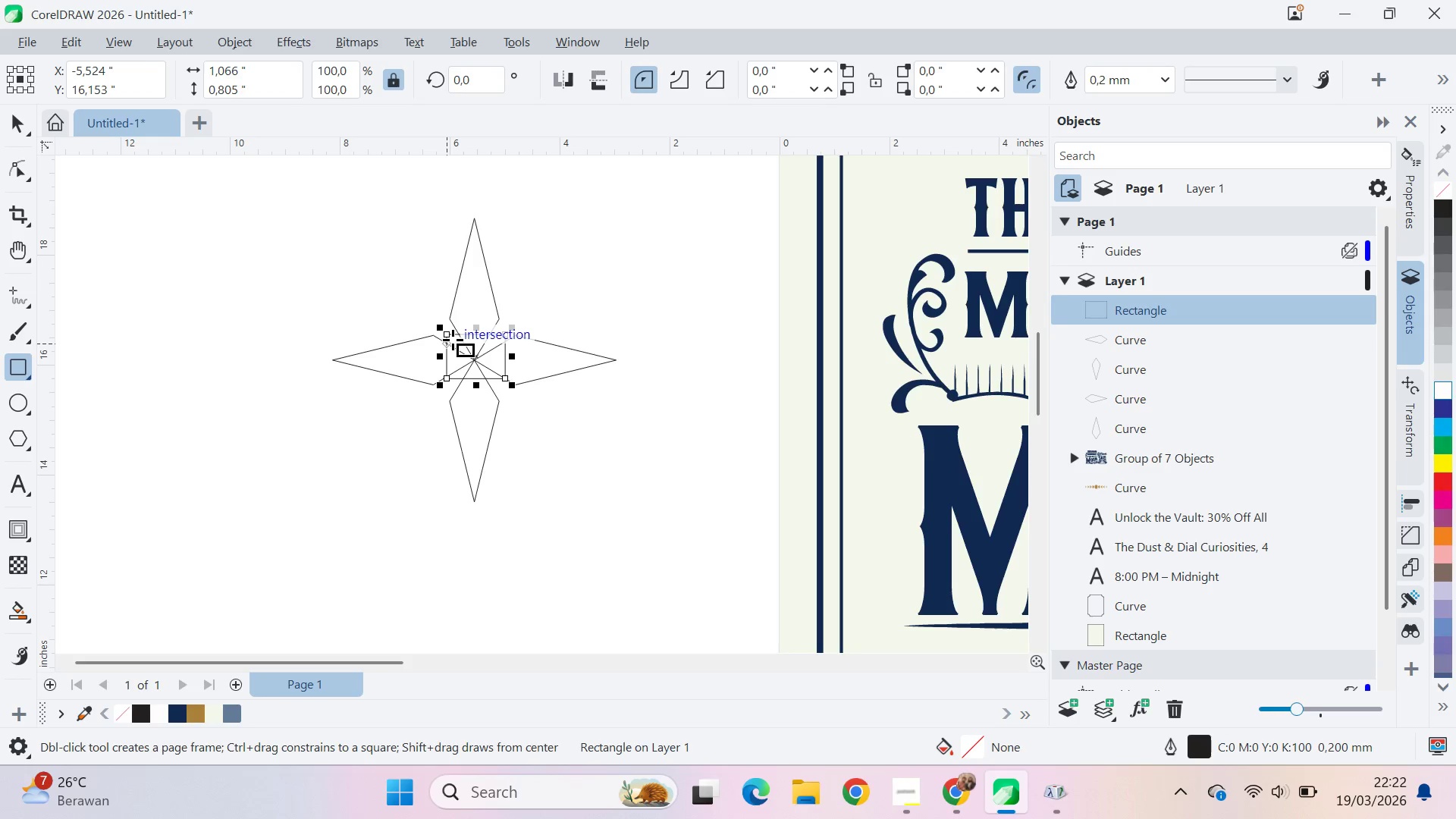 
key(Control+ControlLeft)
 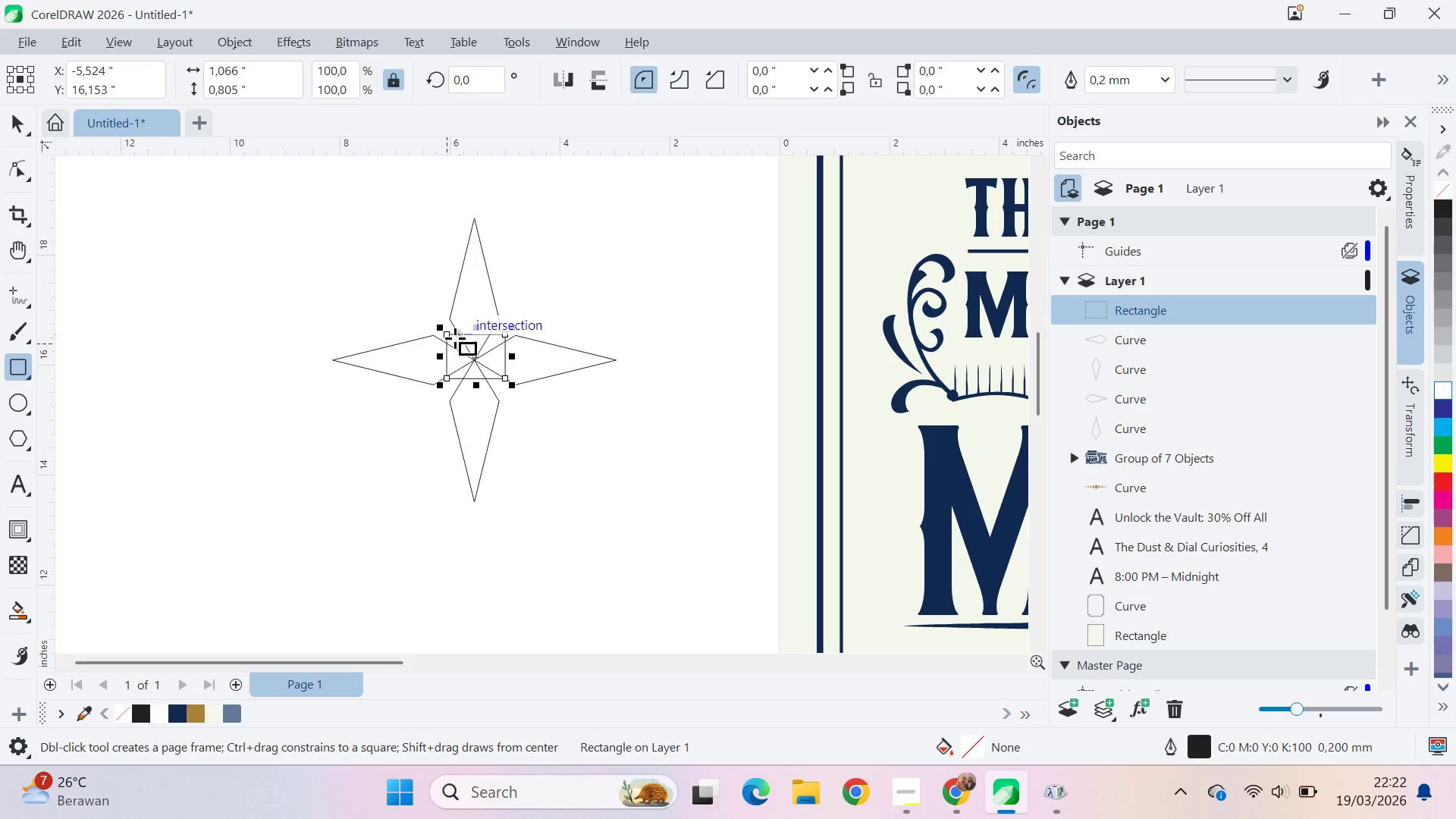 
key(Control+Z)
 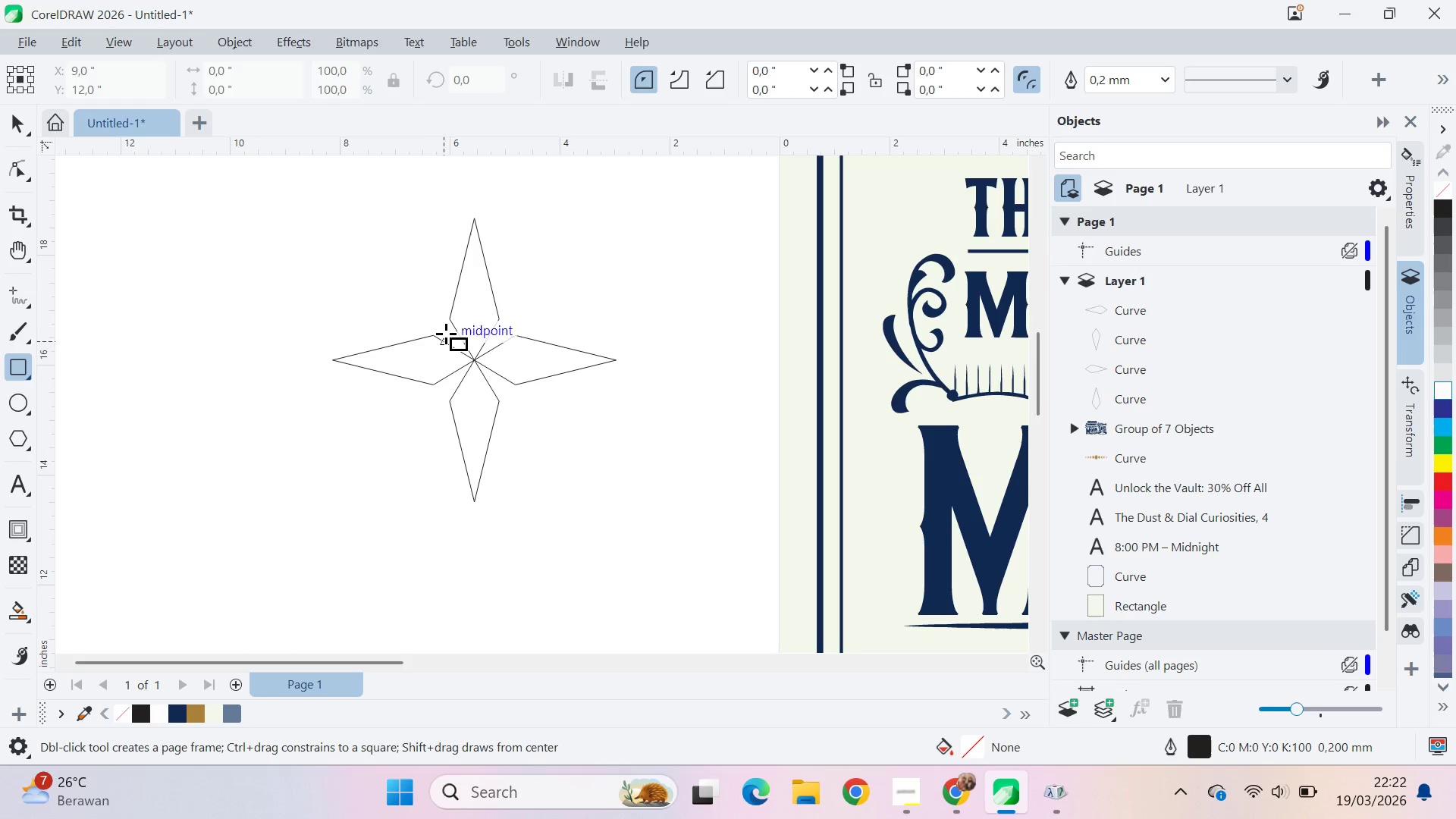 
left_click_drag(start_coordinate=[448, 333], to_coordinate=[504, 392])
 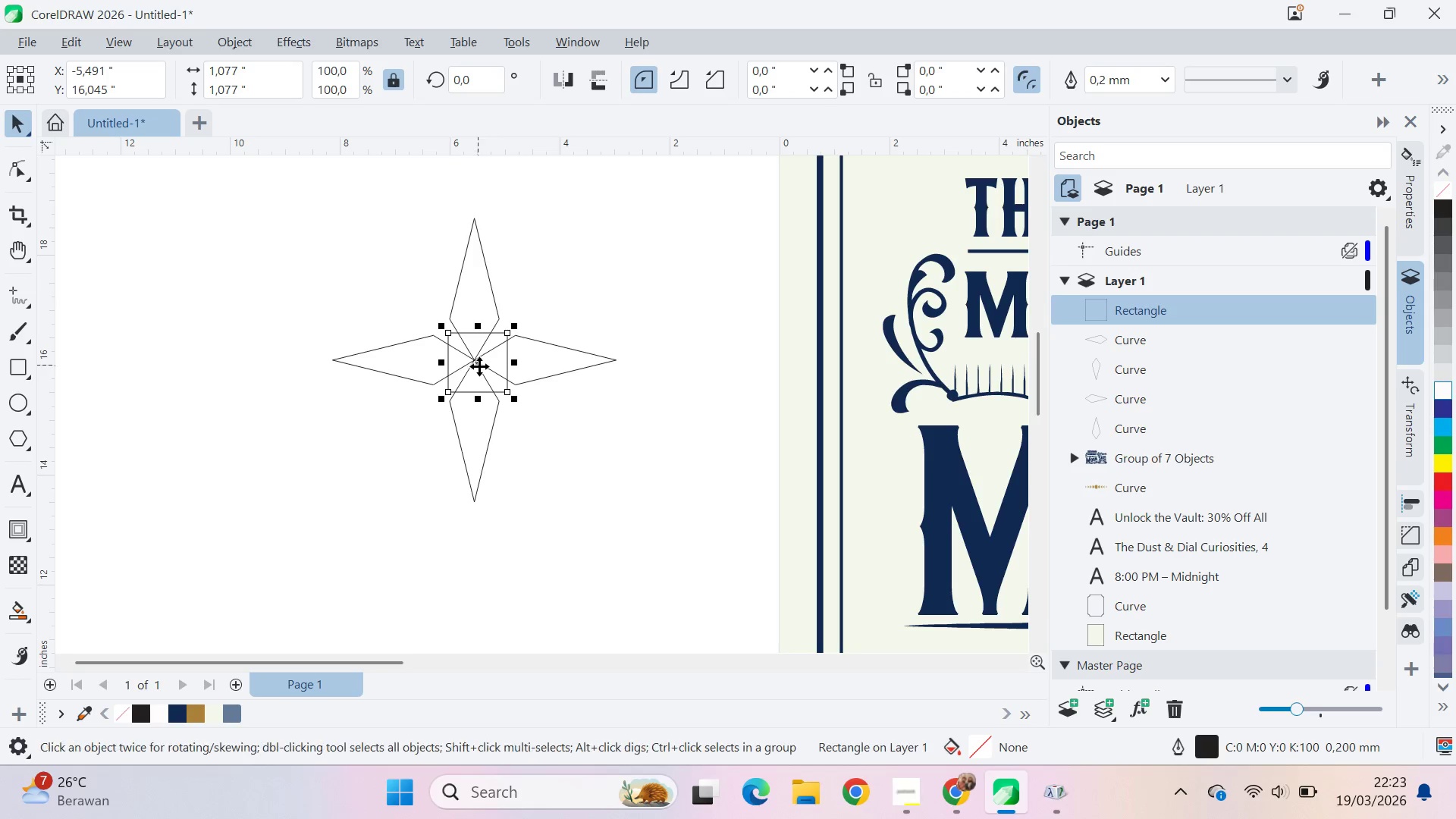 
hold_key(key=ControlLeft, duration=0.64)
 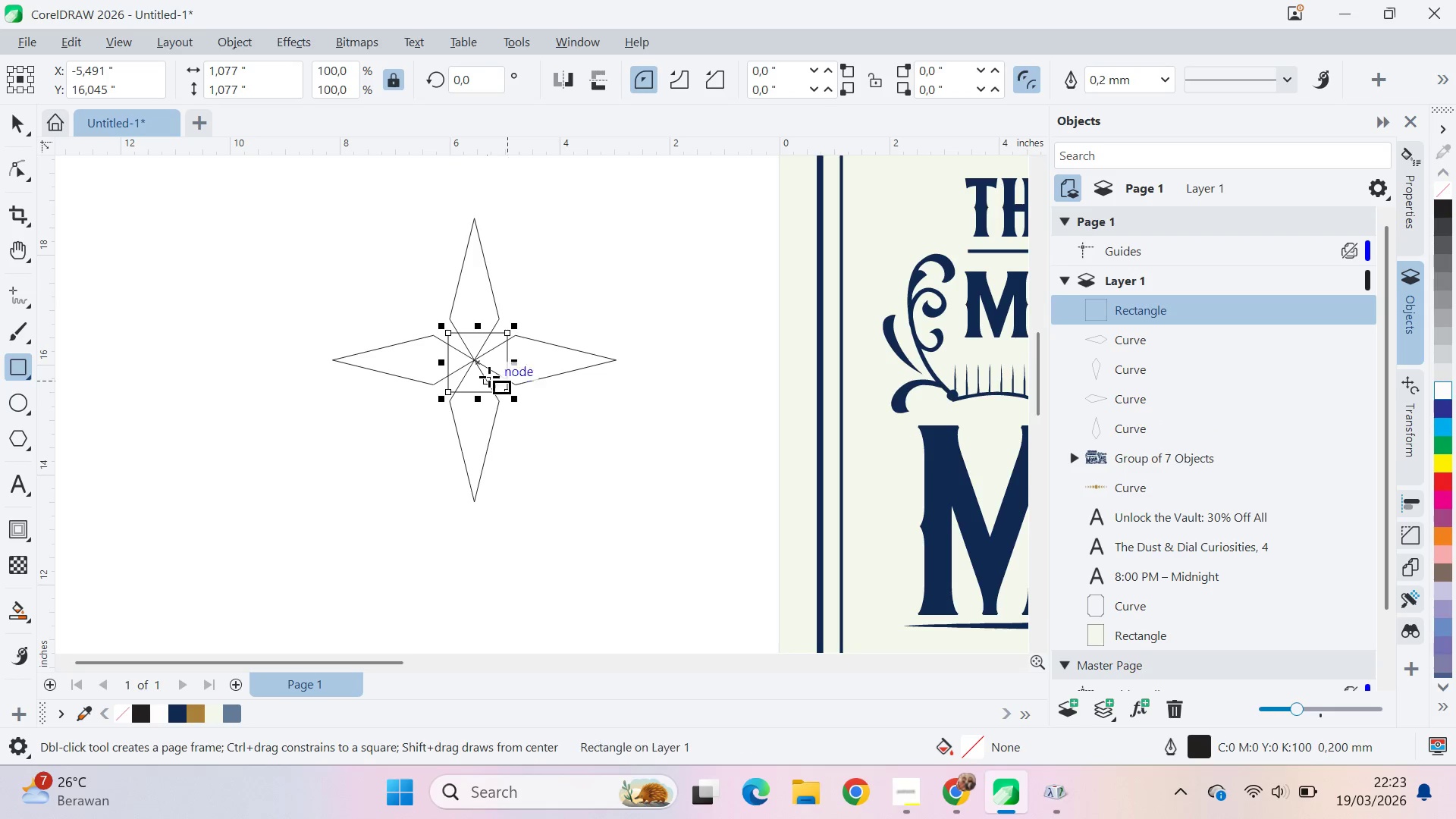 
key(V)
 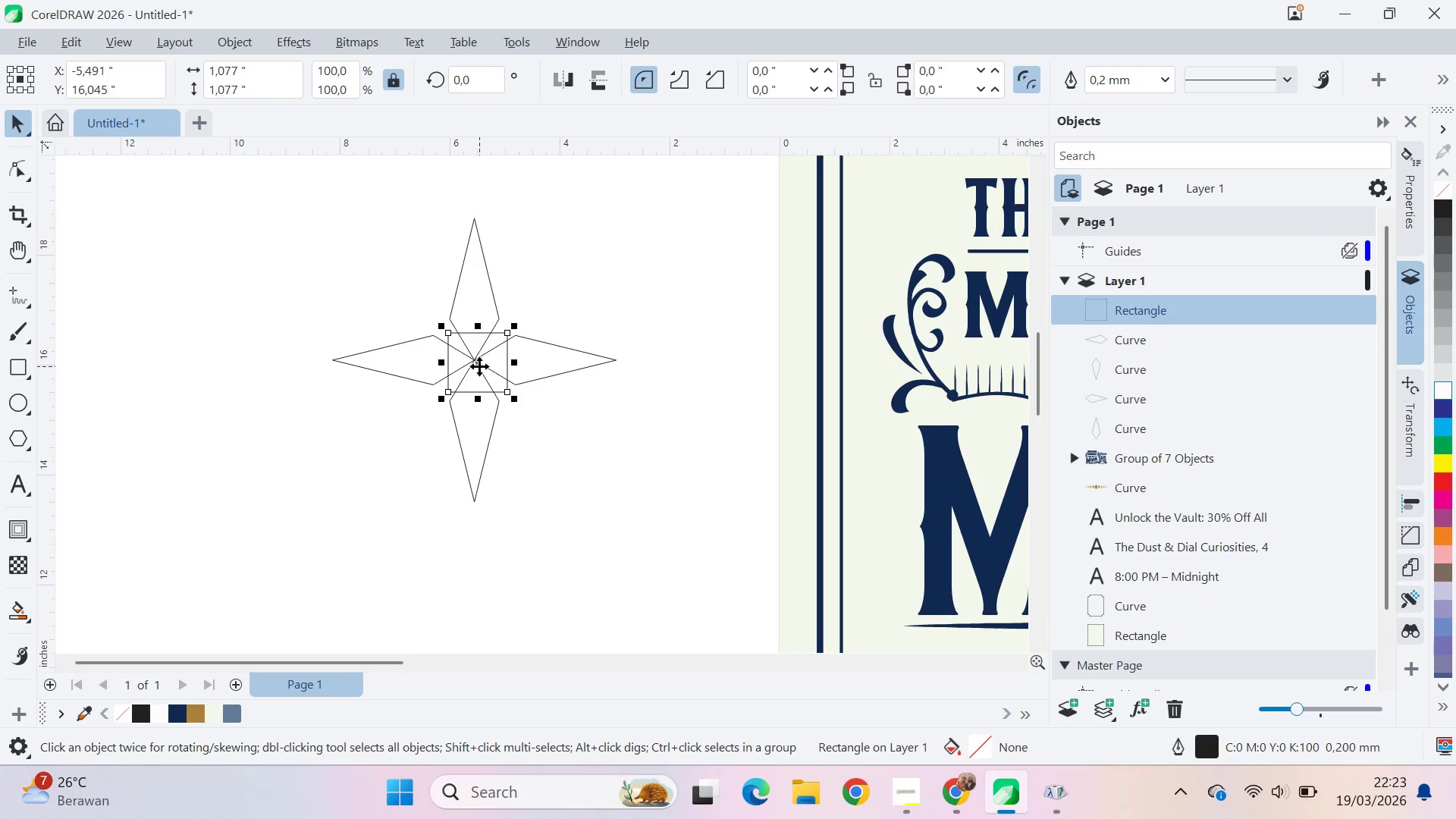 
left_click_drag(start_coordinate=[479, 365], to_coordinate=[472, 359])
 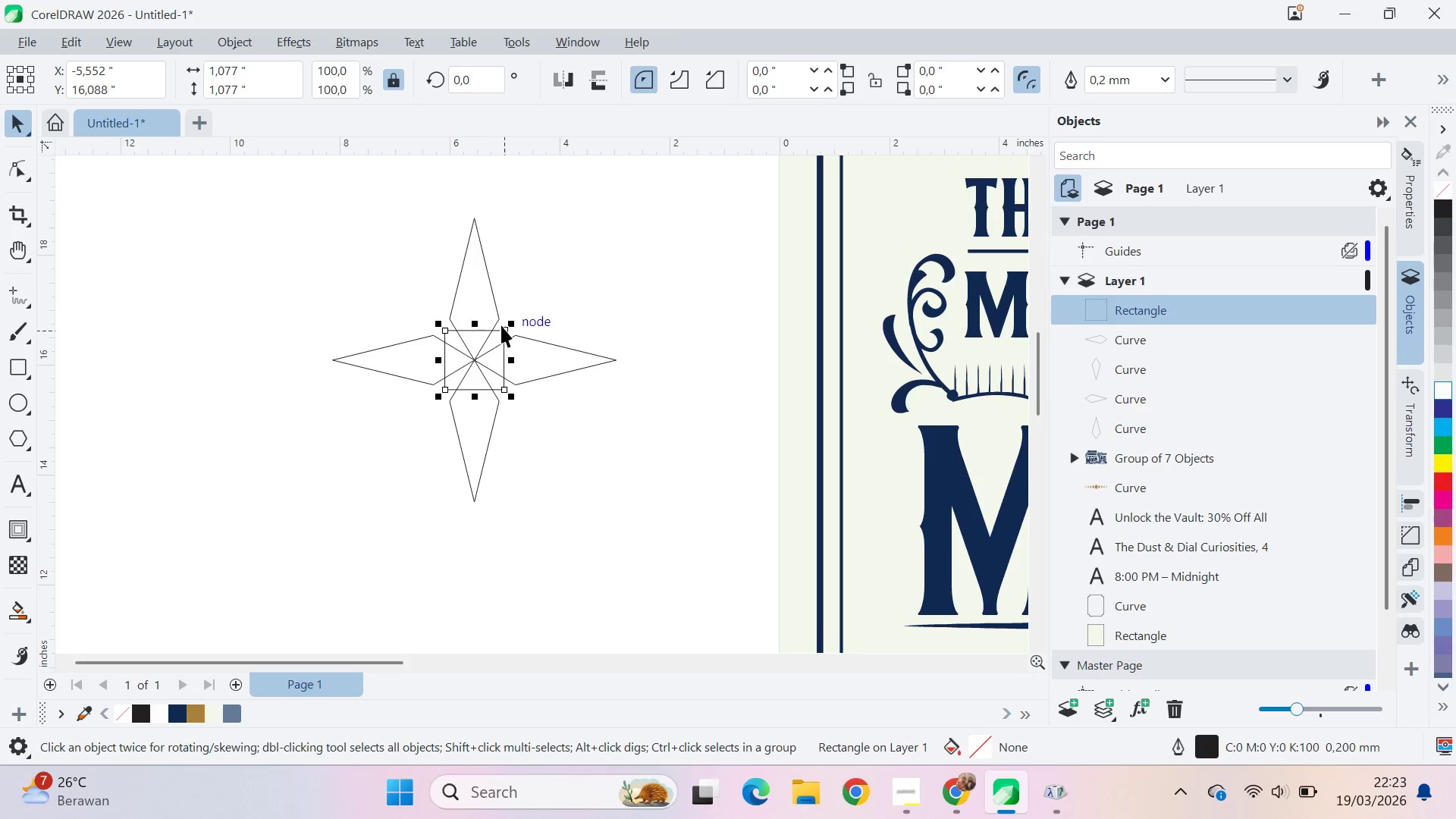 
left_click_drag(start_coordinate=[510, 324], to_coordinate=[614, 327])
 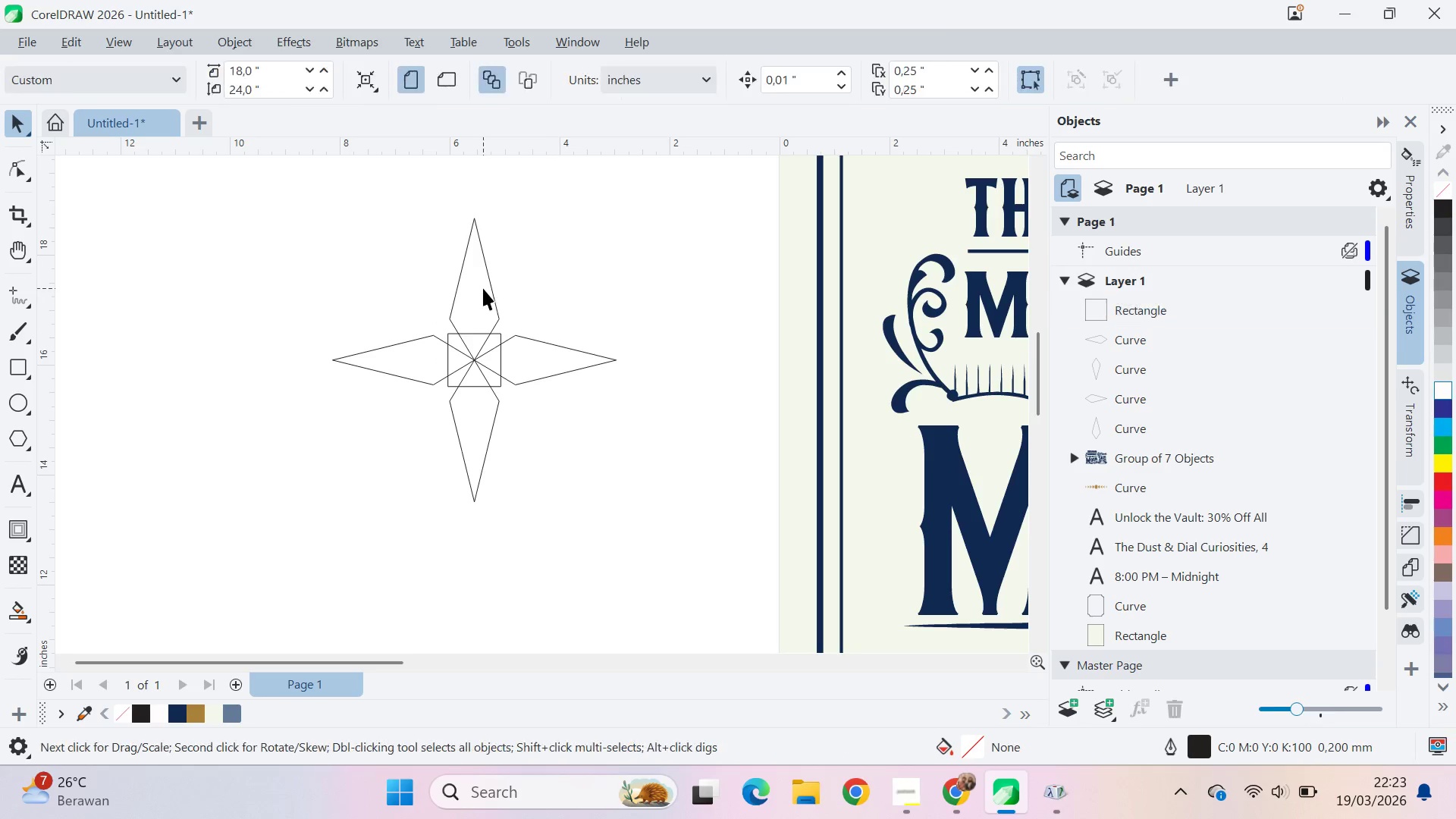 
hold_key(key=ShiftLeft, duration=1.5)
 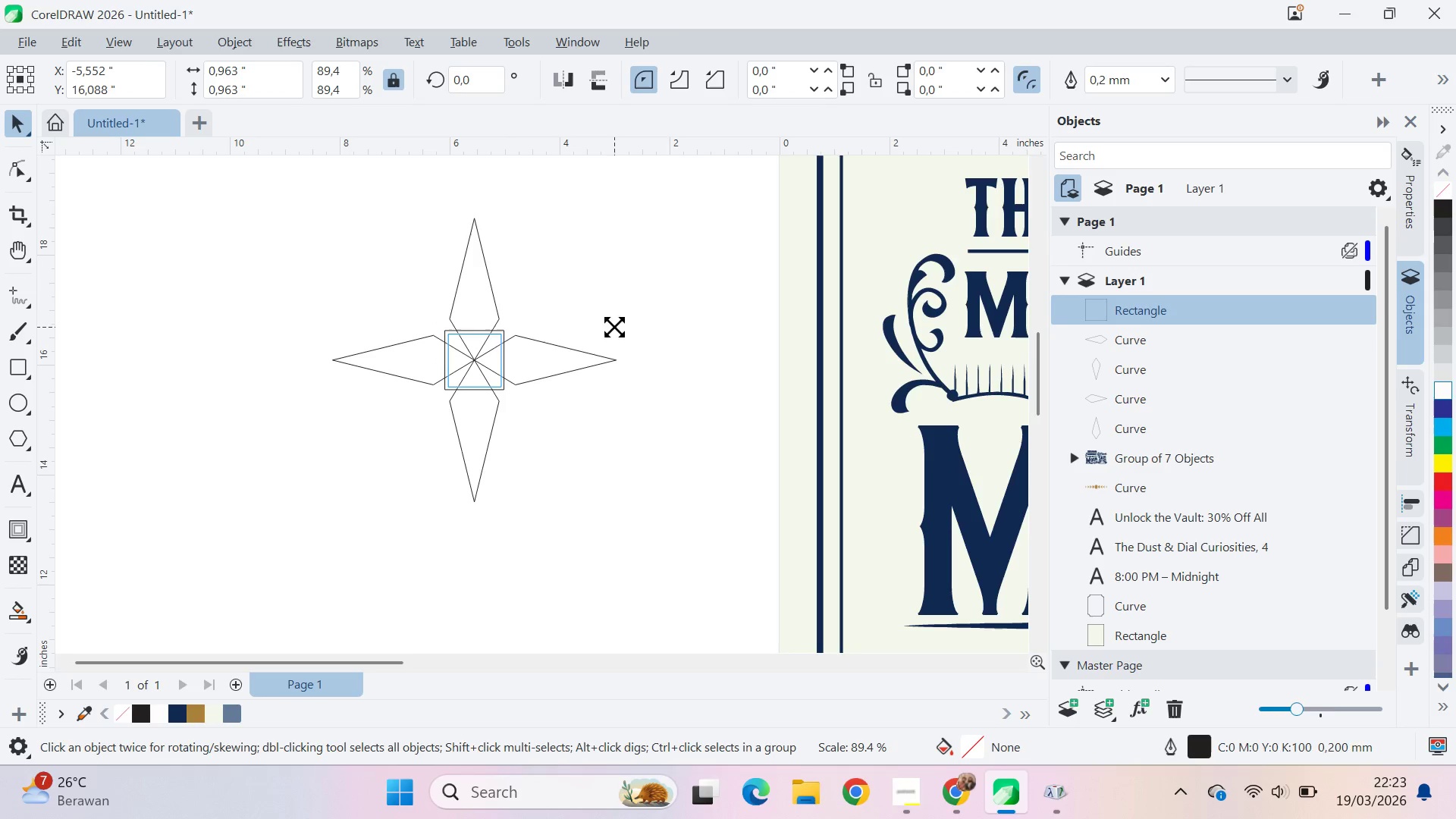 
hold_key(key=ShiftLeft, duration=0.59)
 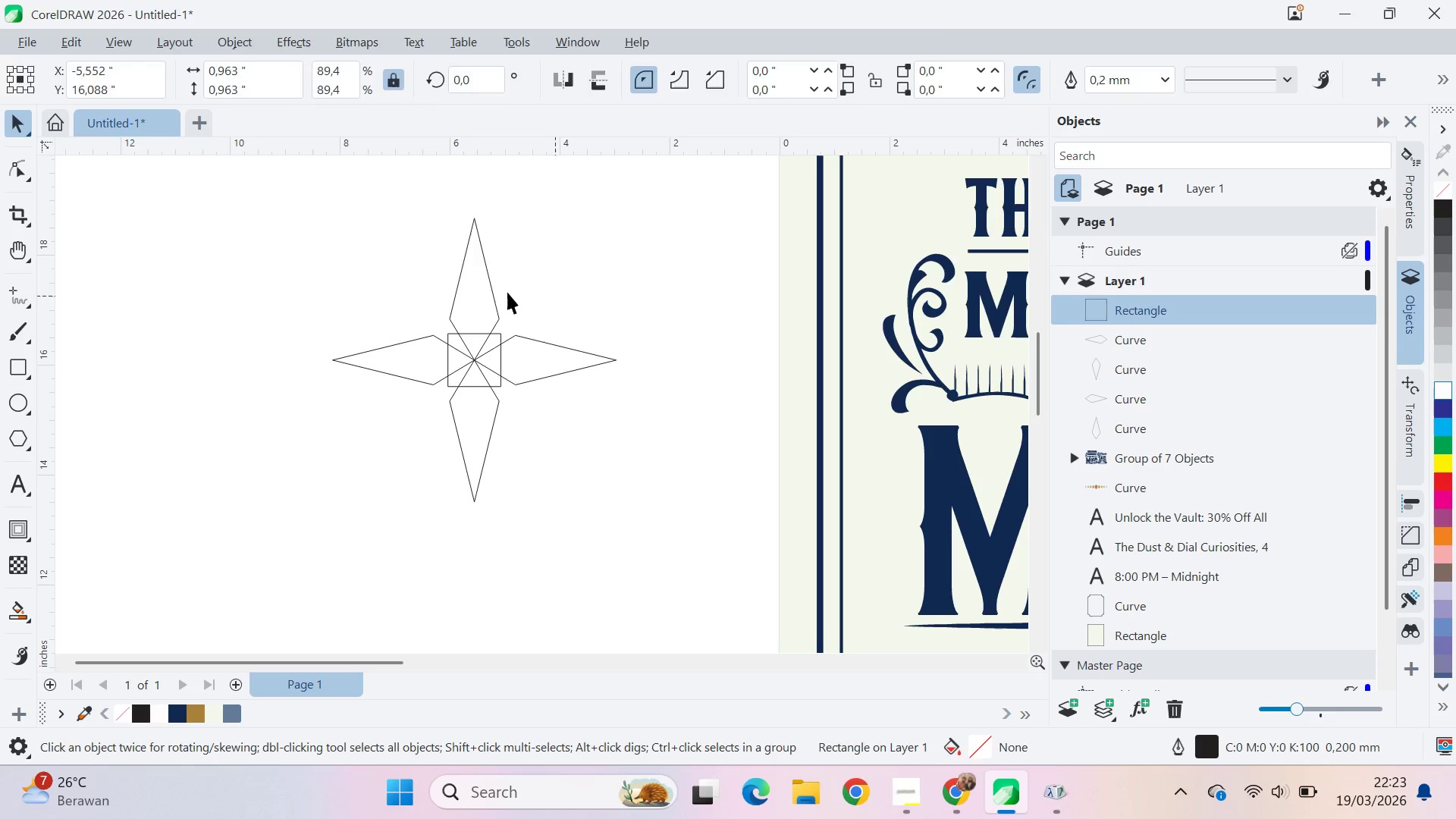 
double_click([483, 288])
 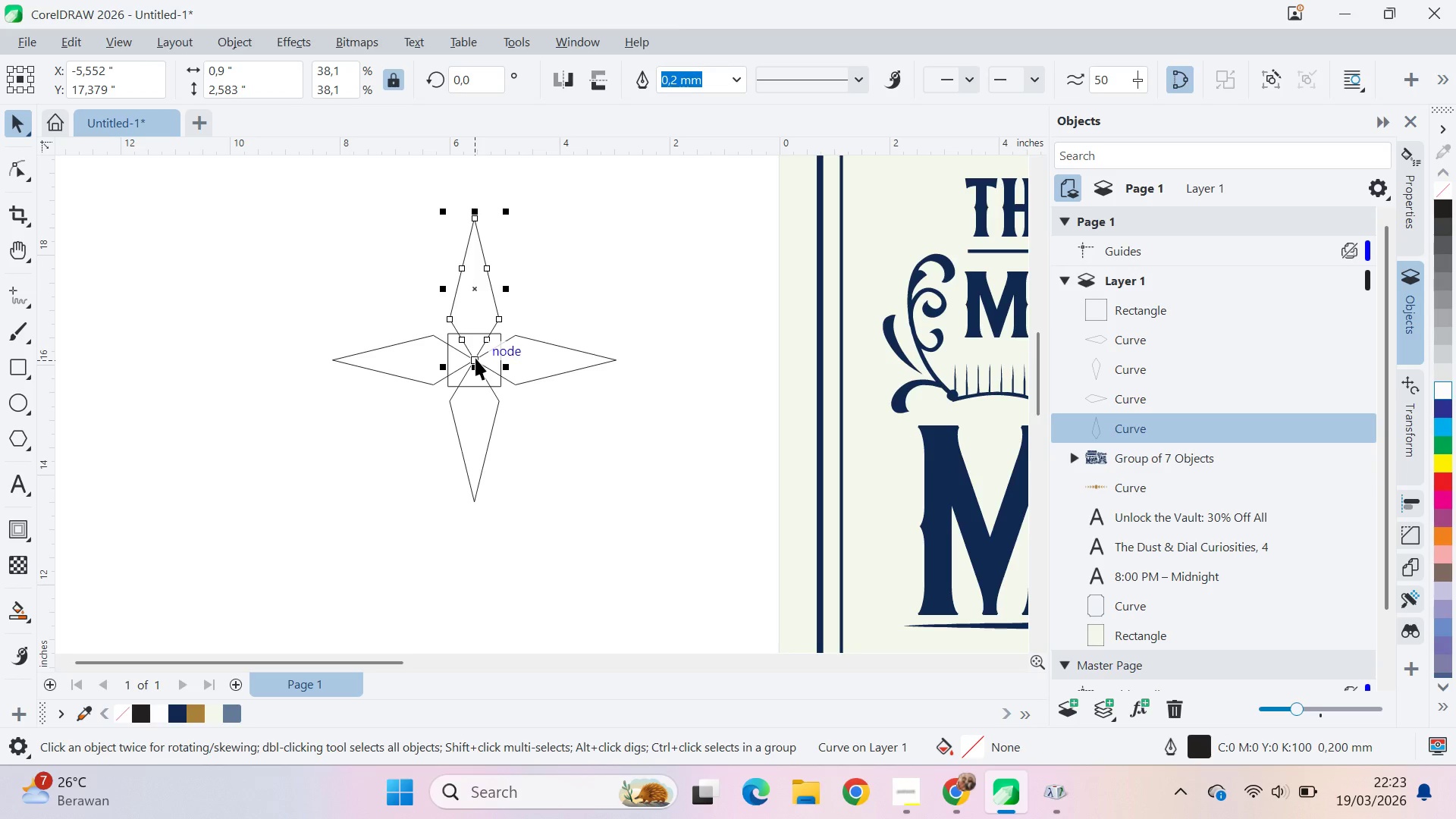 
left_click_drag(start_coordinate=[474, 361], to_coordinate=[474, 337])
 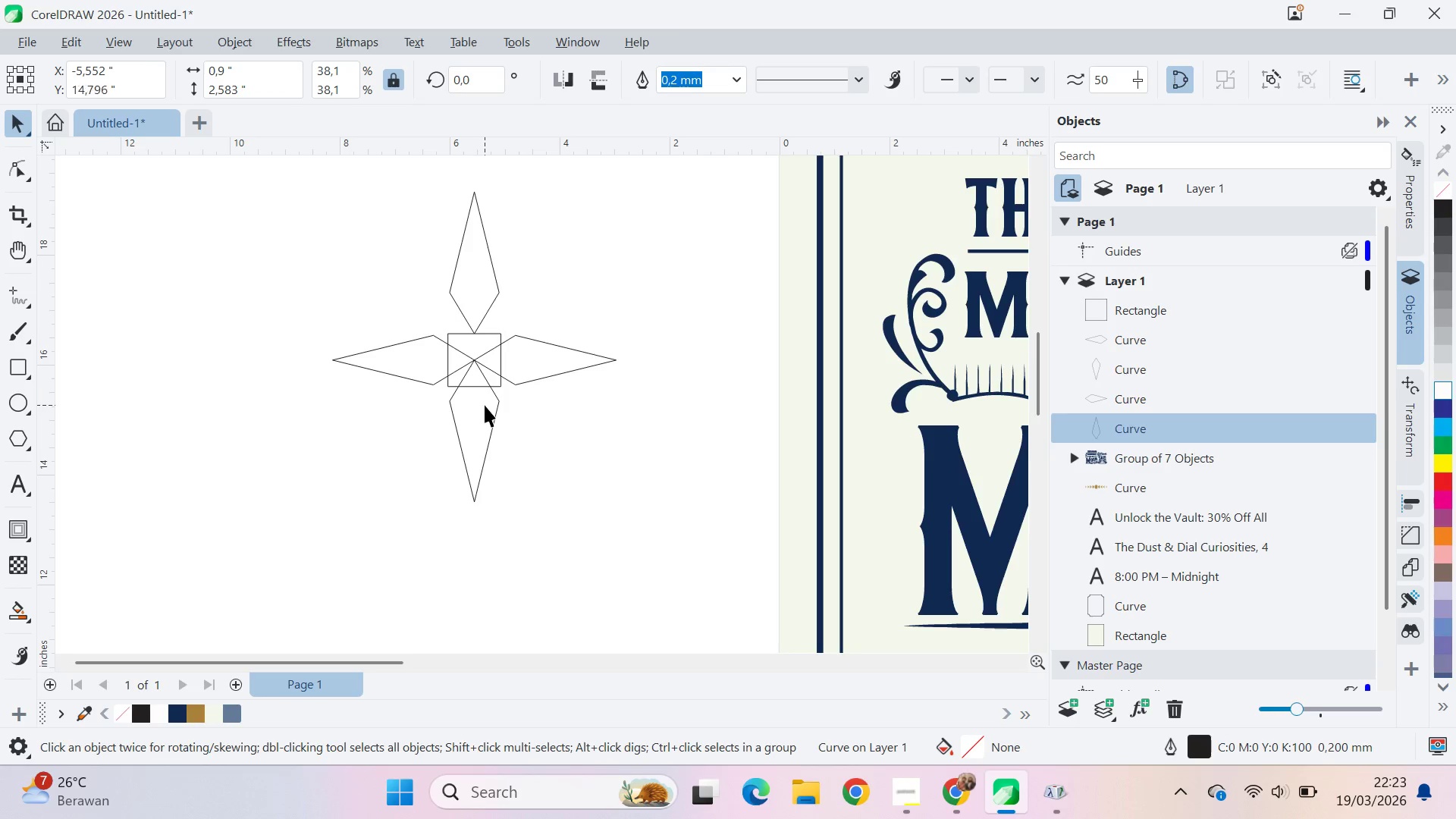 
hold_key(key=ShiftLeft, duration=0.7)
 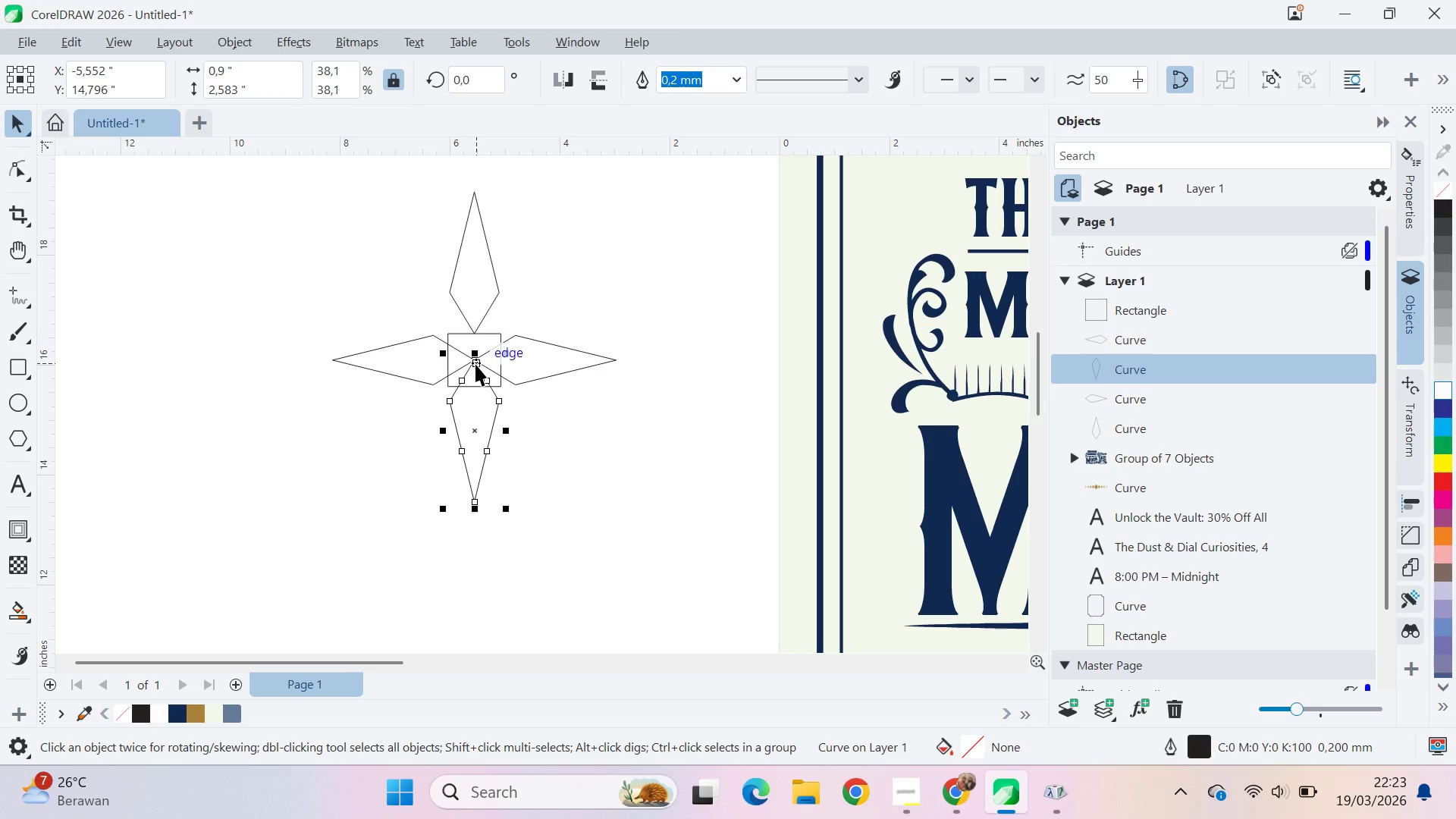 
left_click_drag(start_coordinate=[476, 364], to_coordinate=[476, 387])
 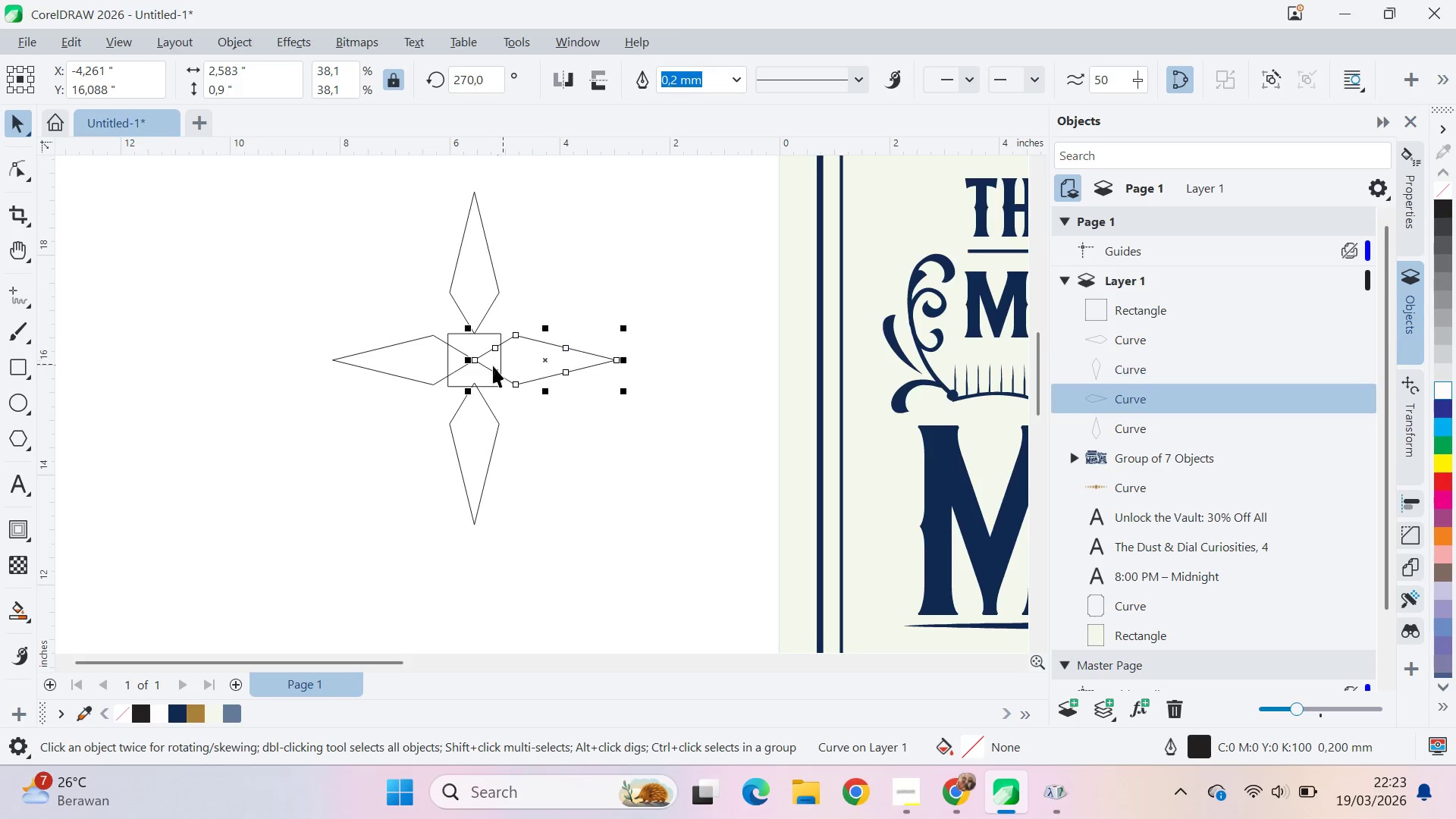 
hold_key(key=ShiftLeft, duration=0.89)
 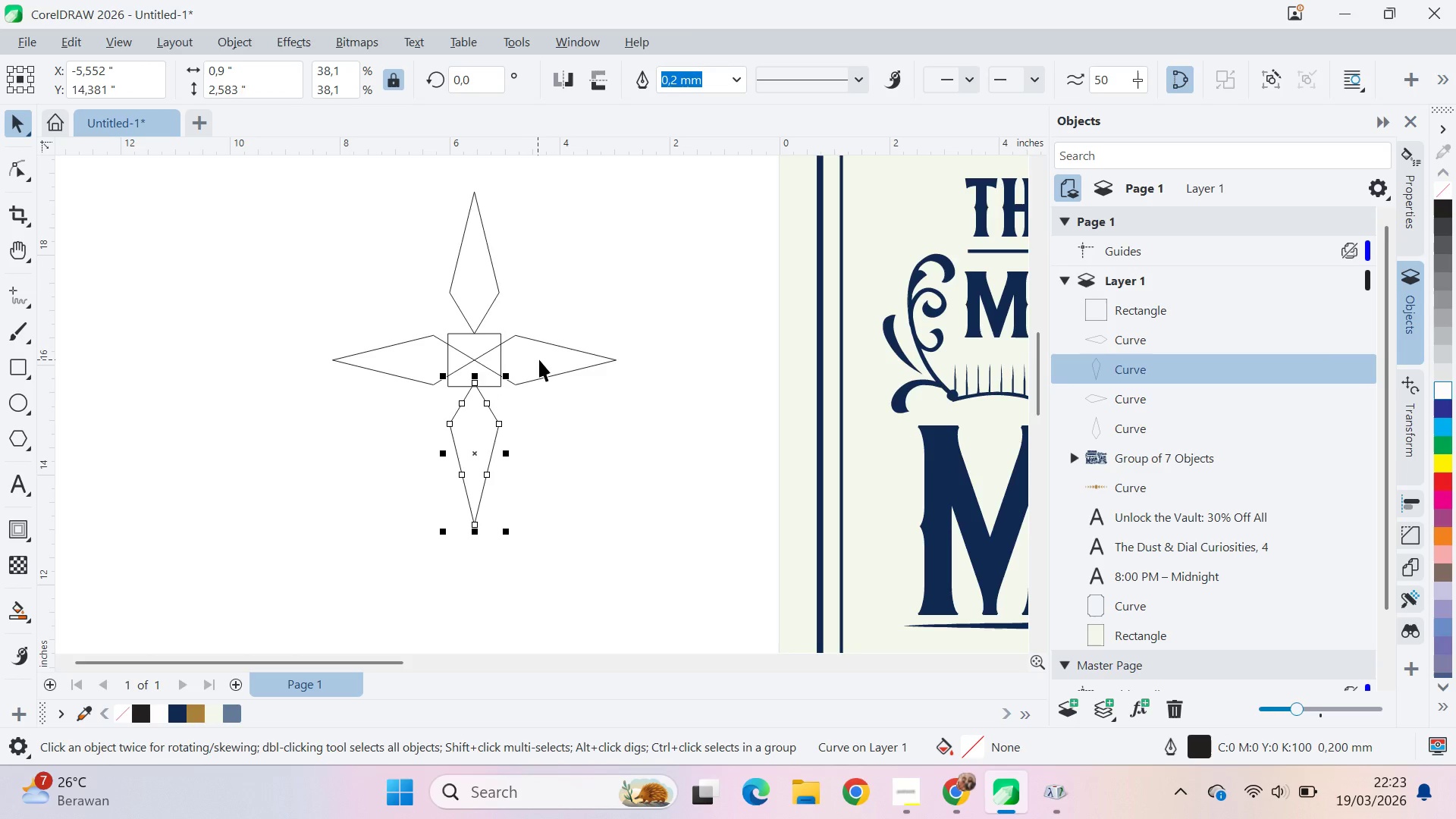 
left_click([540, 359])
 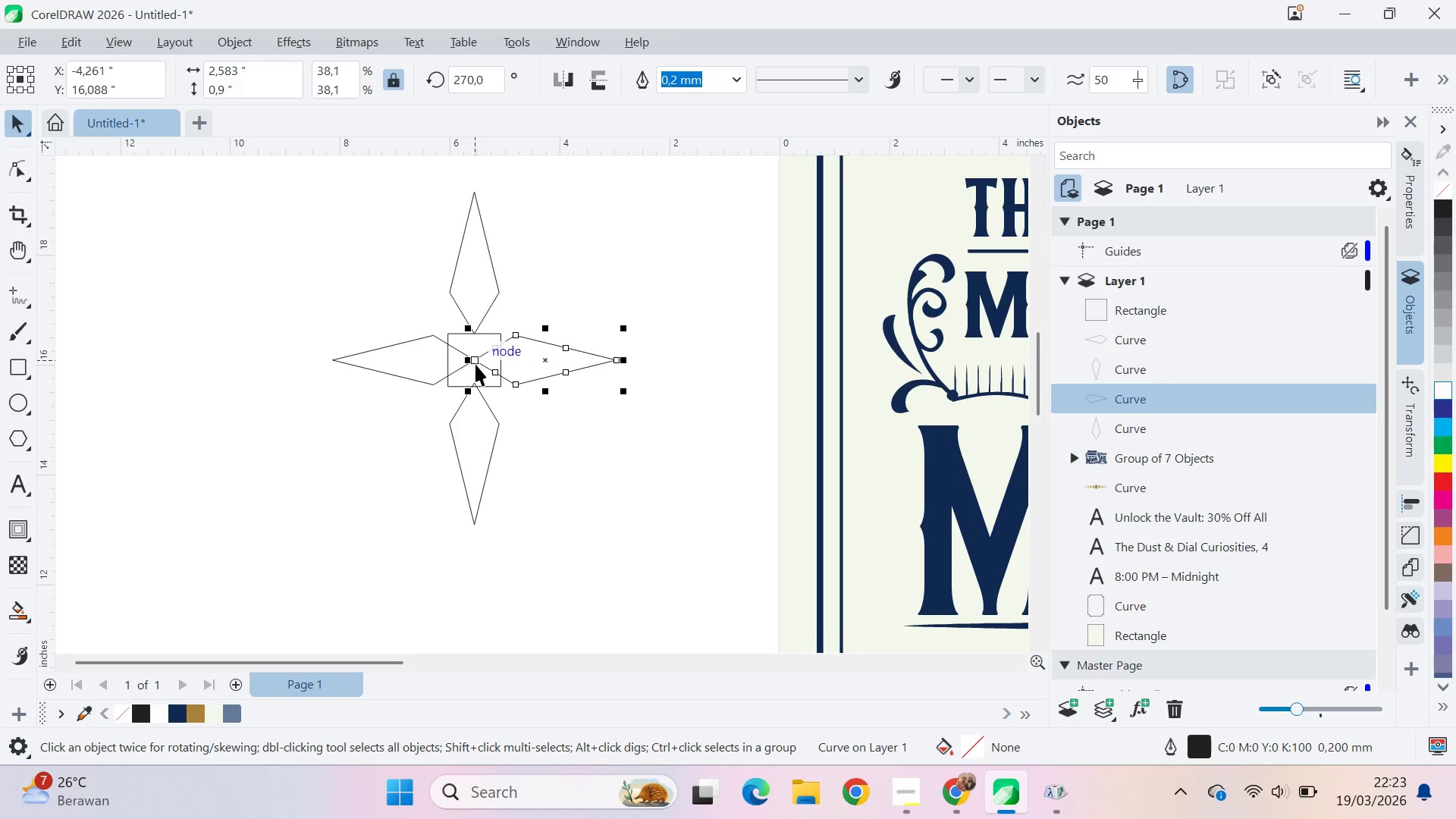 
left_click_drag(start_coordinate=[475, 362], to_coordinate=[497, 361])
 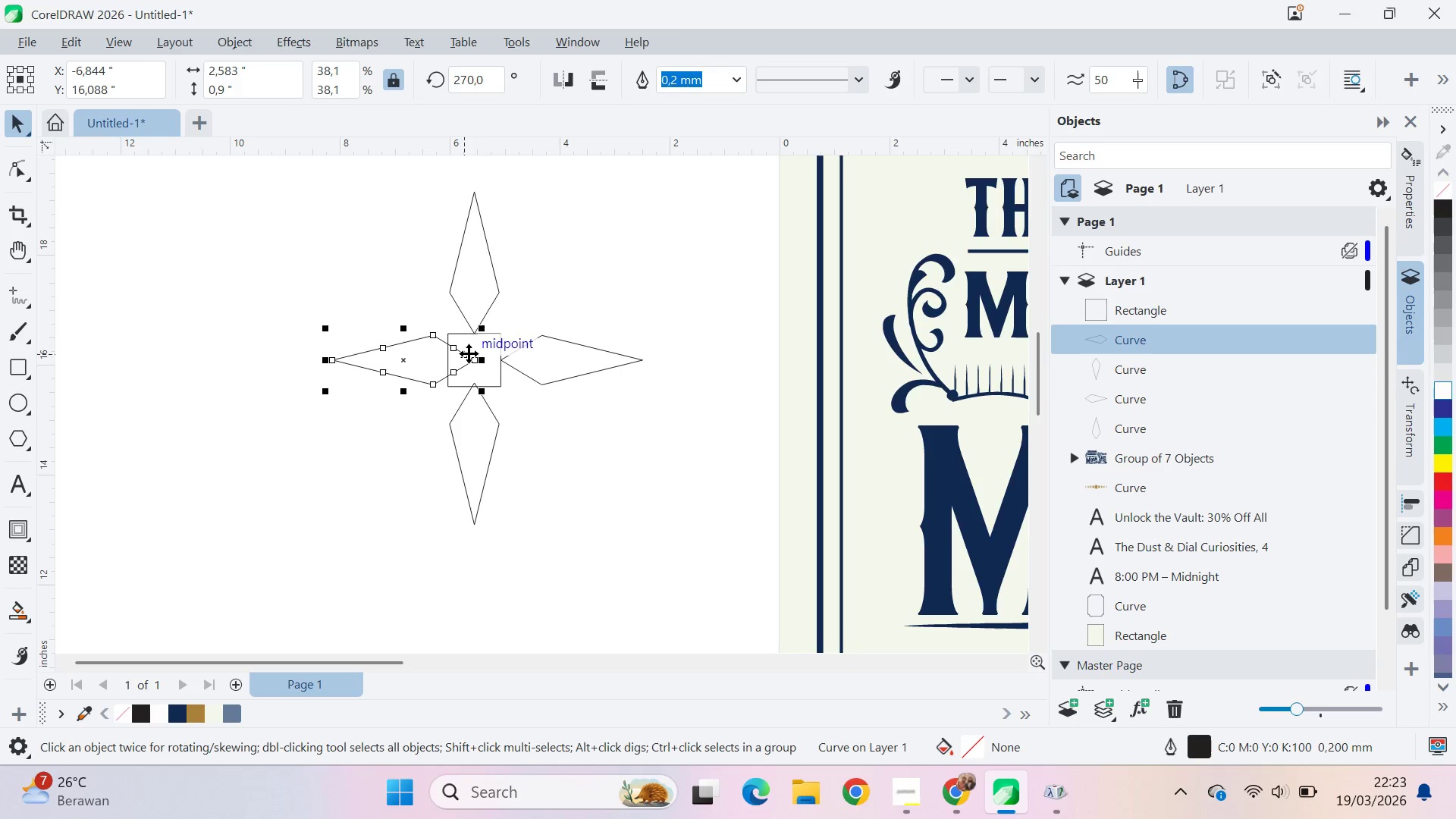 
hold_key(key=ShiftLeft, duration=0.62)
 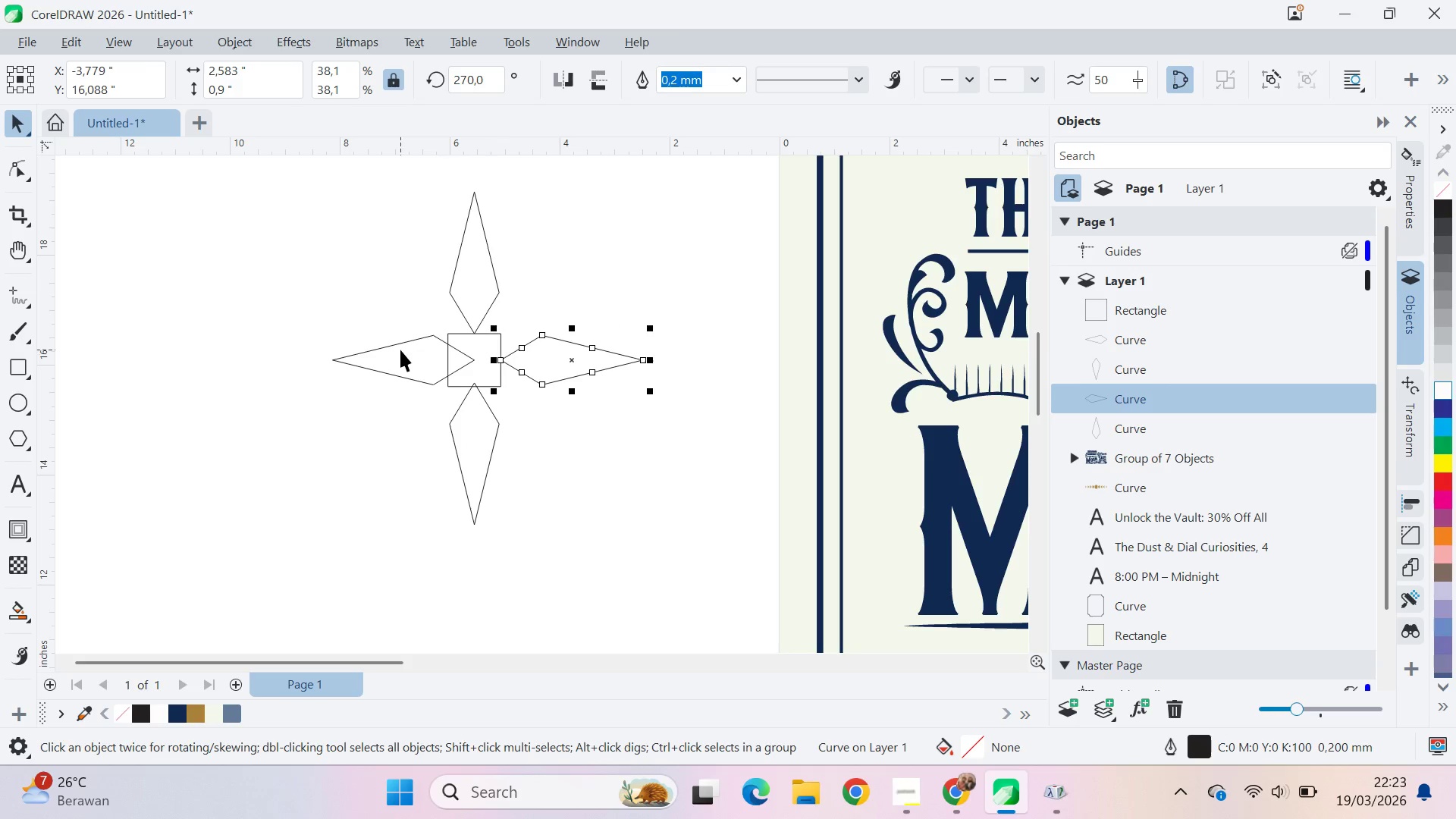 
left_click([400, 349])
 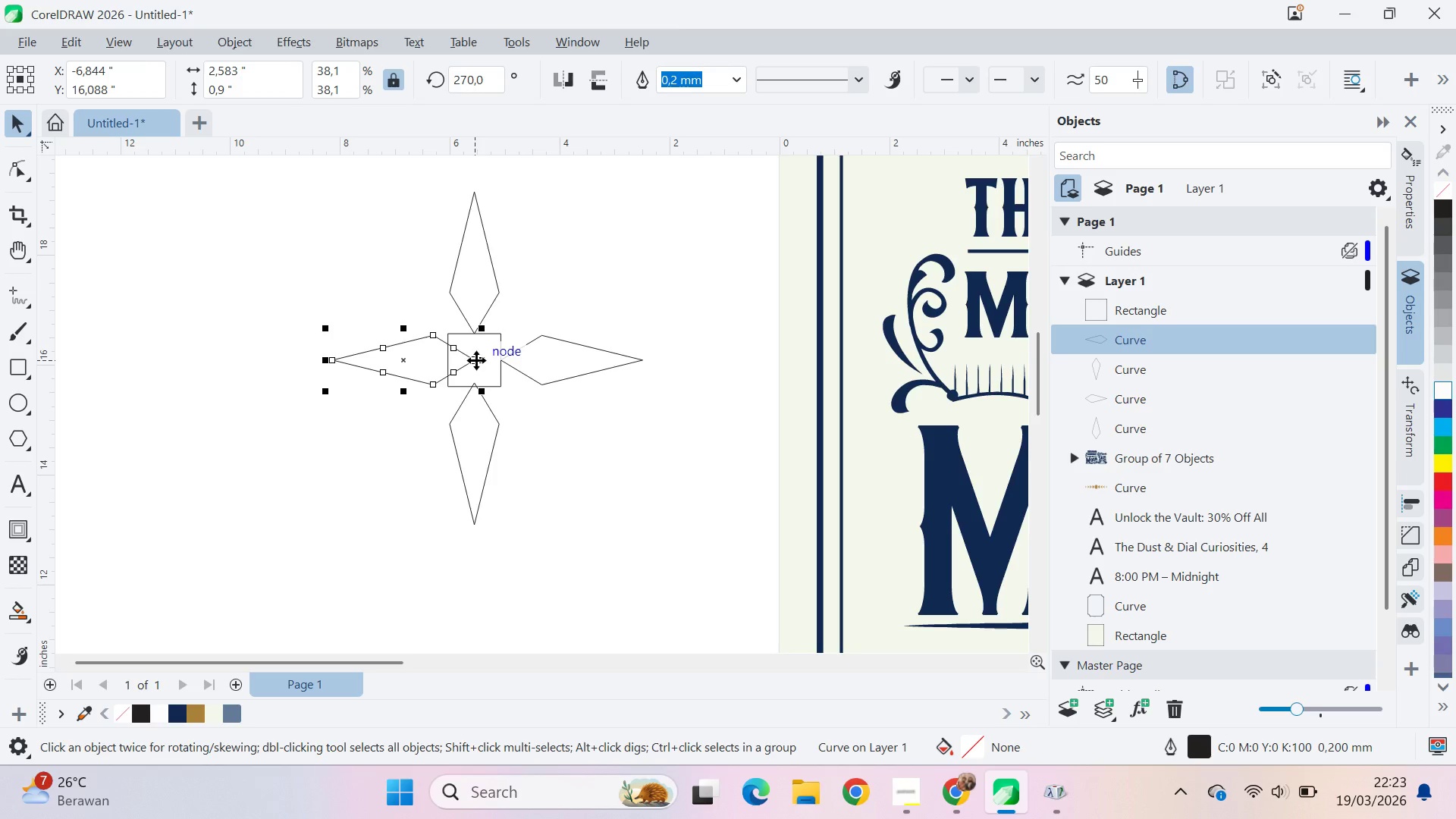 
left_click_drag(start_coordinate=[475, 359], to_coordinate=[449, 356])
 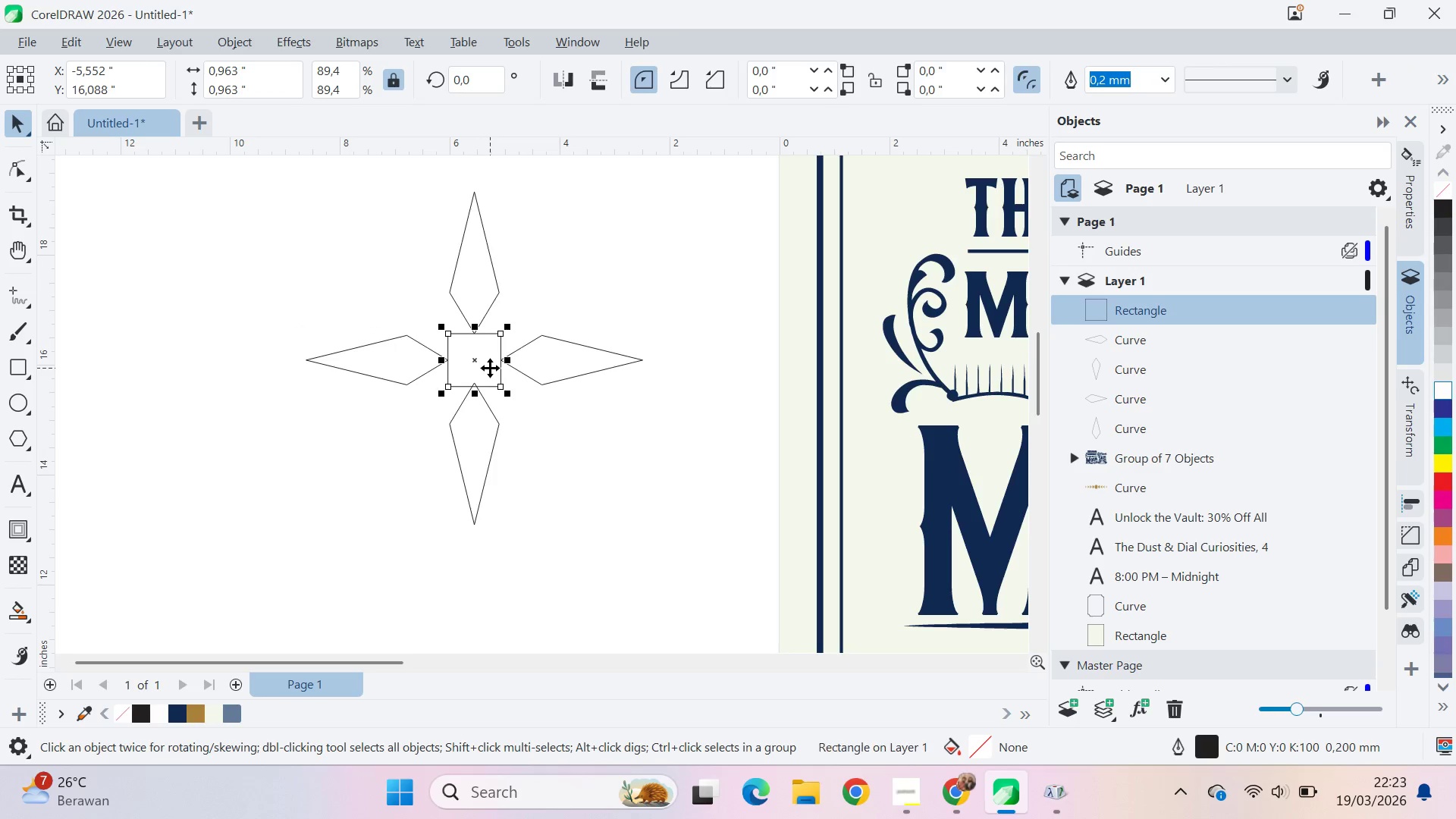 
hold_key(key=ShiftLeft, duration=0.91)
 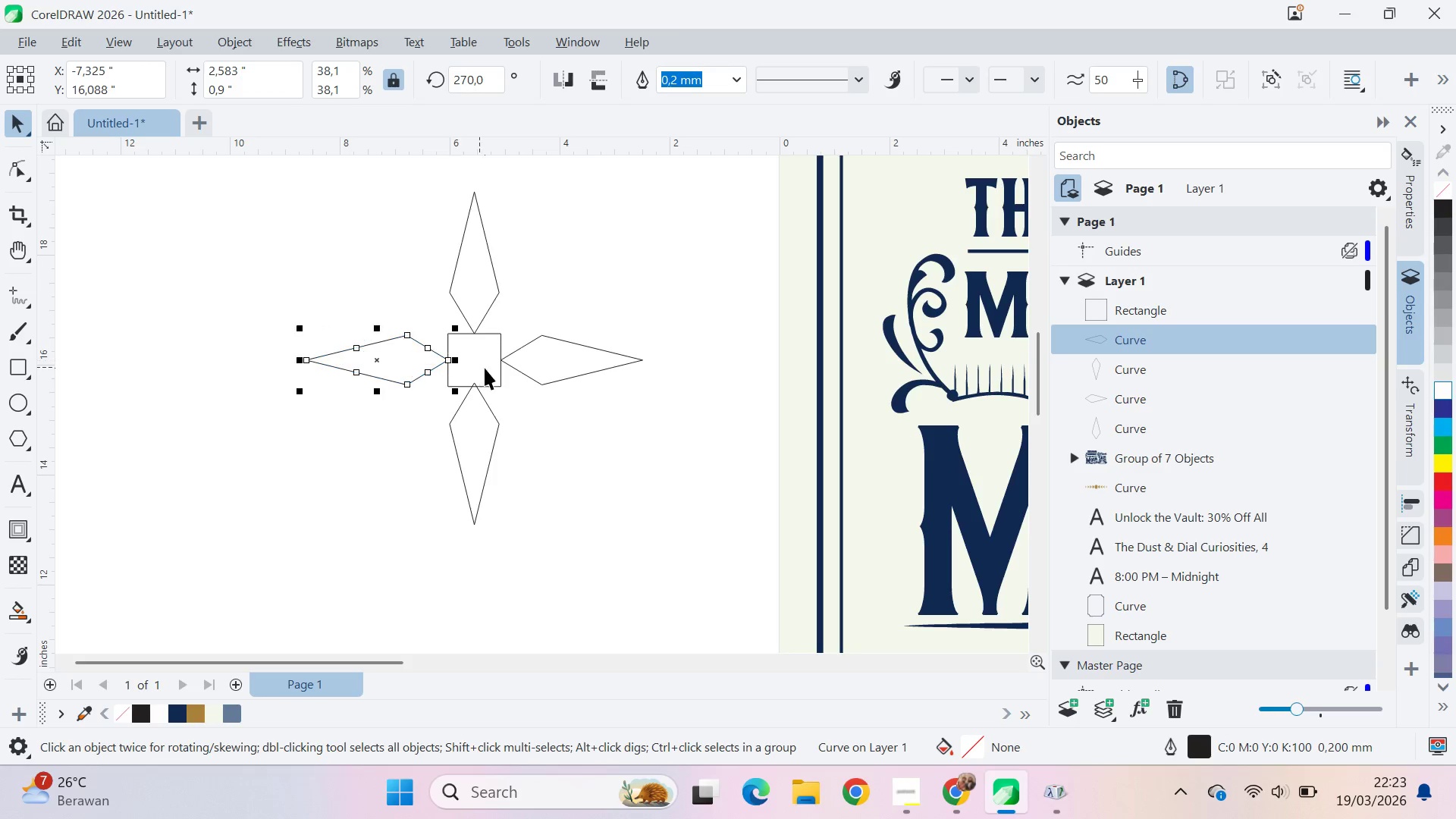 
left_click([485, 368])
 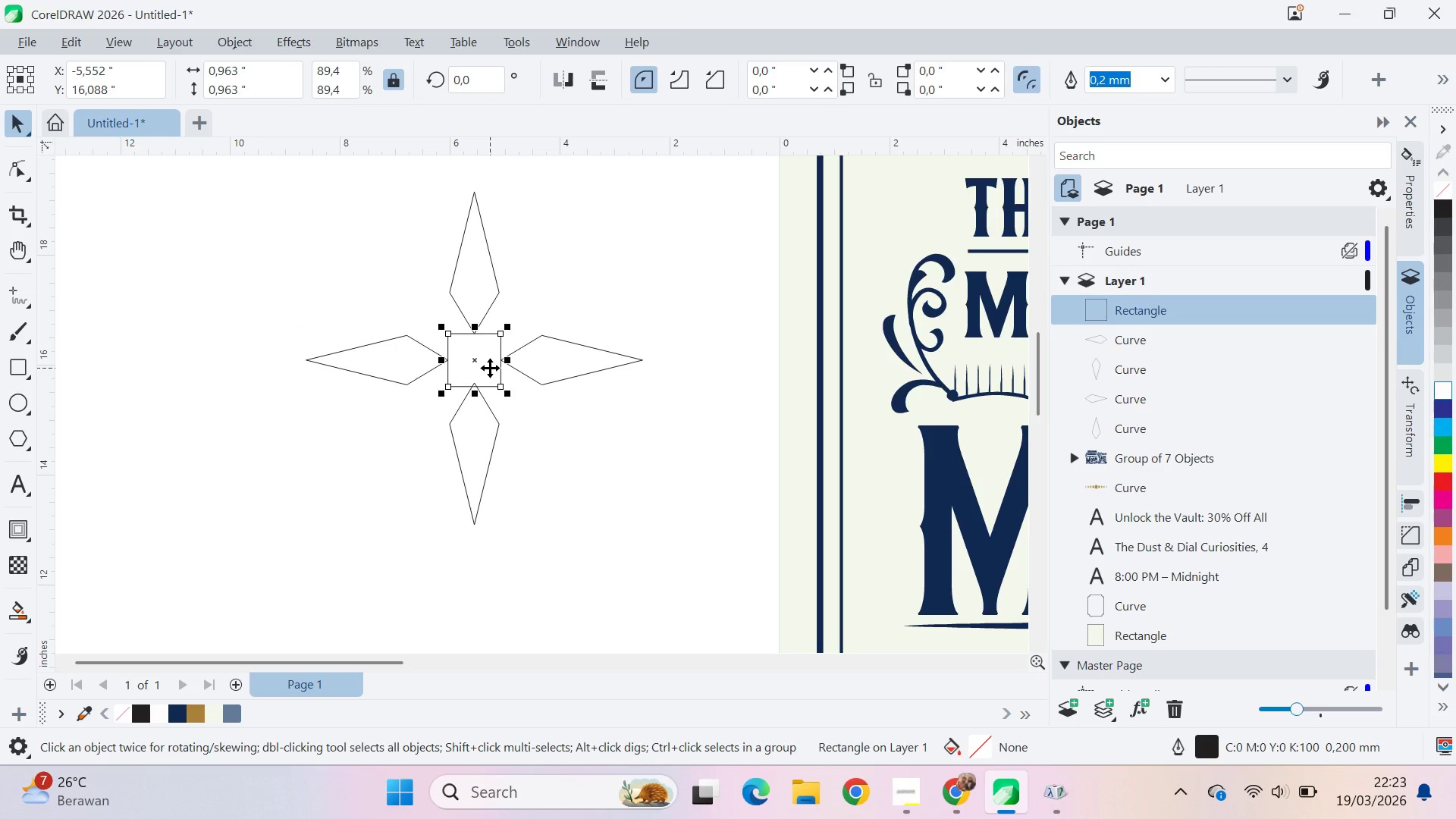 
key(Delete)
 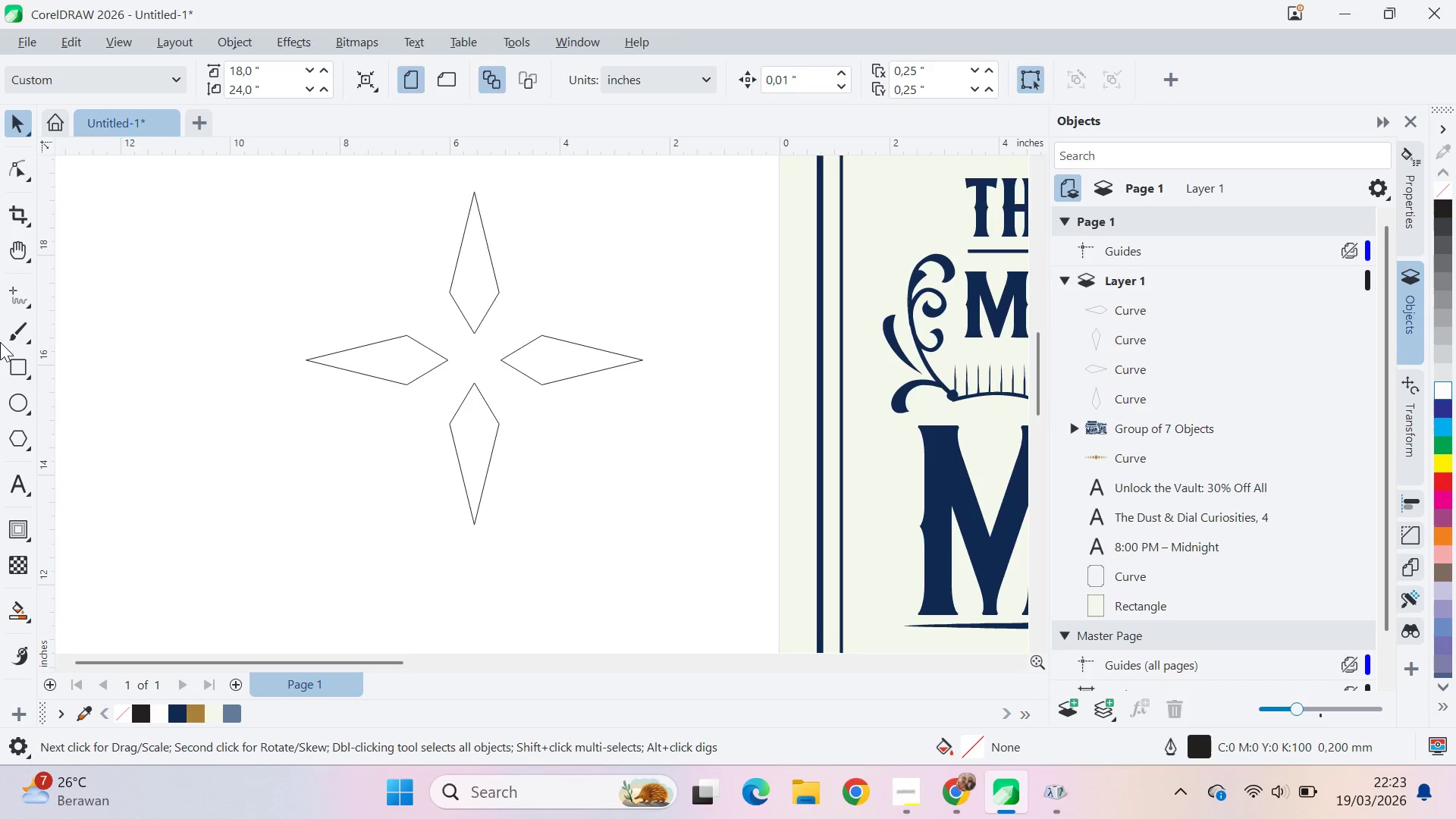 
left_click([22, 391])
 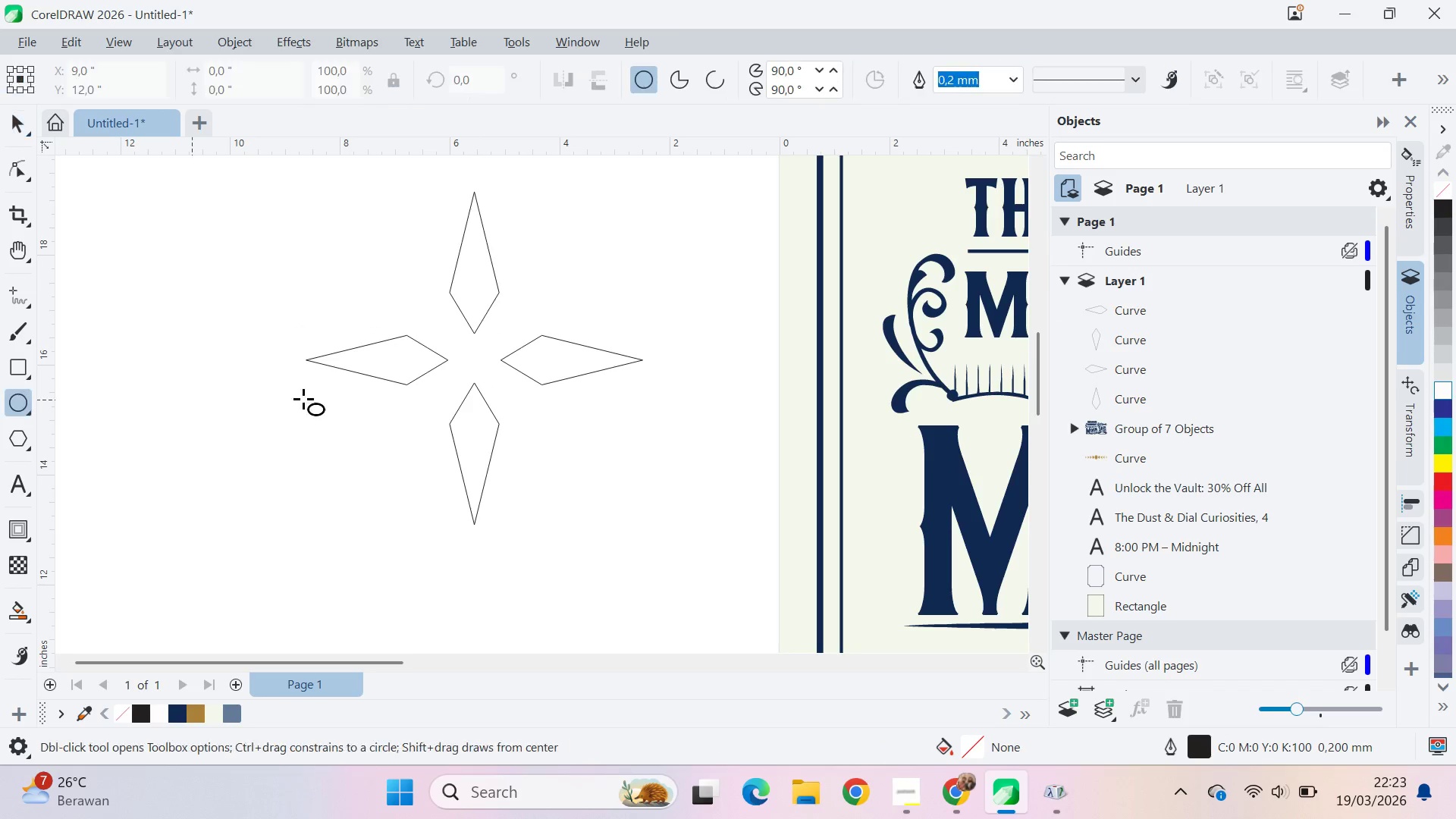 
hold_key(key=ControlLeft, duration=1.41)
left_click_drag(start_coordinate=[464, 347], to_coordinate=[489, 366])
 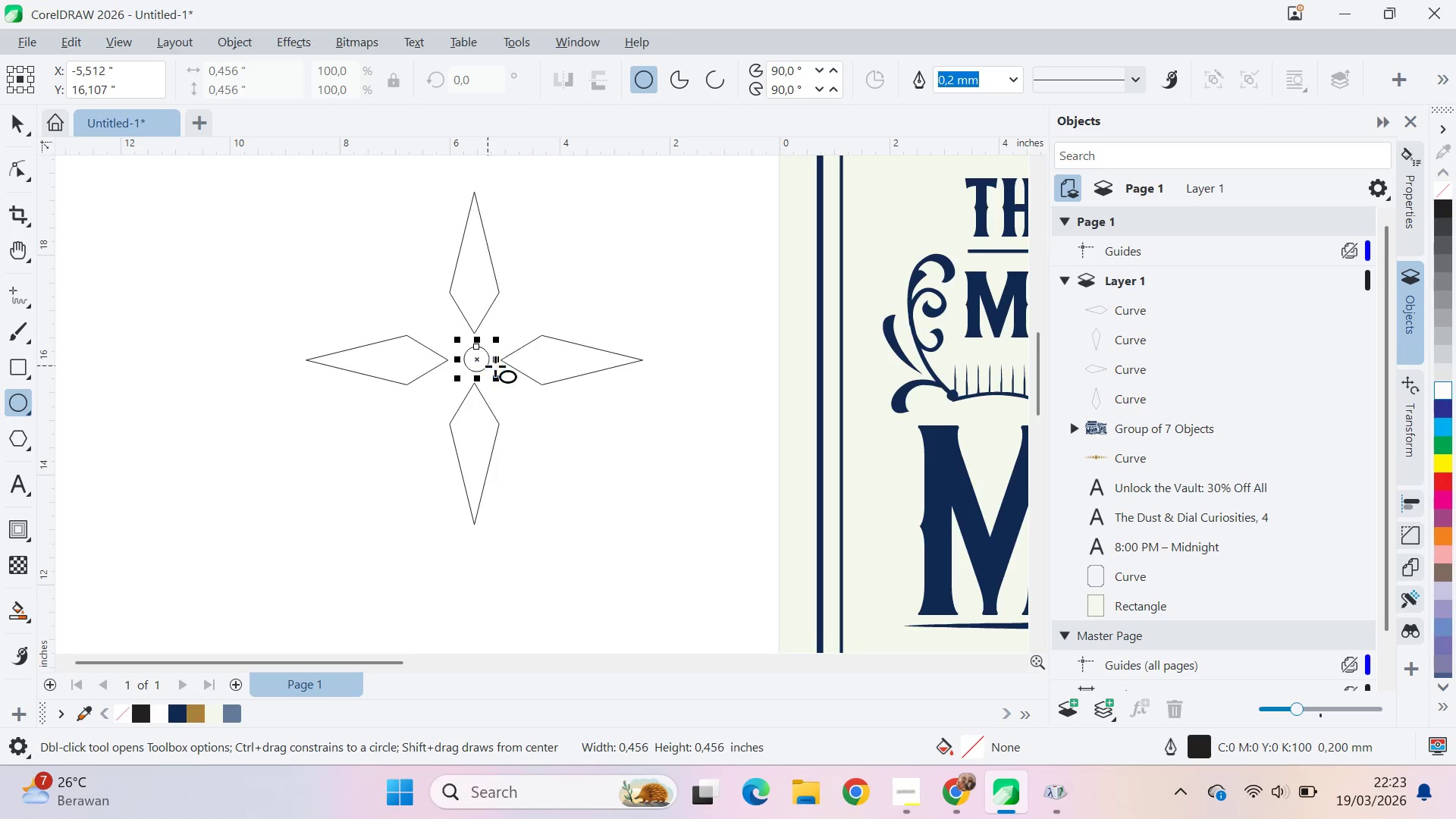 
key(V)
 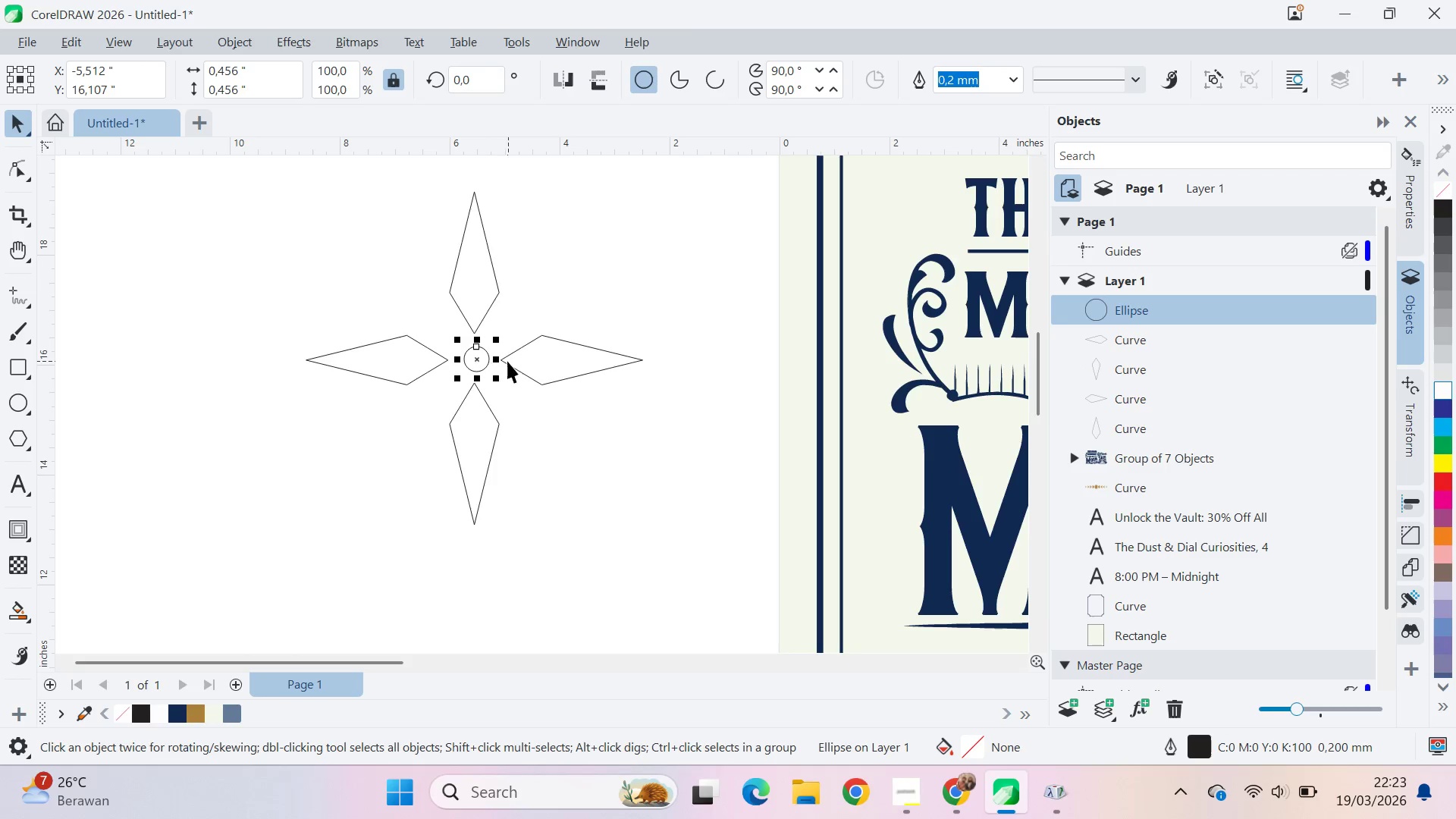 
hold_key(key=ShiftLeft, duration=0.45)
 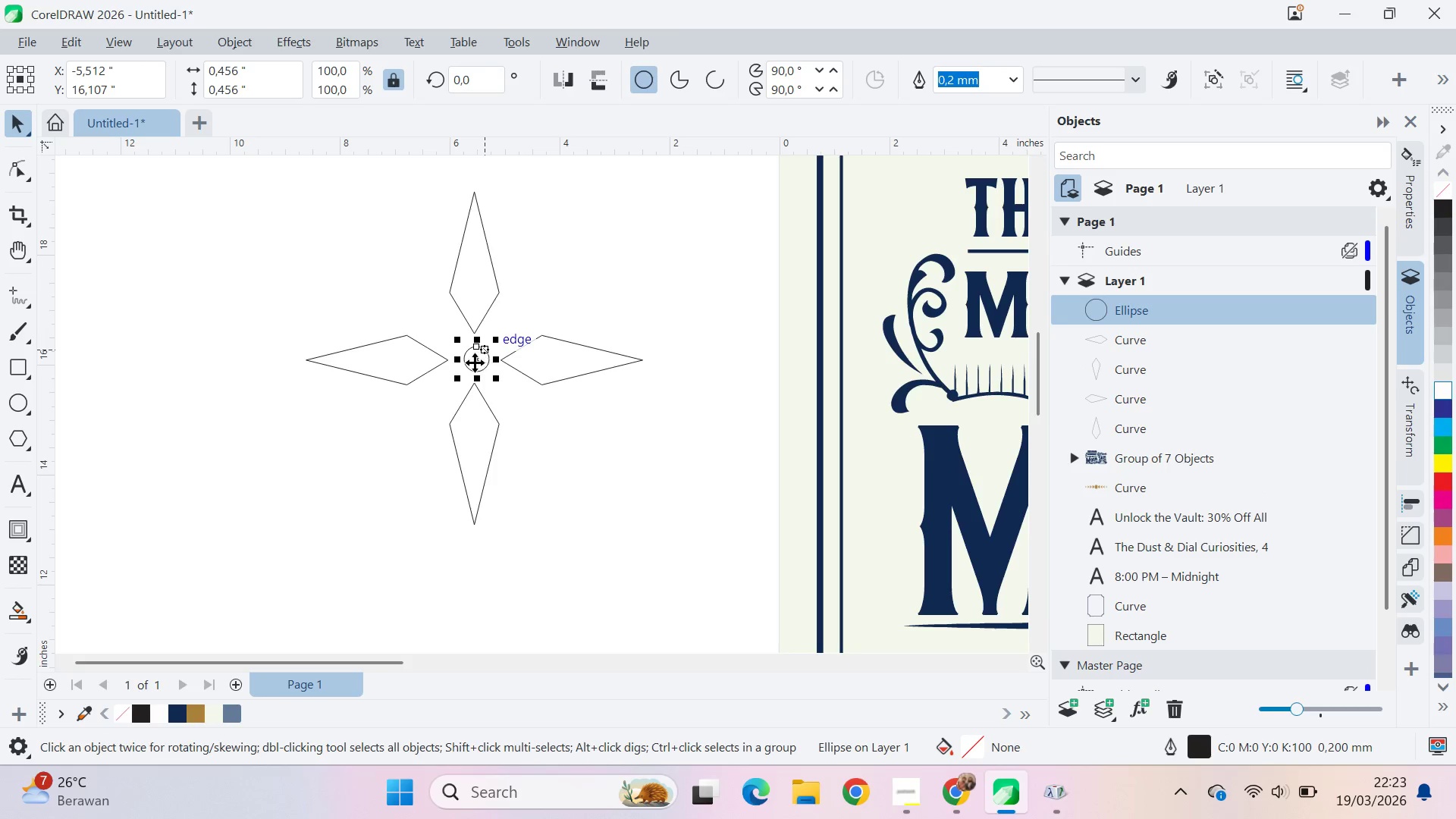 
left_click_drag(start_coordinate=[475, 362], to_coordinate=[472, 333])
 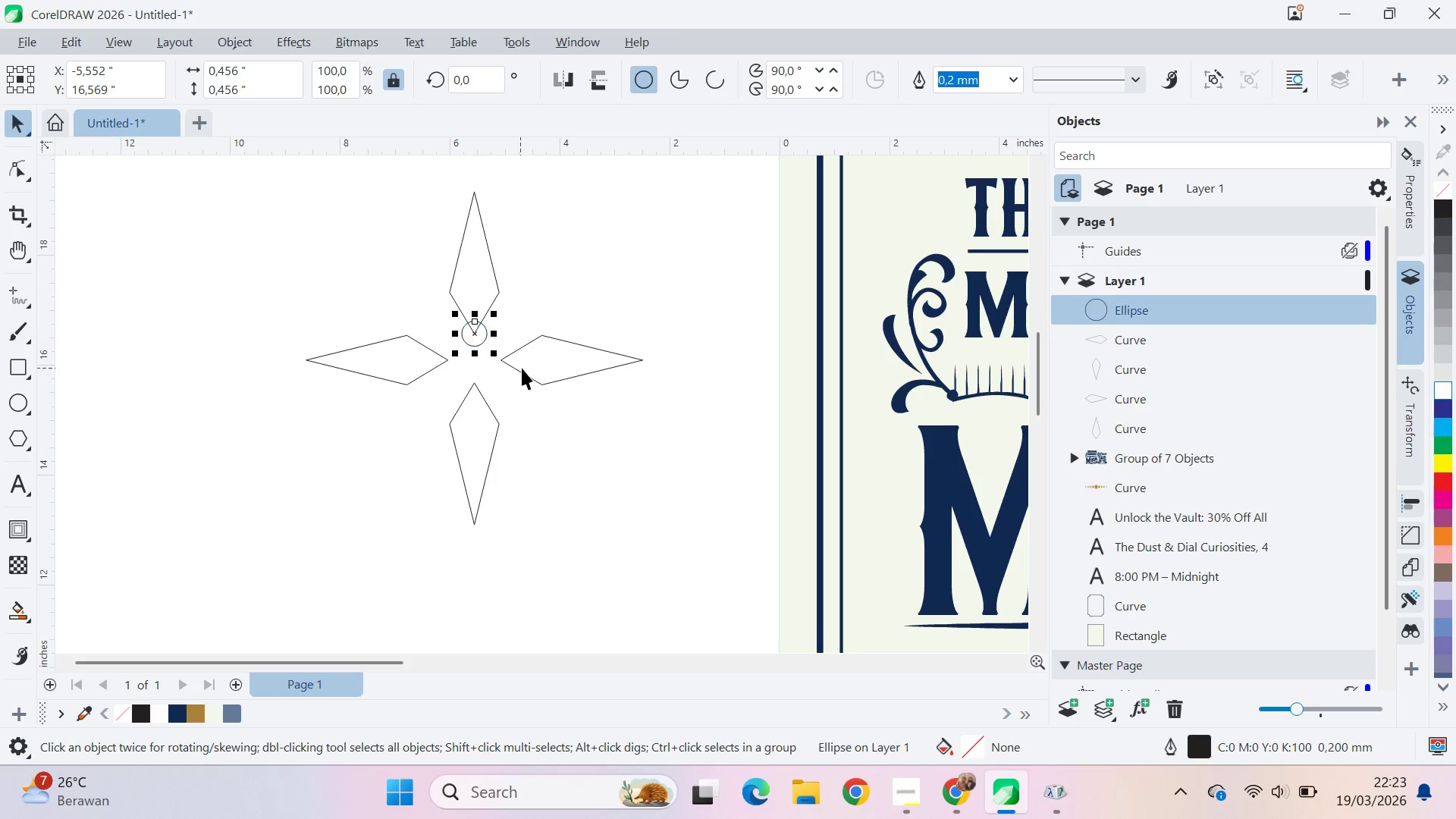 
key(Shift+ShiftLeft)
 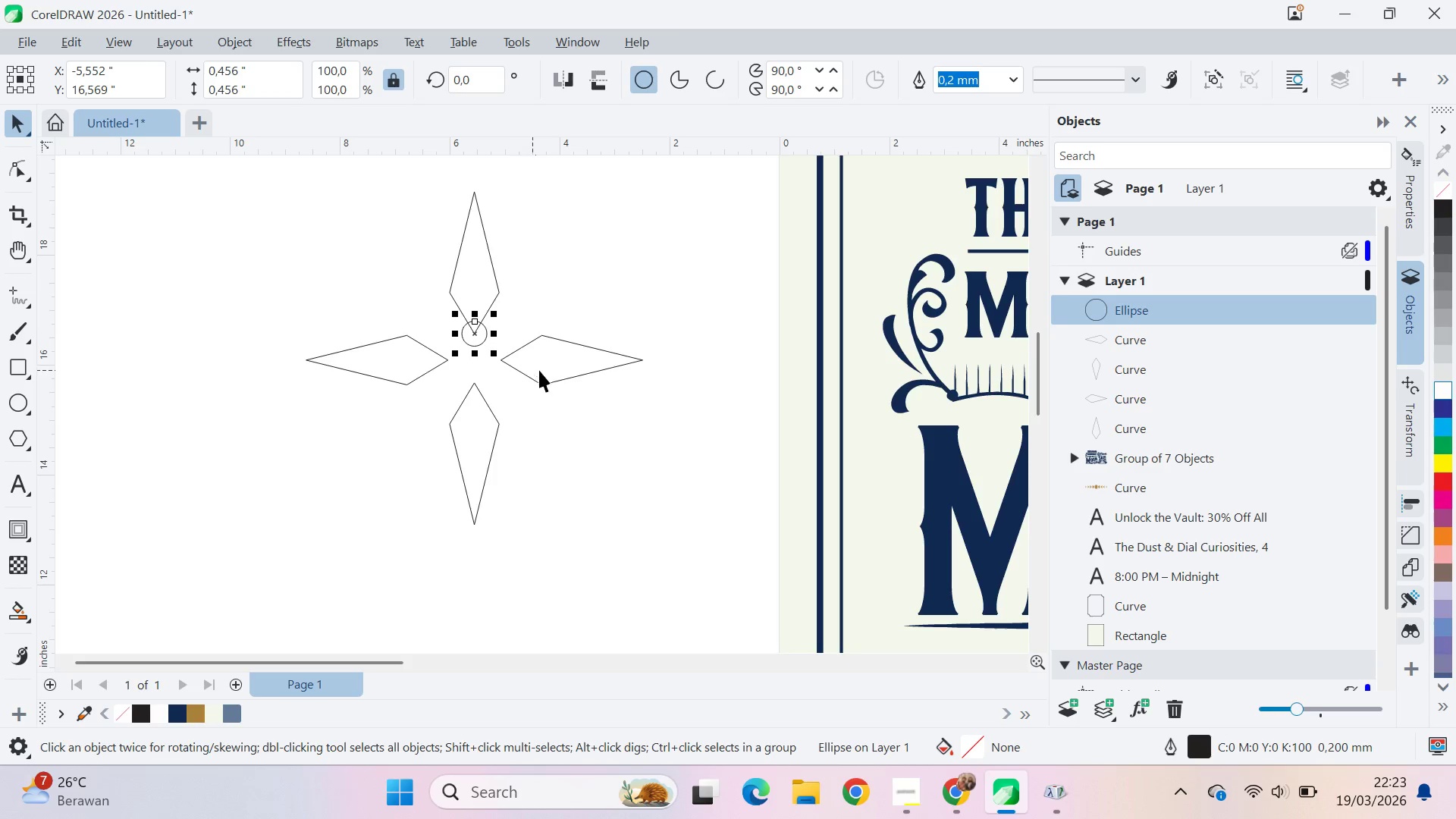 
left_click([541, 370])
 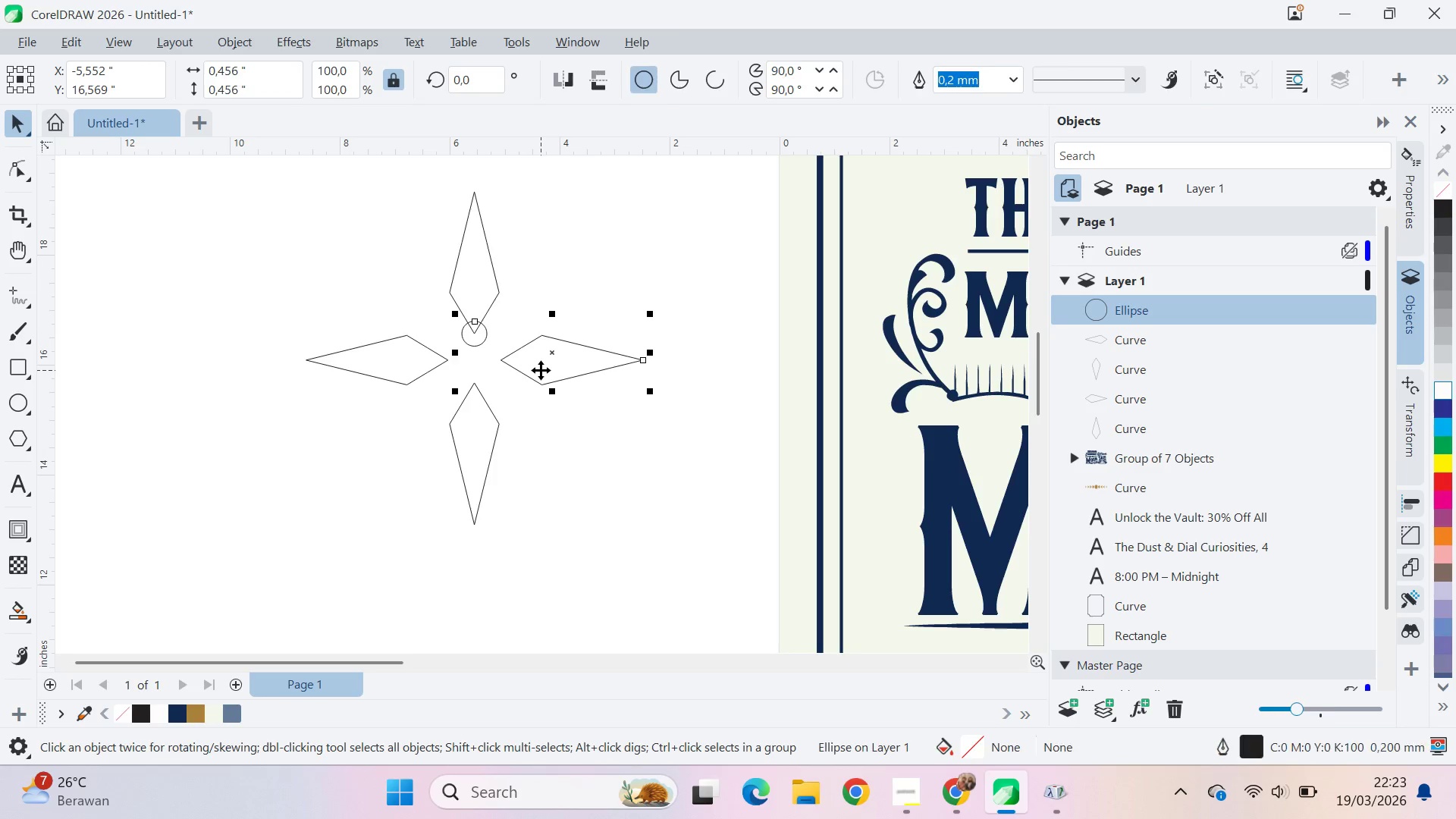 
key(E)
 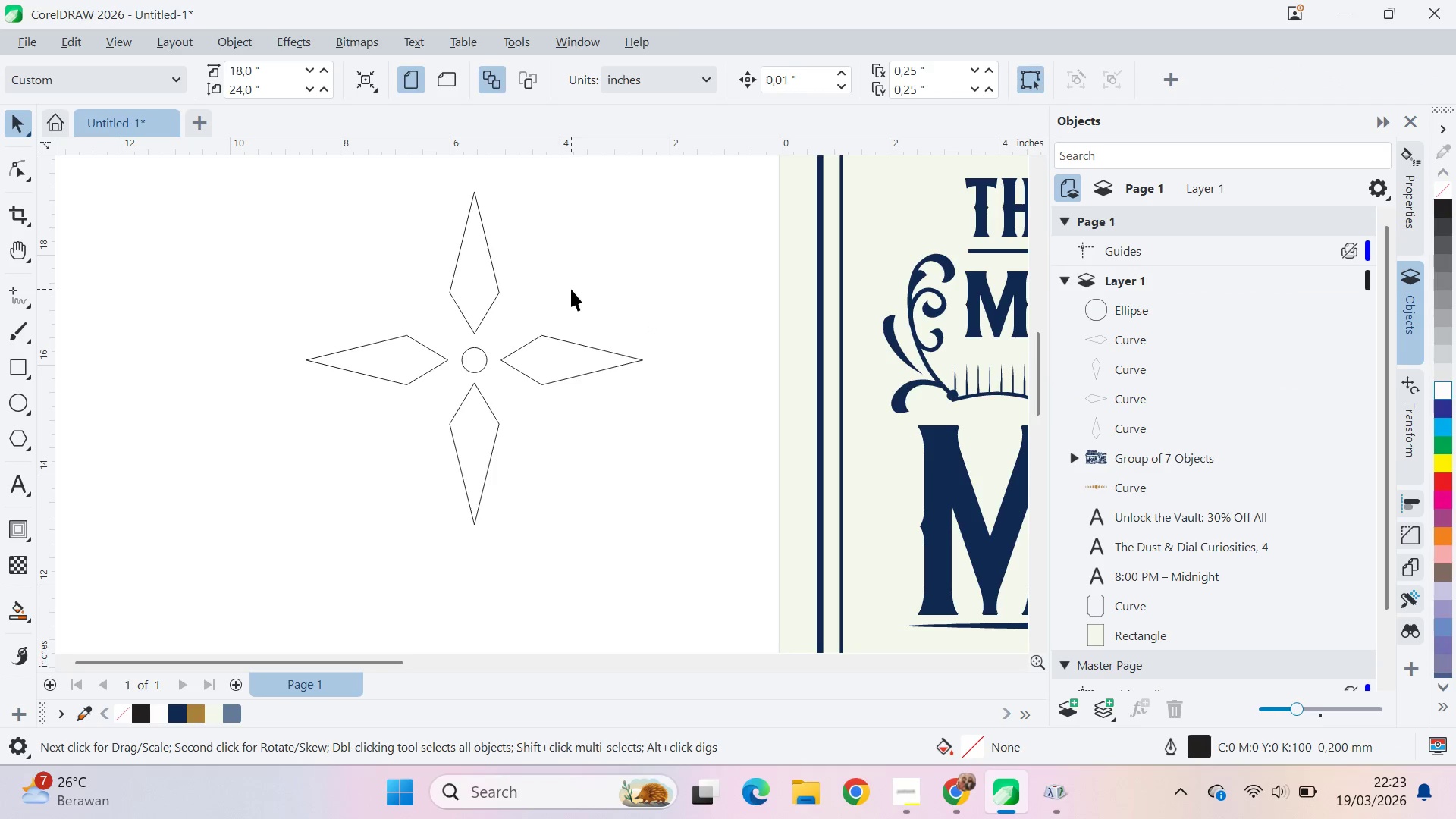 
left_click_drag(start_coordinate=[466, 234], to_coordinate=[612, 385])
 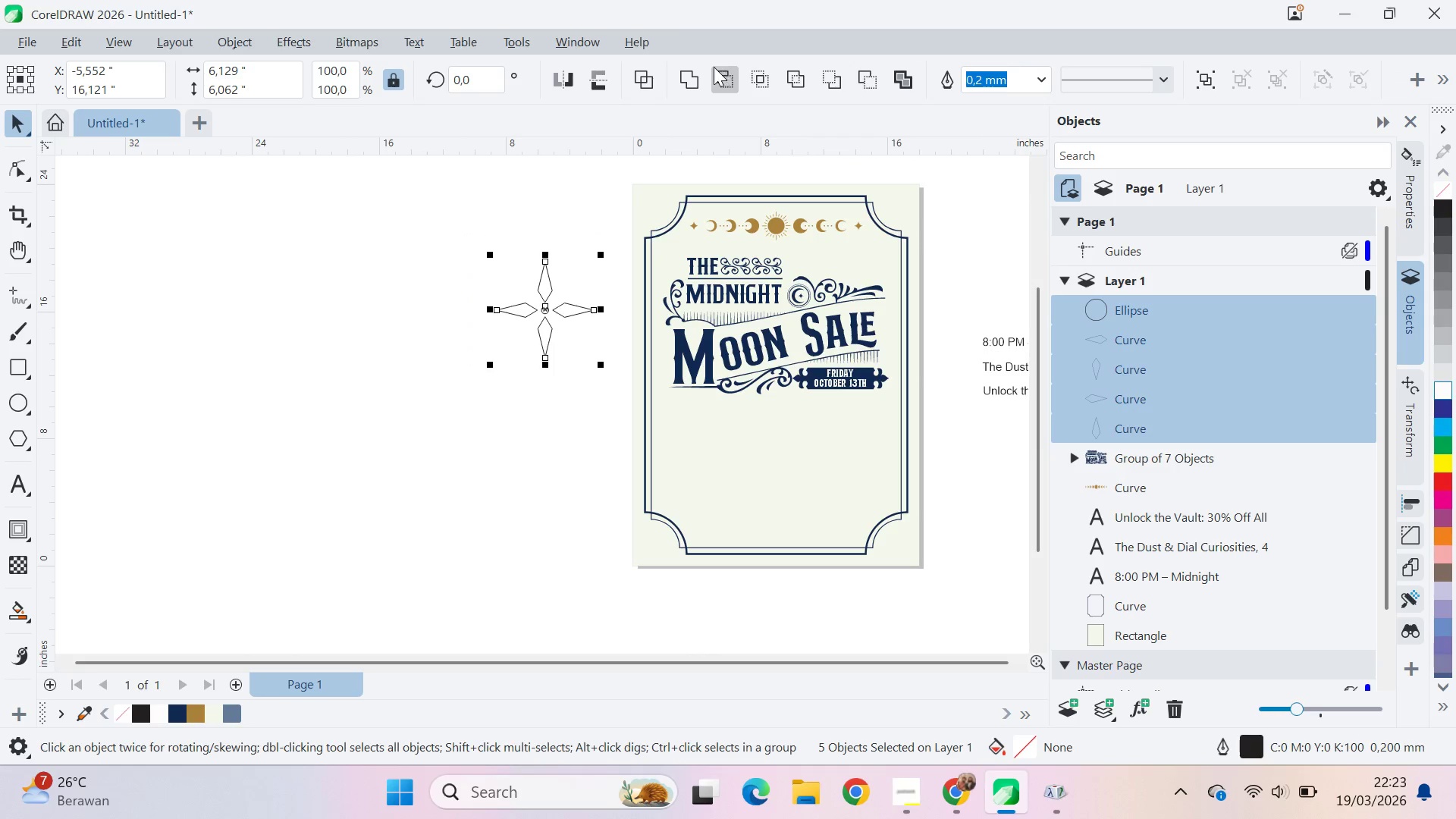 
scroll: coordinate [573, 287], scroll_direction: down, amount: 9.0
 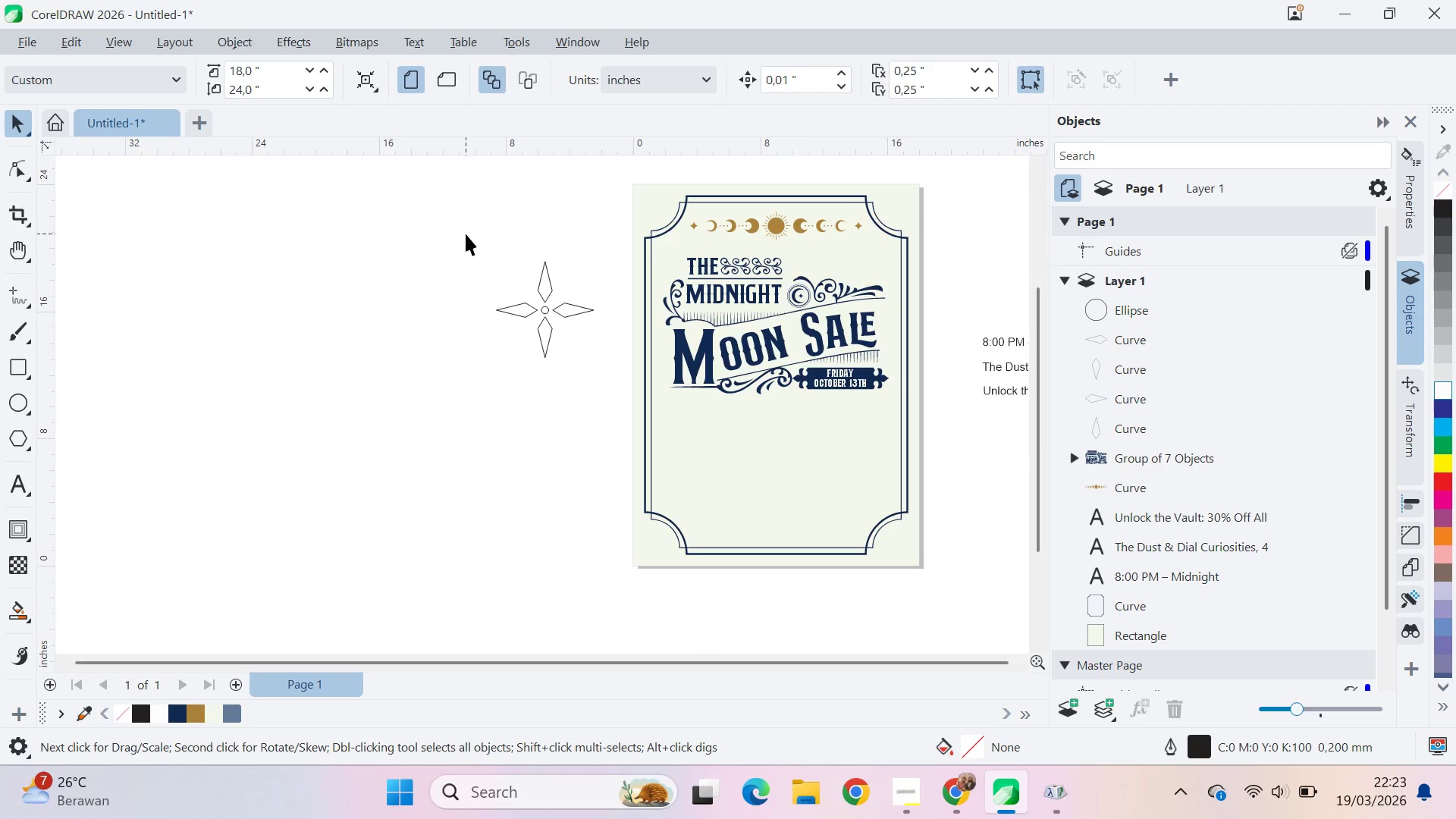 
left_click_drag(start_coordinate=[704, 71], to_coordinate=[694, 76])
 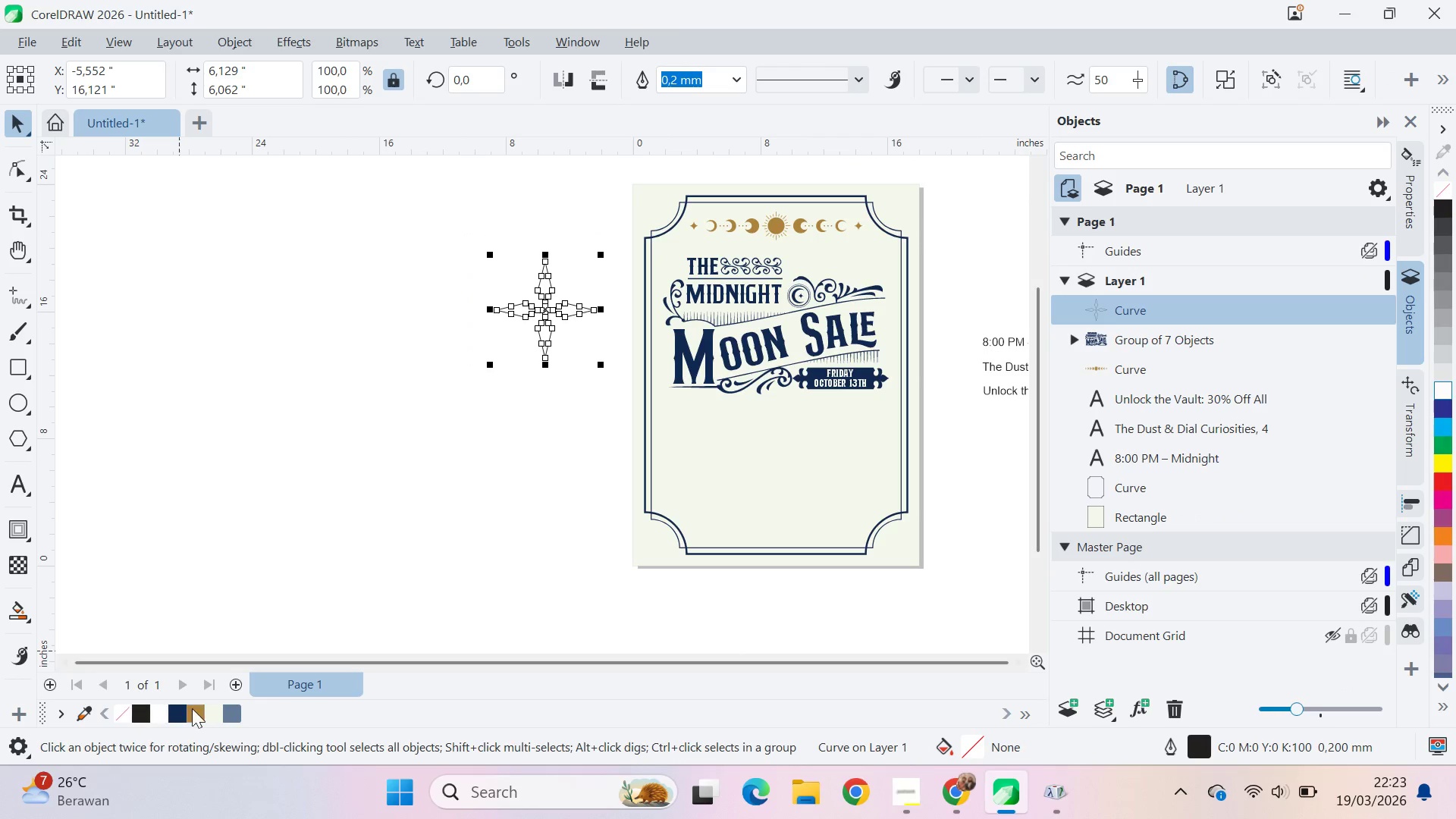 
left_click([182, 708])
 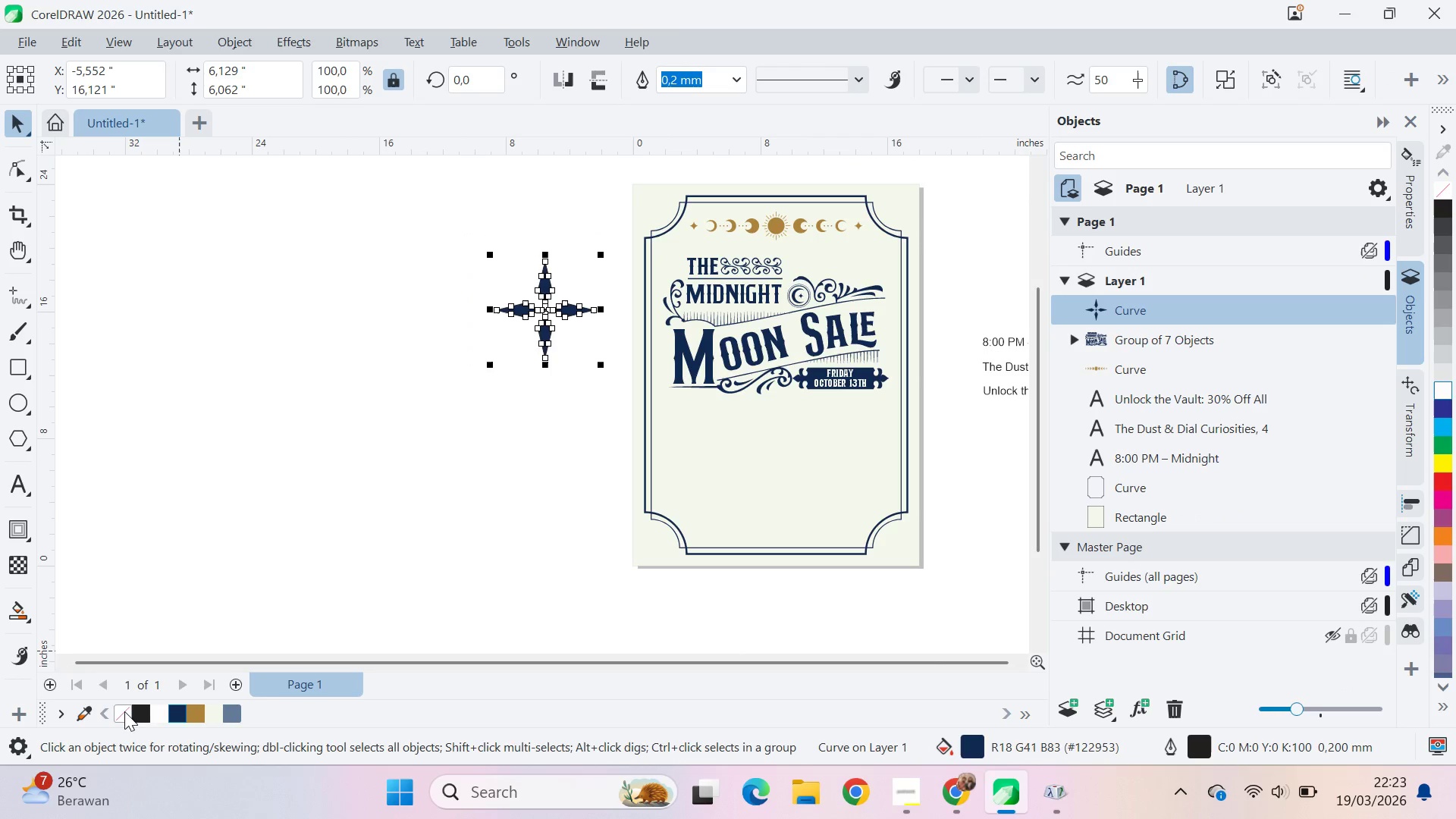 
left_click([447, 447])
 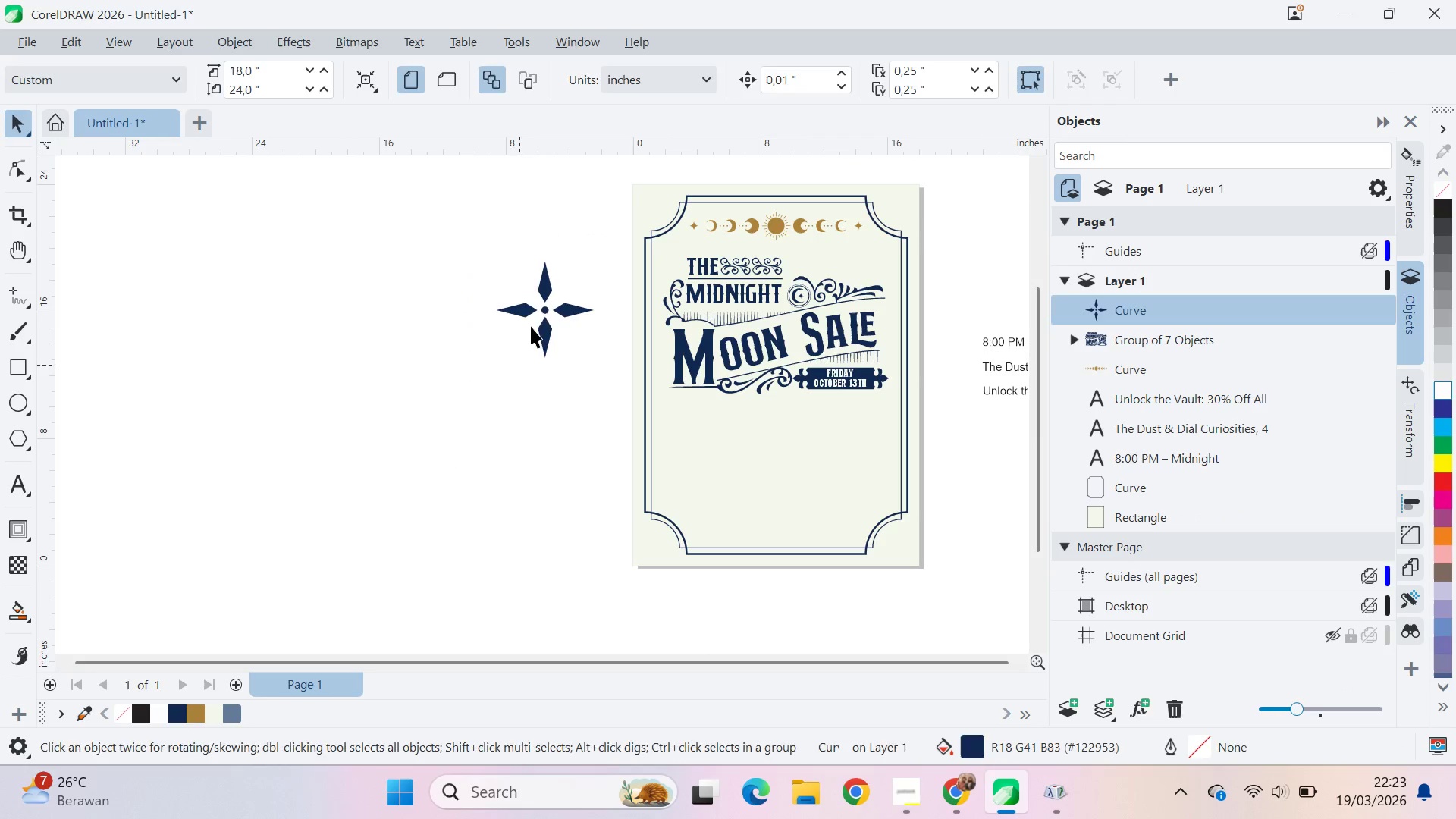 
type(qv)
 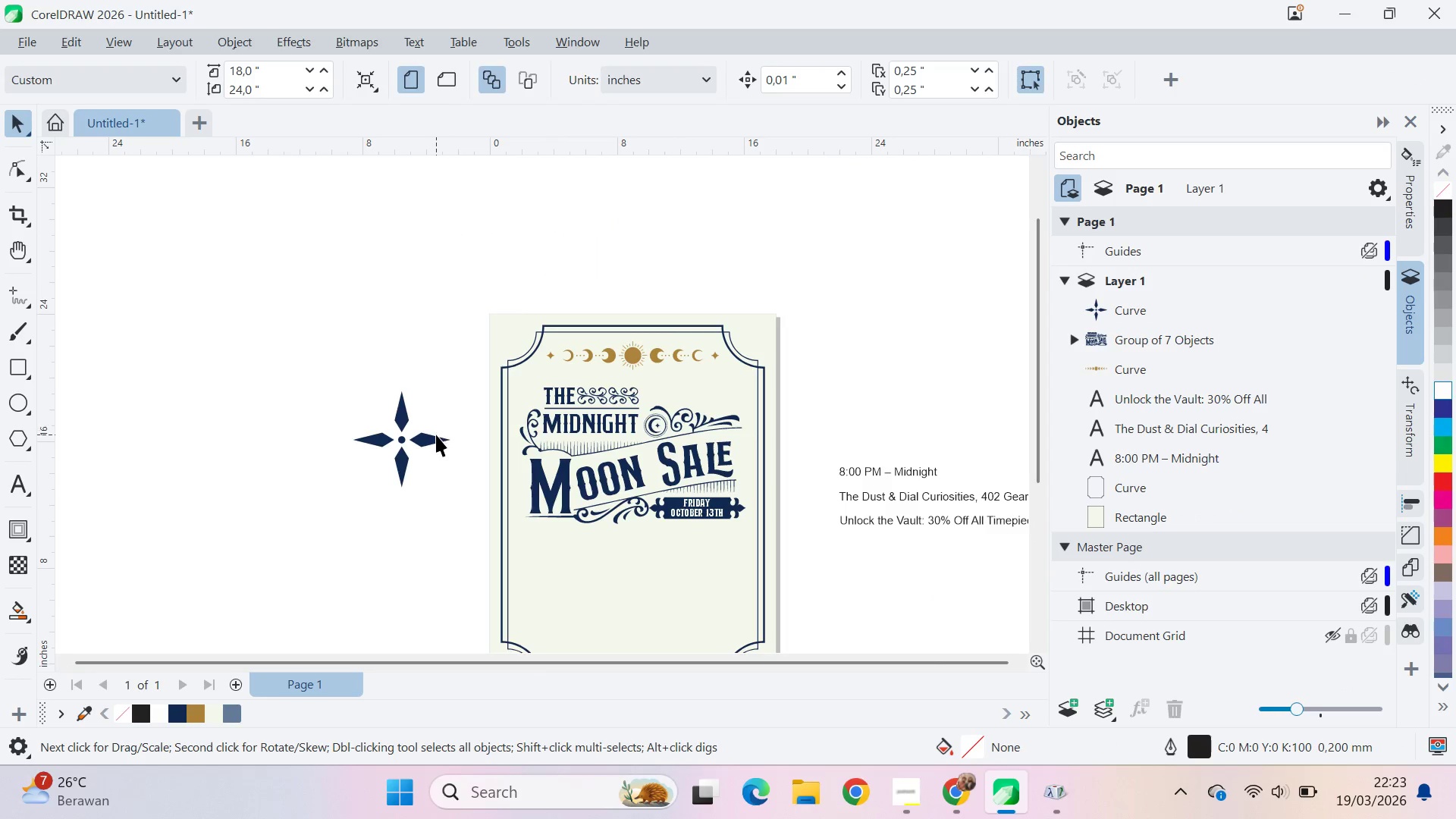 
left_click_drag(start_coordinate=[604, 287], to_coordinate=[461, 416])
 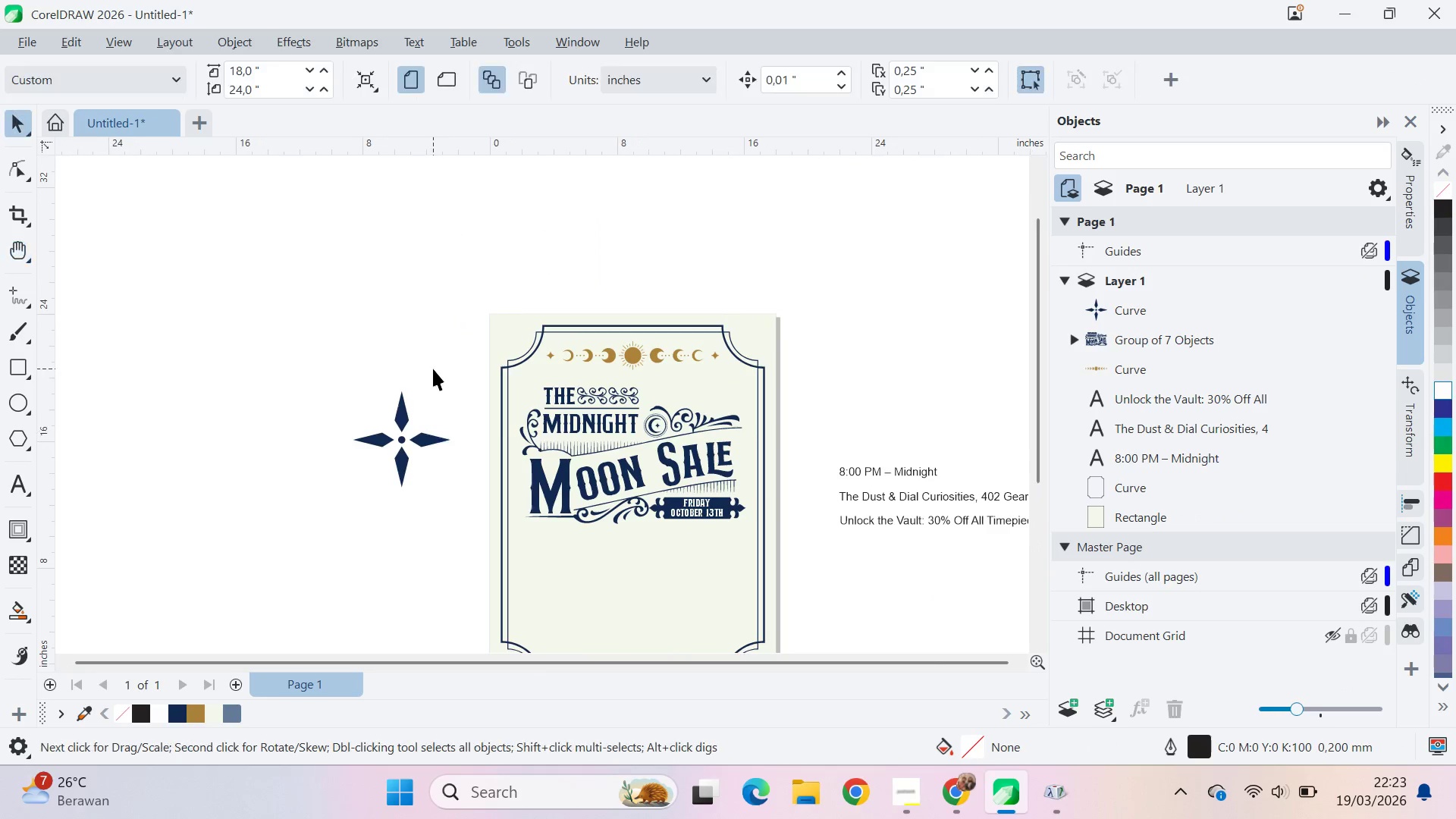 
left_click_drag(start_coordinate=[433, 369], to_coordinate=[435, 373])
 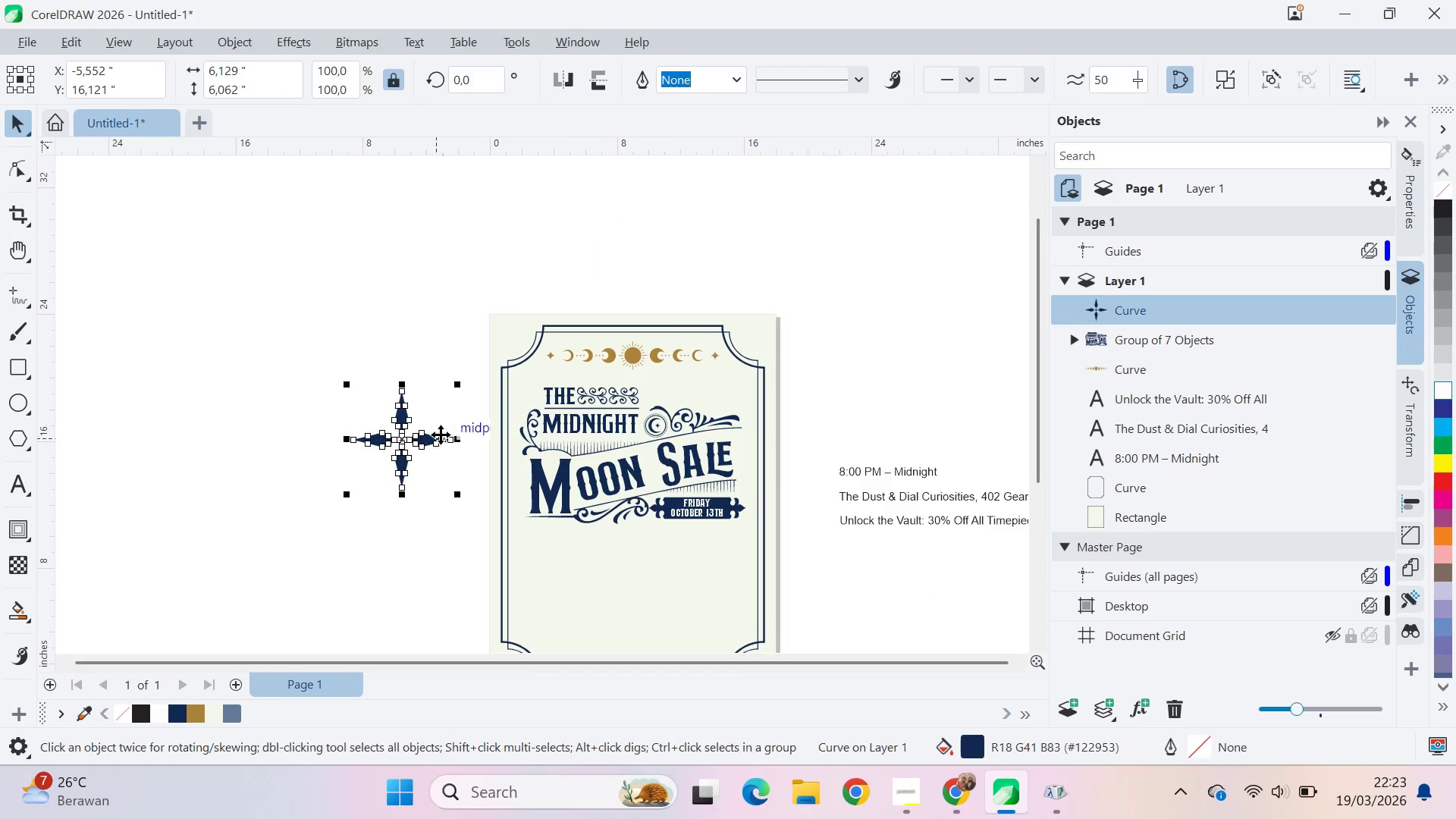 
hold_key(key=ShiftLeft, duration=1.38)
left_click_drag(start_coordinate=[460, 380], to_coordinate=[469, 413])
 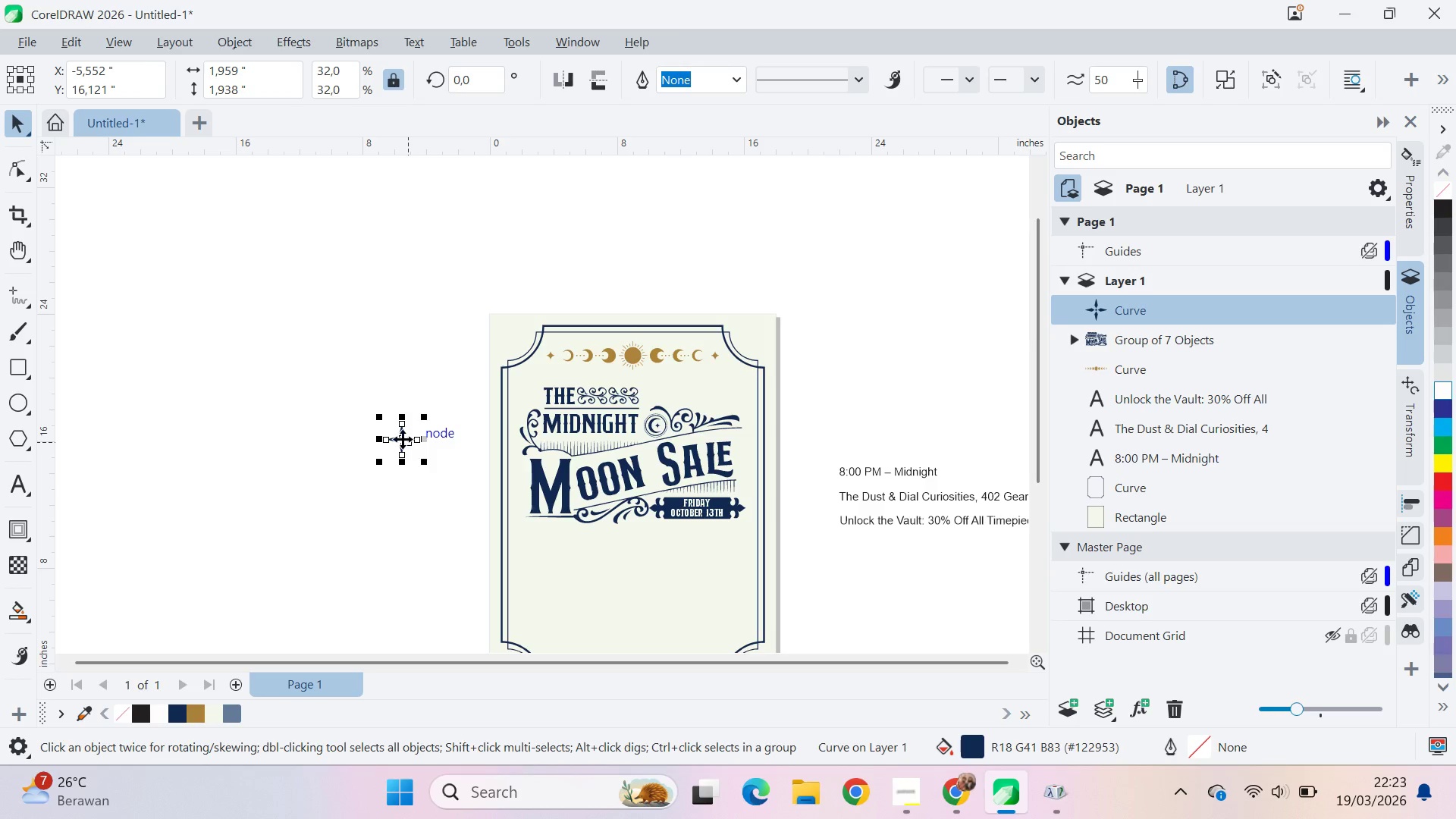 
left_click_drag(start_coordinate=[401, 438], to_coordinate=[751, 337])
 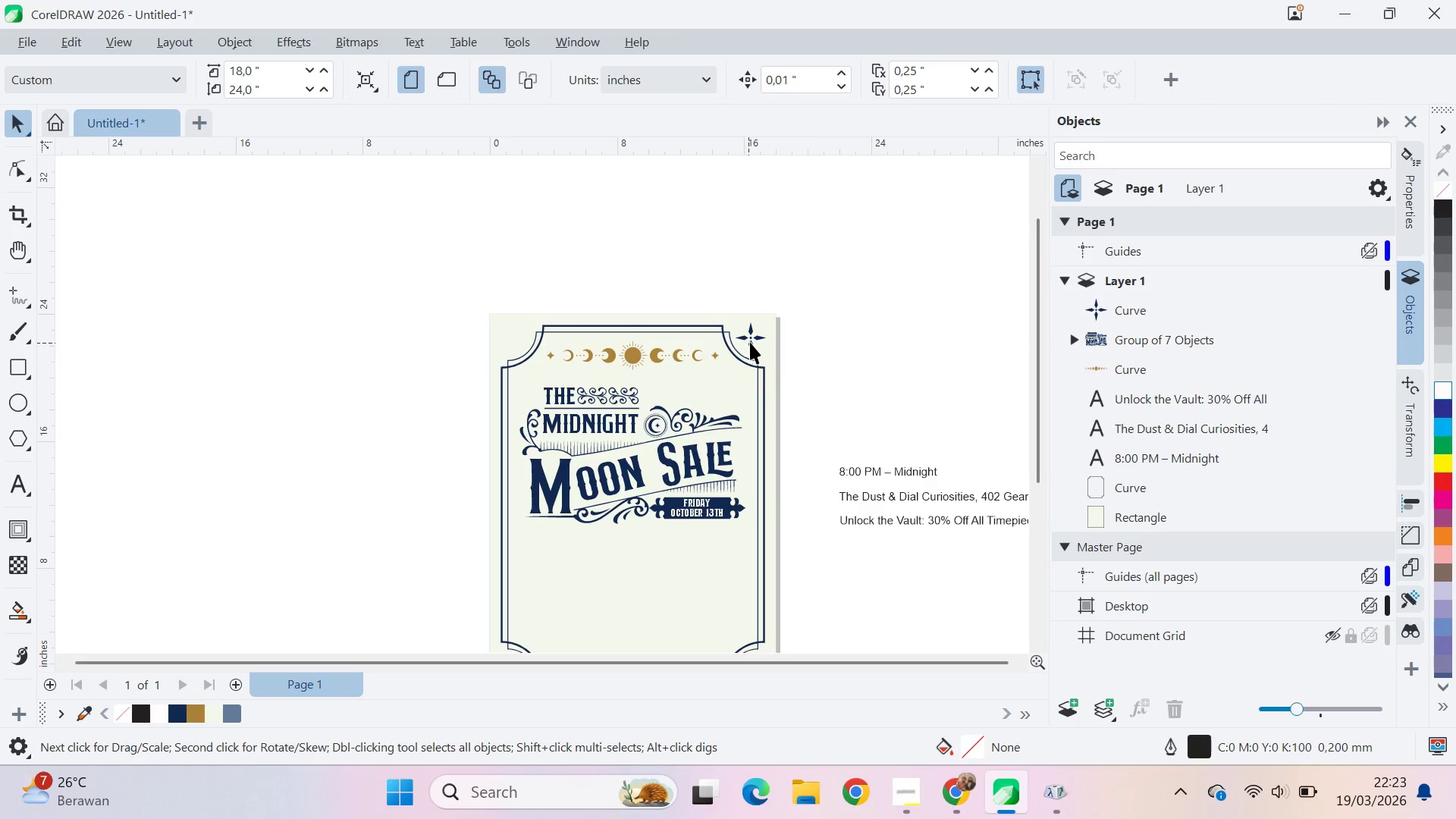 
scroll: coordinate [764, 352], scroll_direction: up, amount: 8.0
 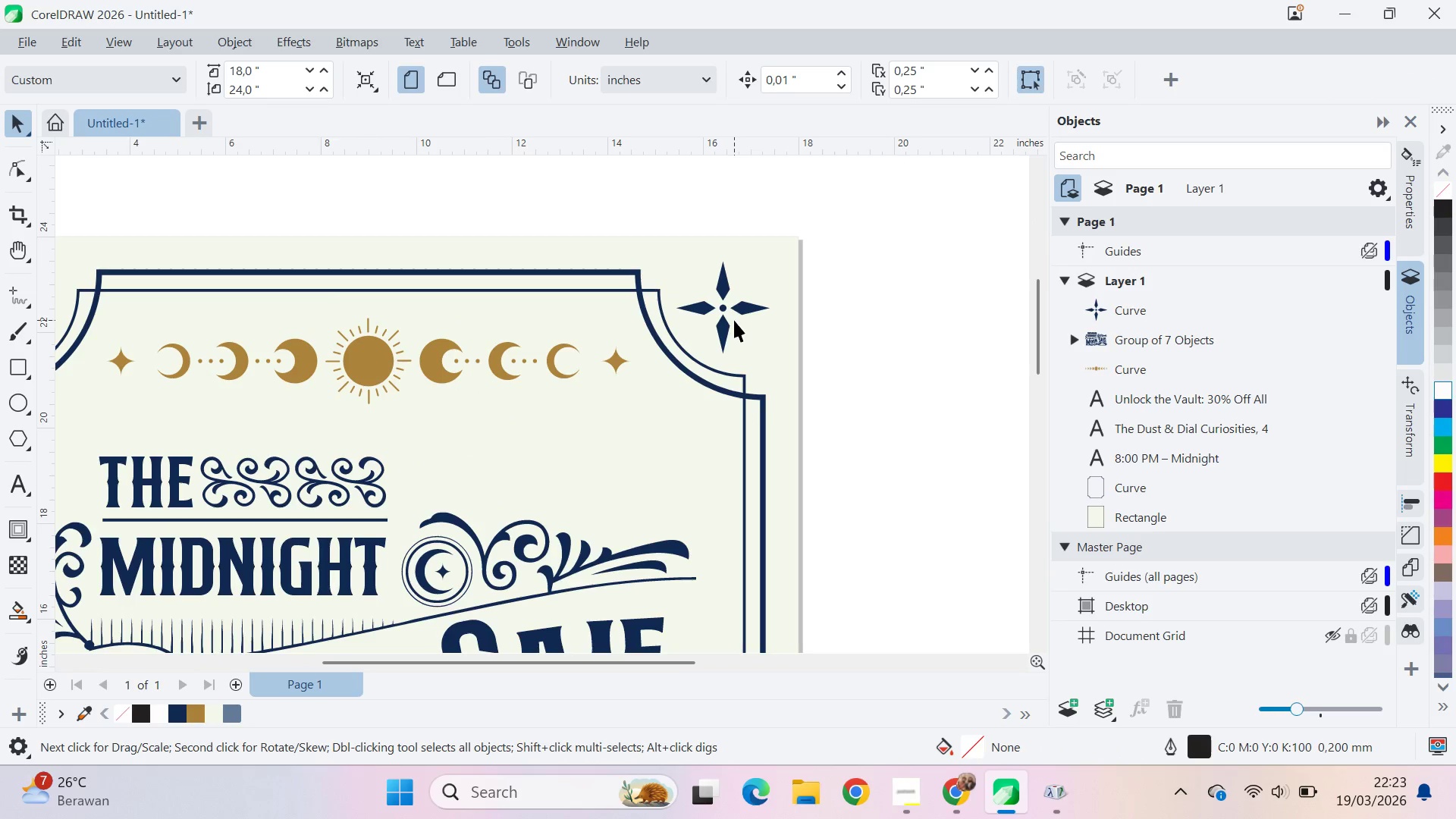 
key(Shift+ShiftLeft)
 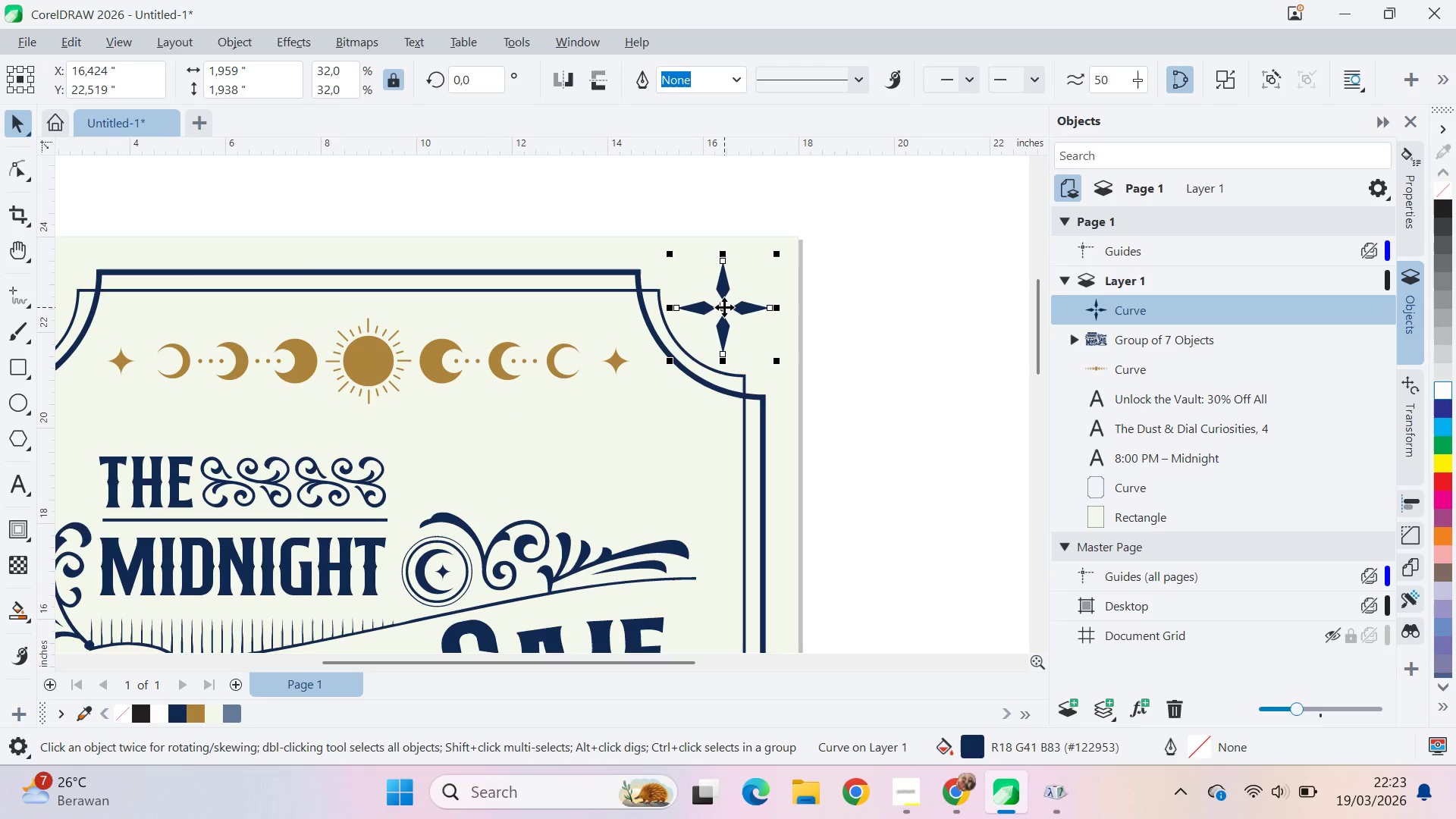 
hold_key(key=ShiftLeft, duration=0.78)
 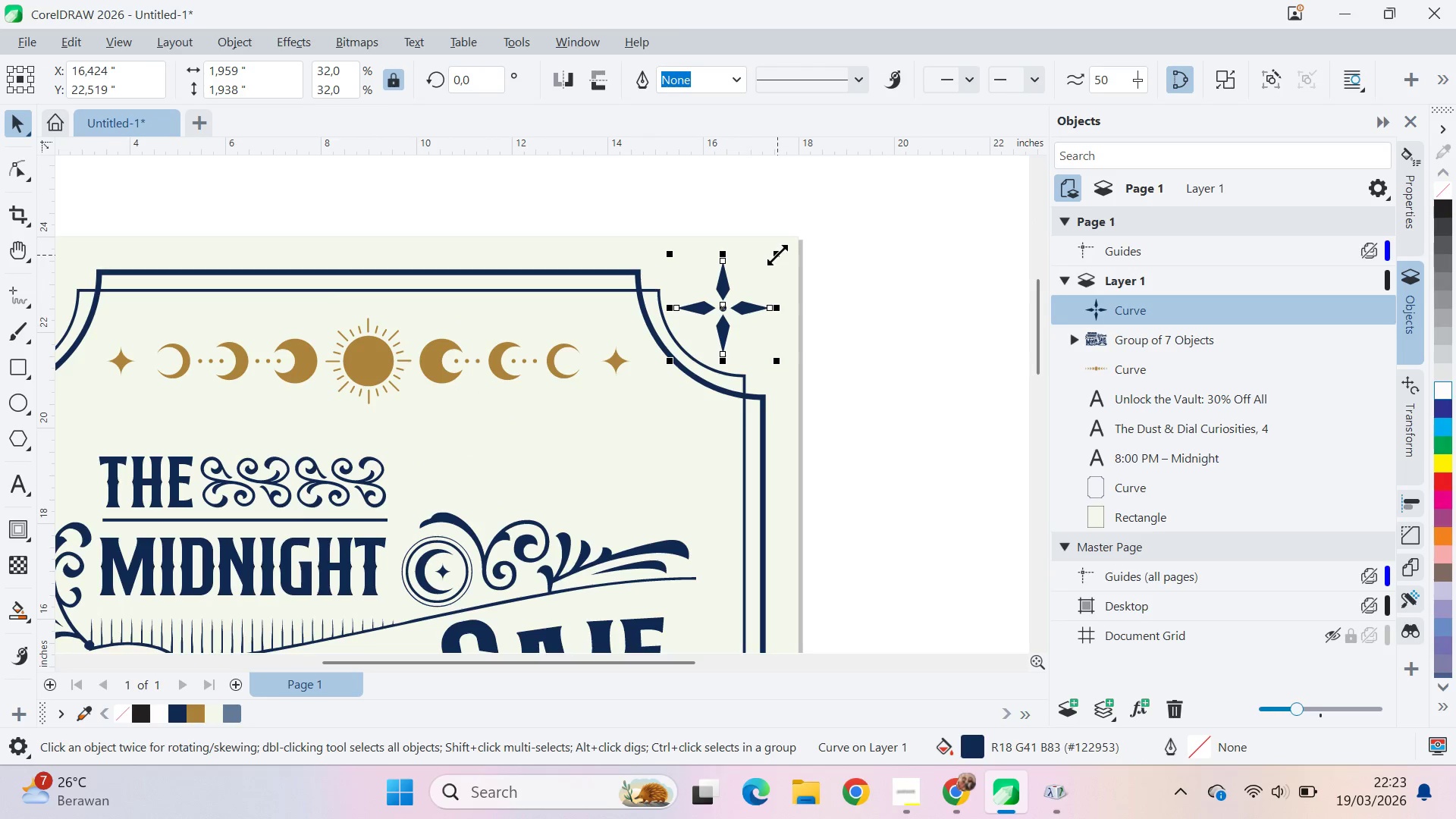 
hold_key(key=ShiftLeft, duration=1.5)
left_click_drag(start_coordinate=[781, 253], to_coordinate=[809, 266])
 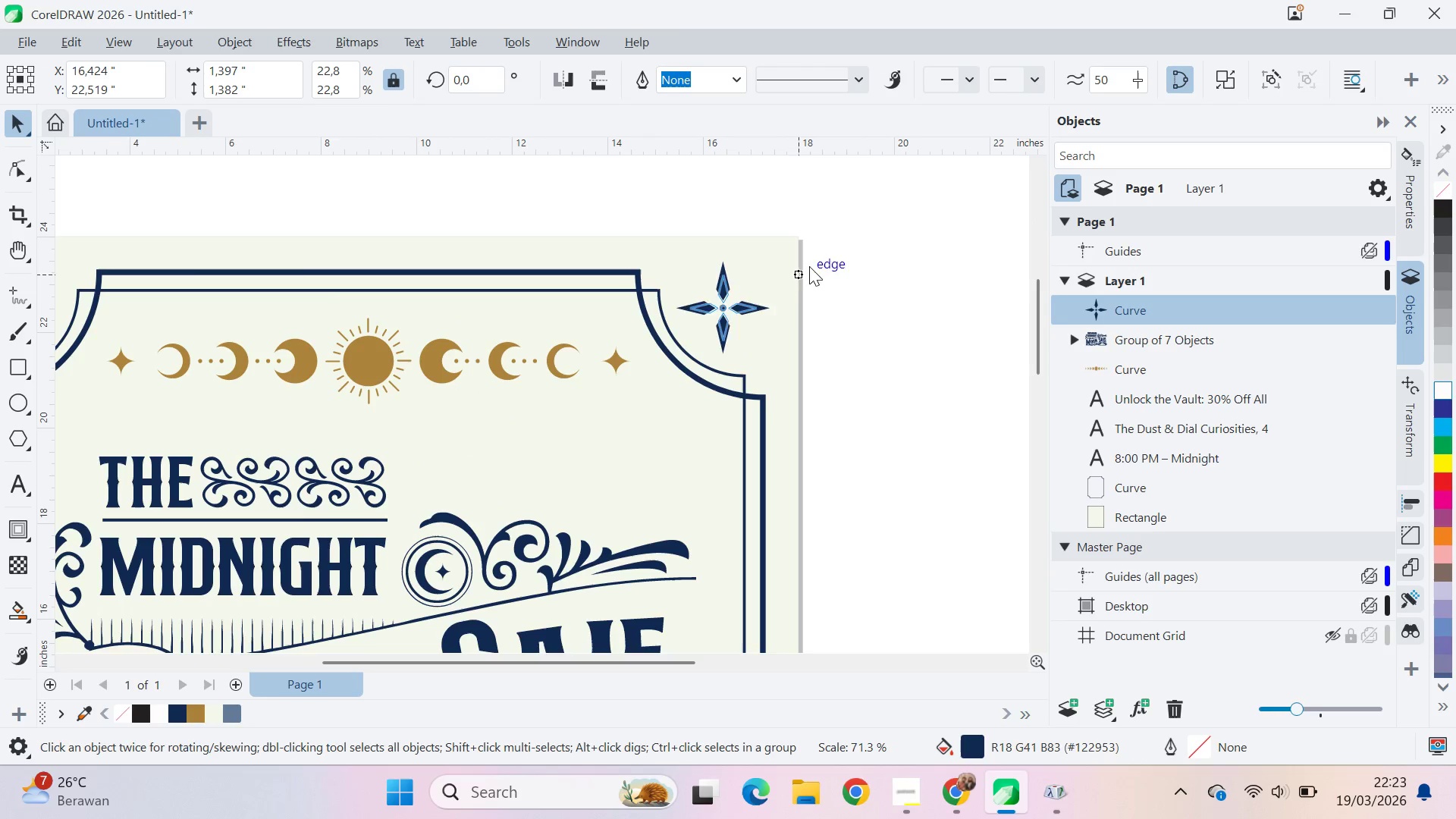 
key(Shift+ShiftLeft)
 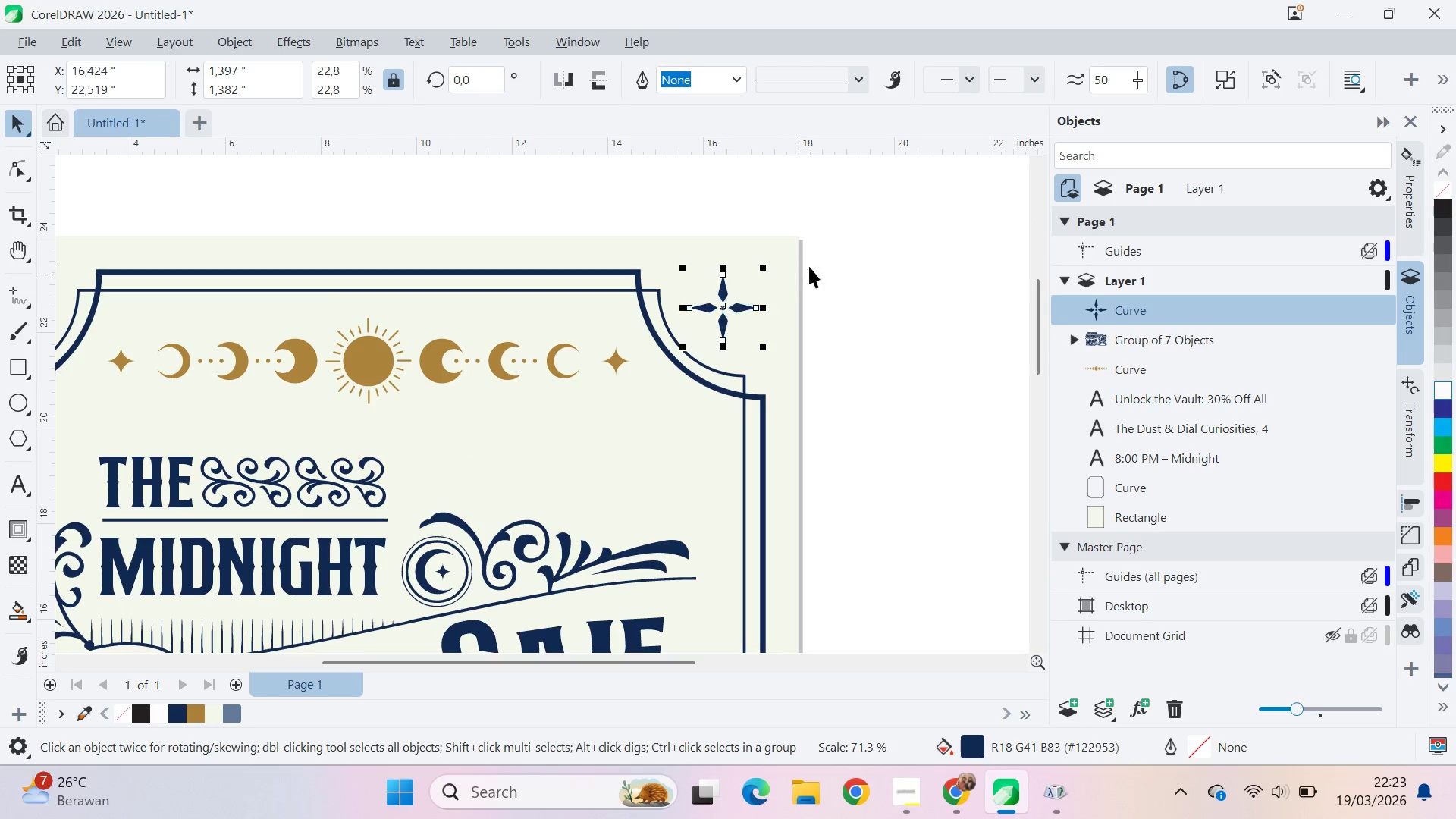 
key(Shift+ShiftLeft)
 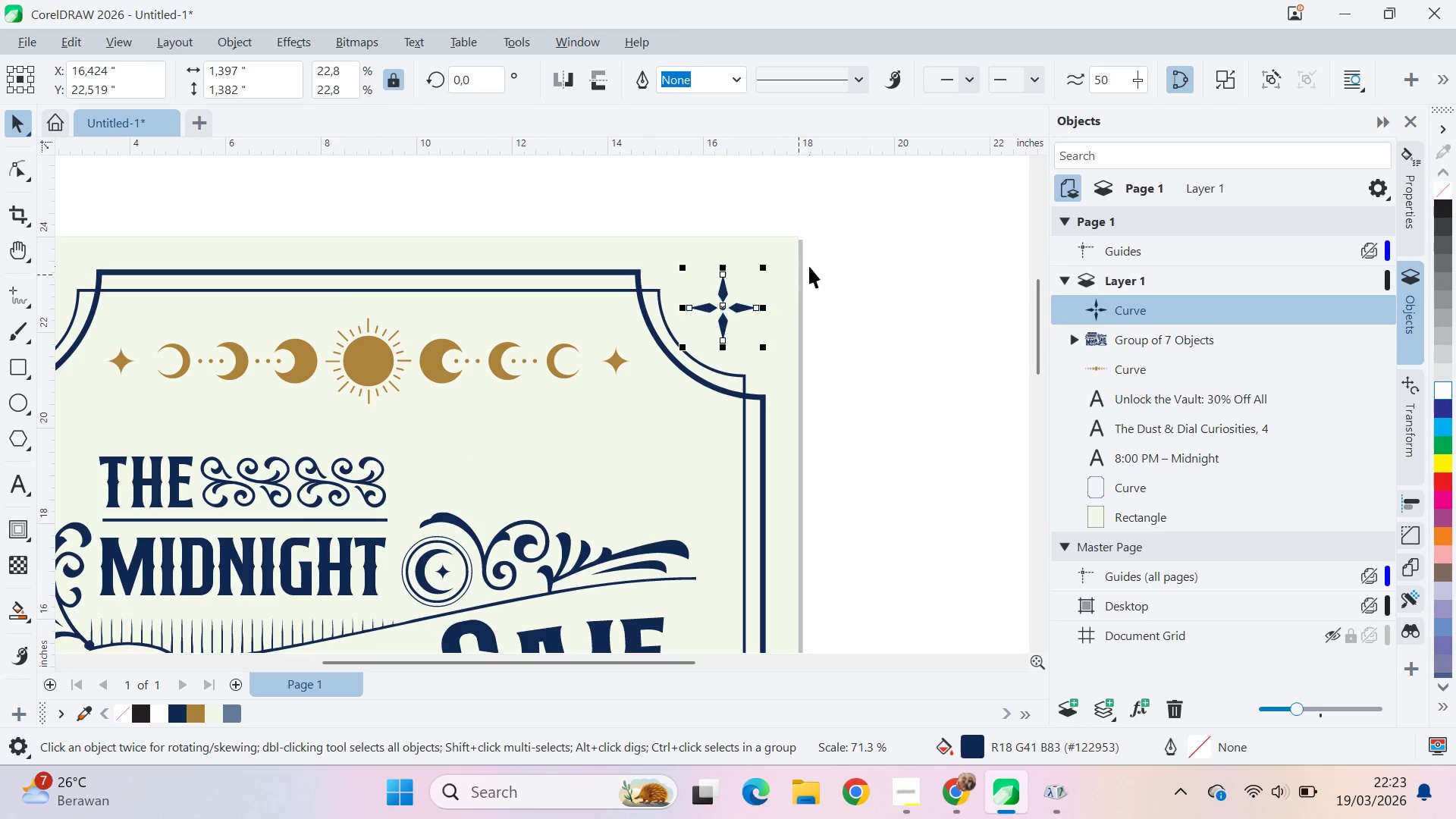 
key(Shift+ShiftLeft)
 